 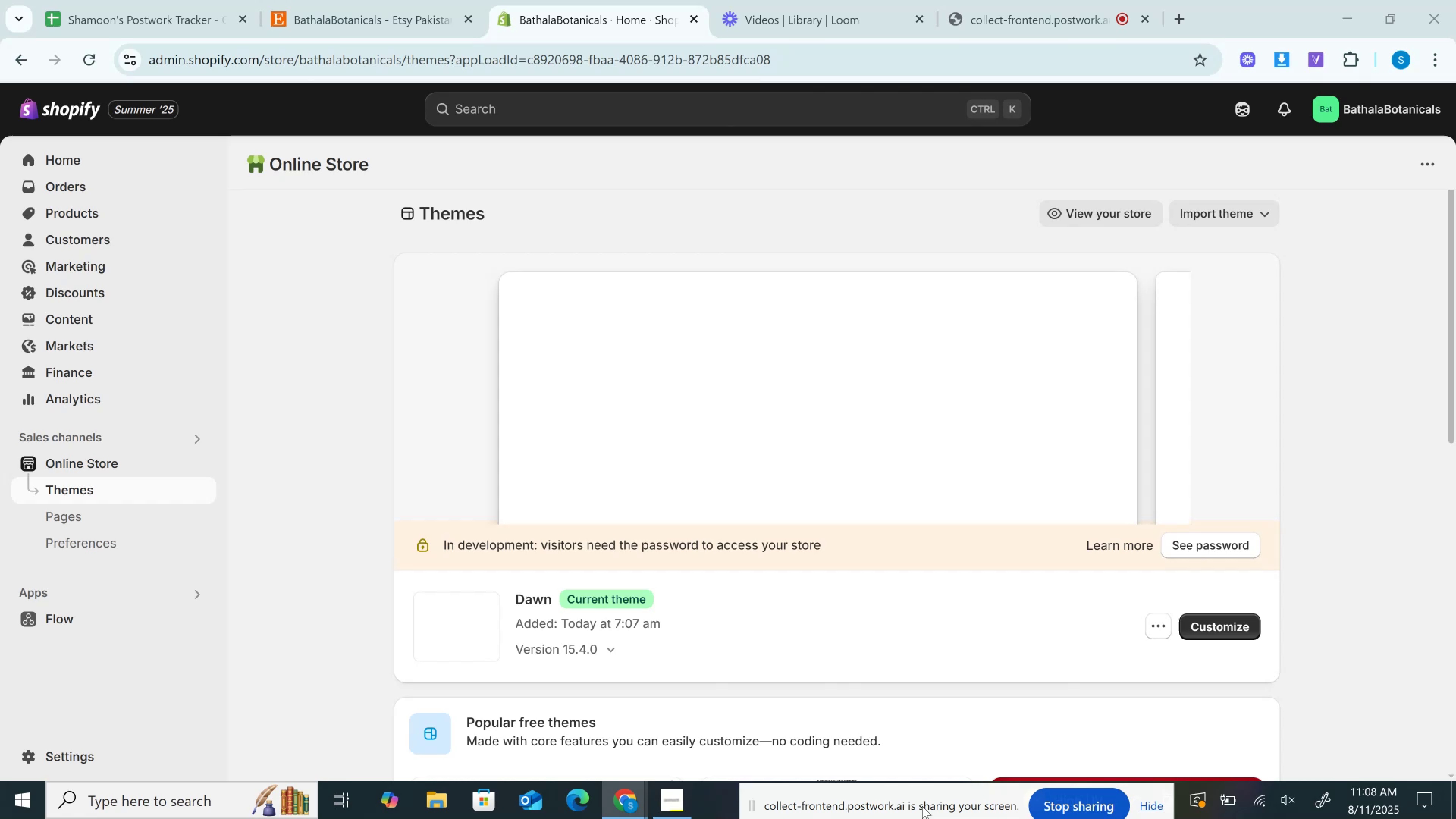 
left_click_drag(start_coordinate=[426, 0], to_coordinate=[424, 3])
 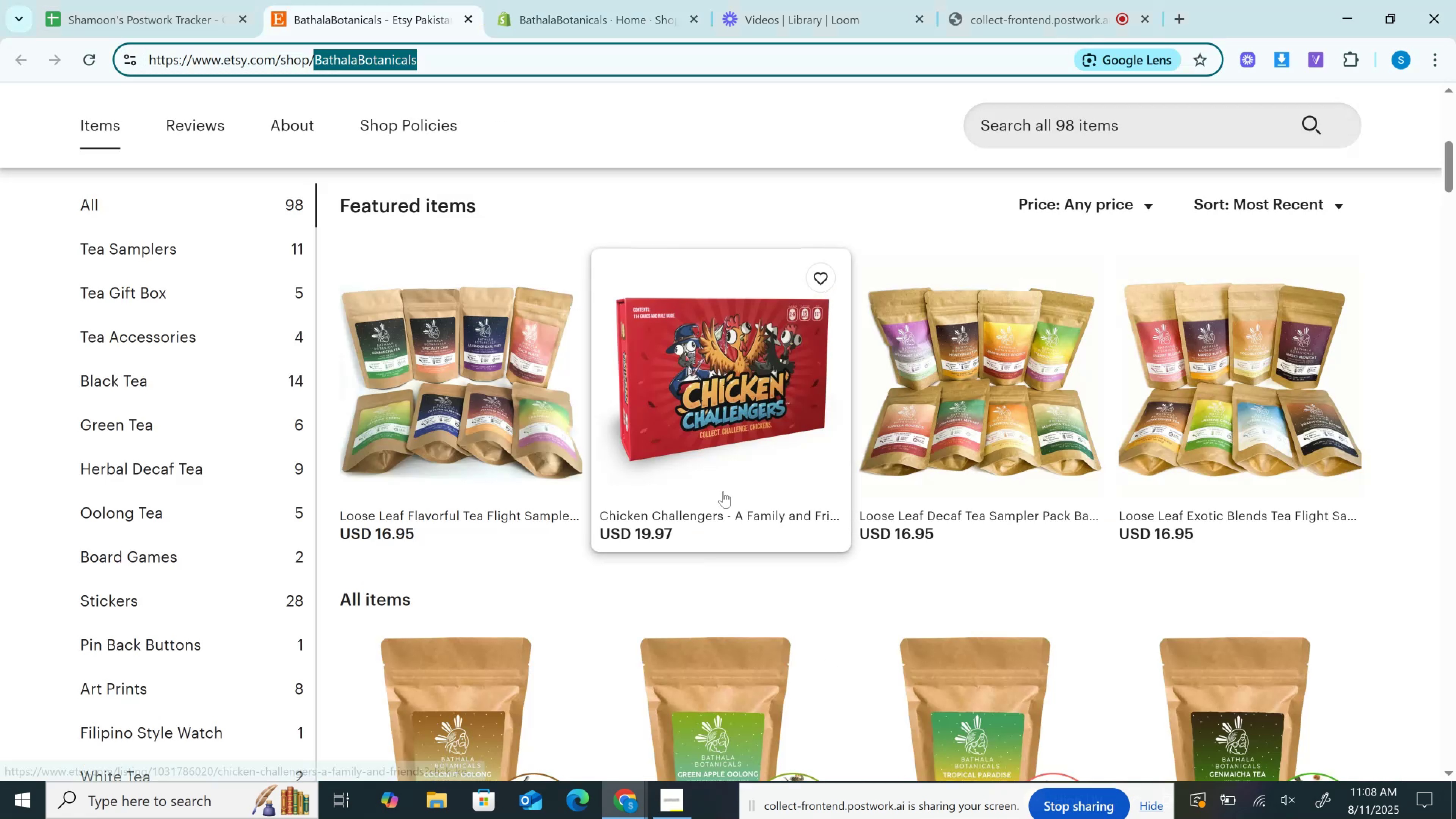 
scroll: coordinate [723, 491], scroll_direction: up, amount: 4.0
 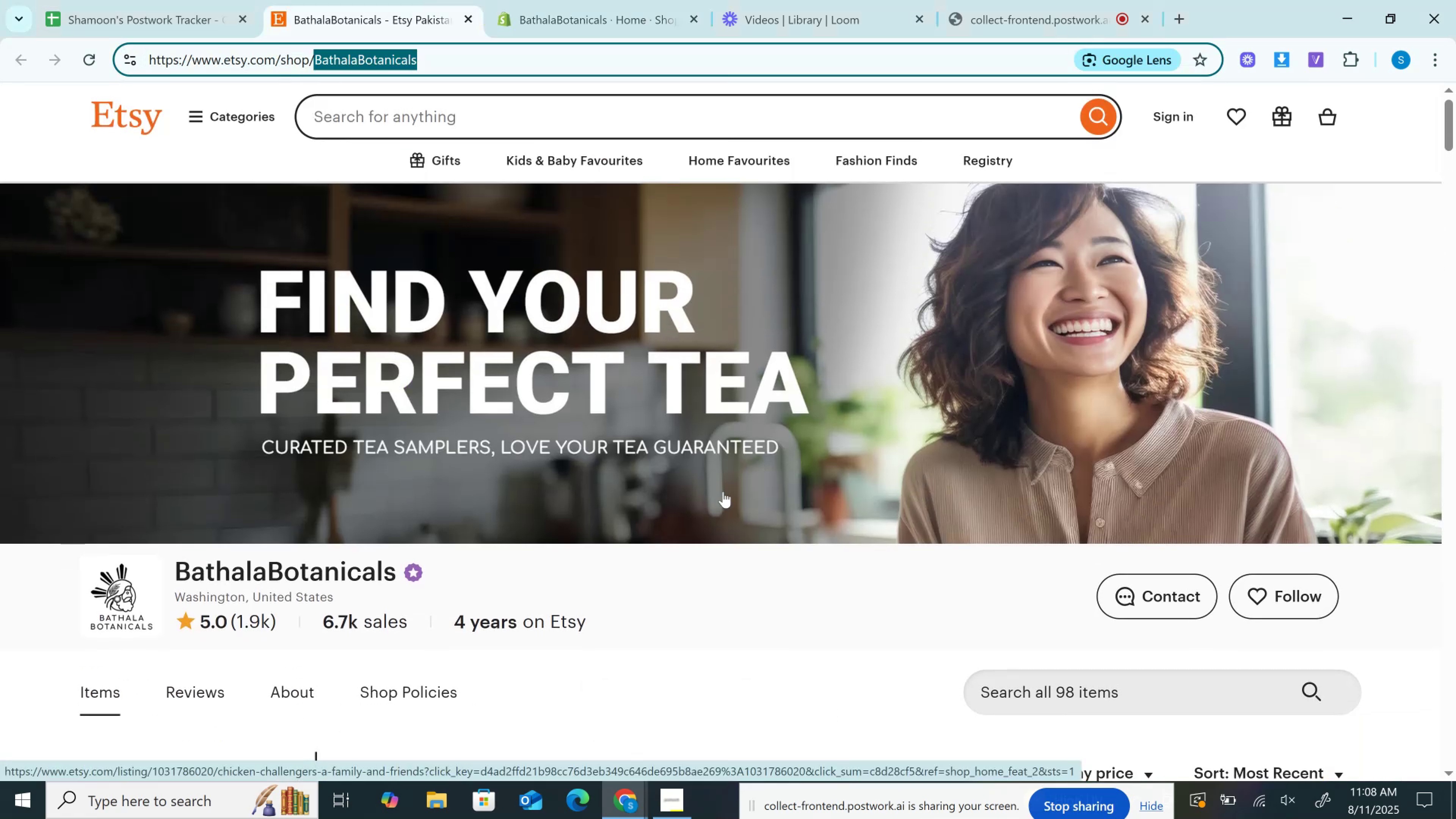 
left_click([603, 0])
 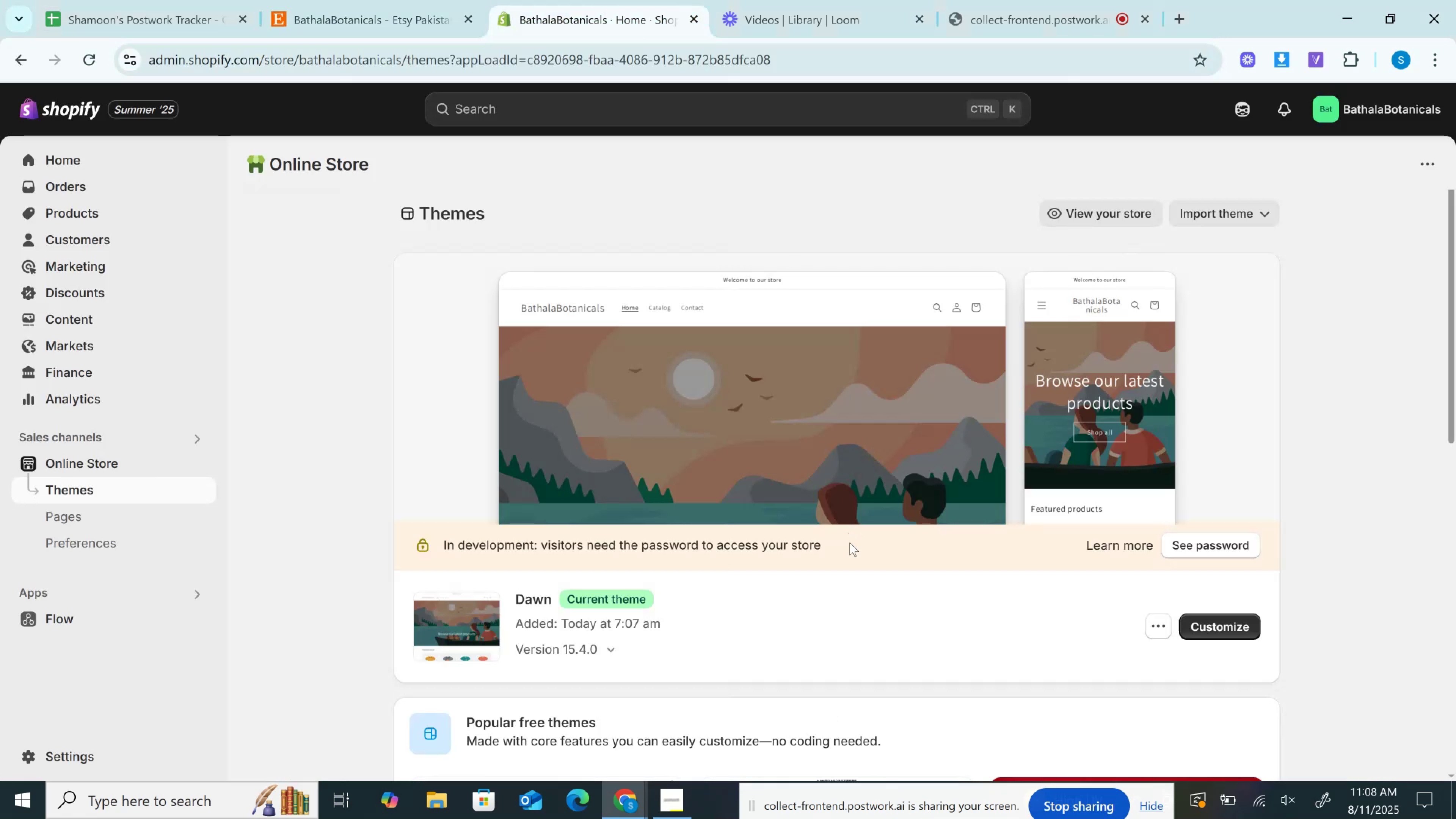 
scroll: coordinate [850, 543], scroll_direction: down, amount: 5.0
 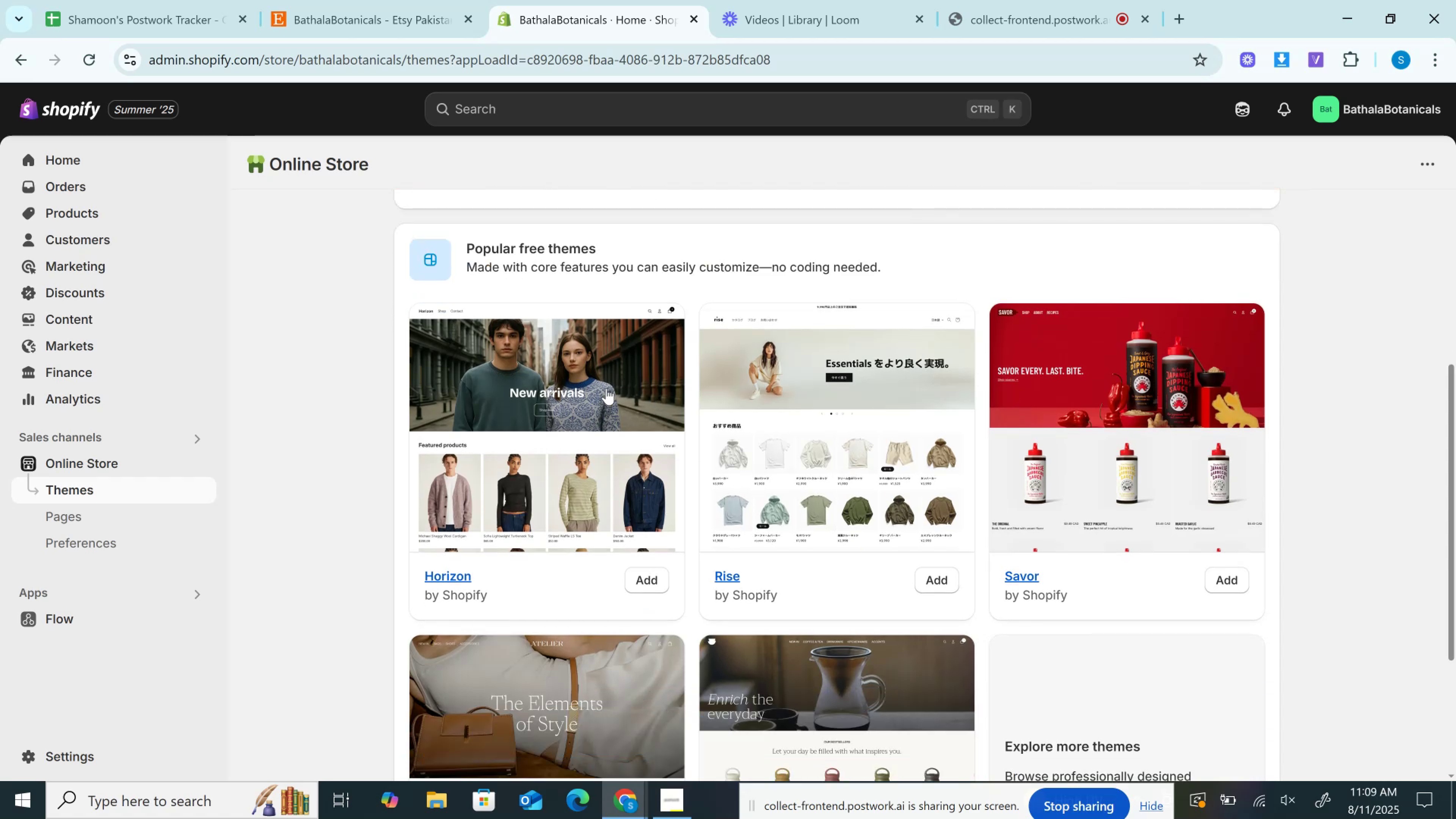 
left_click([604, 389])
 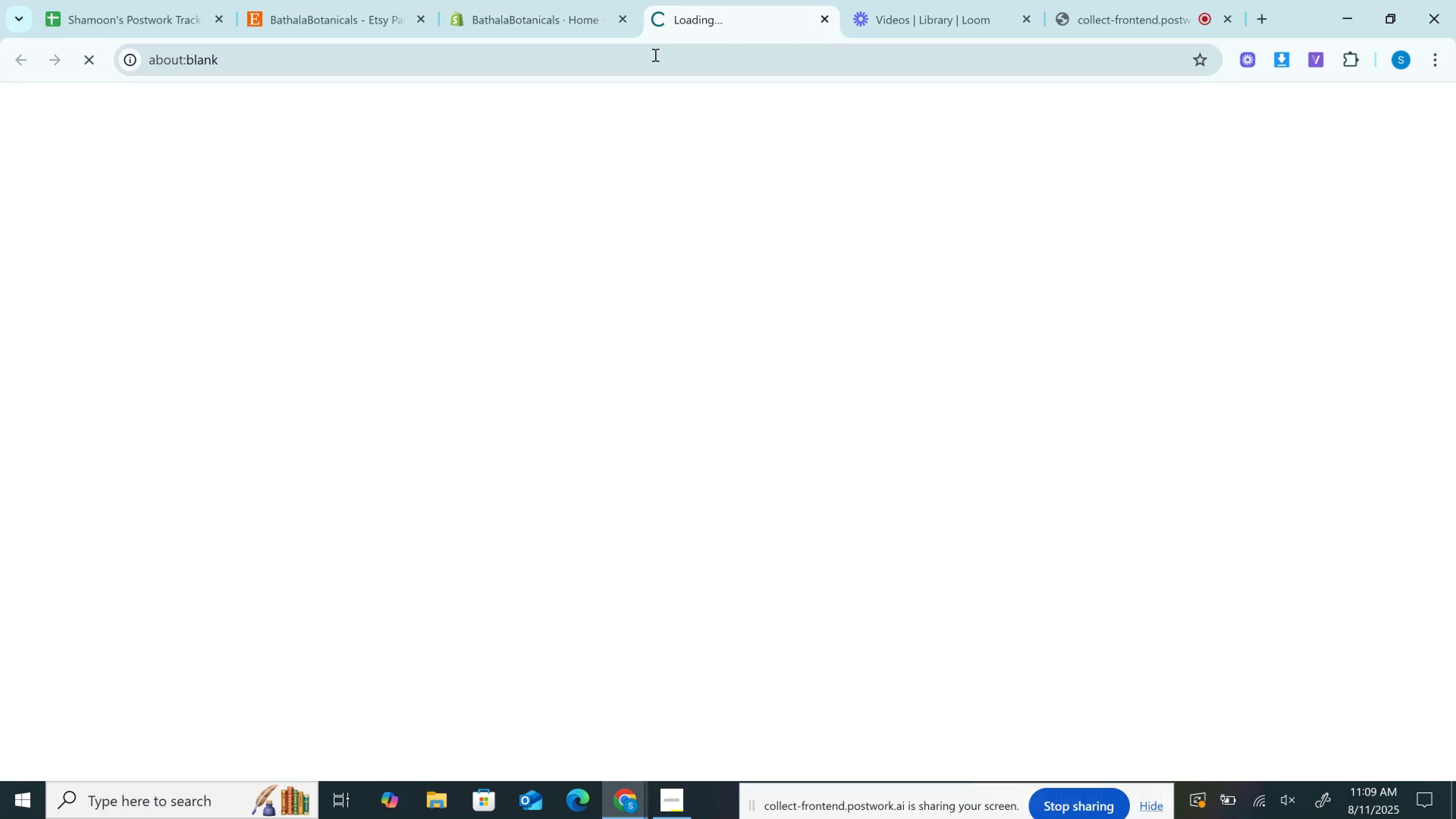 
mouse_move([613, 0])
 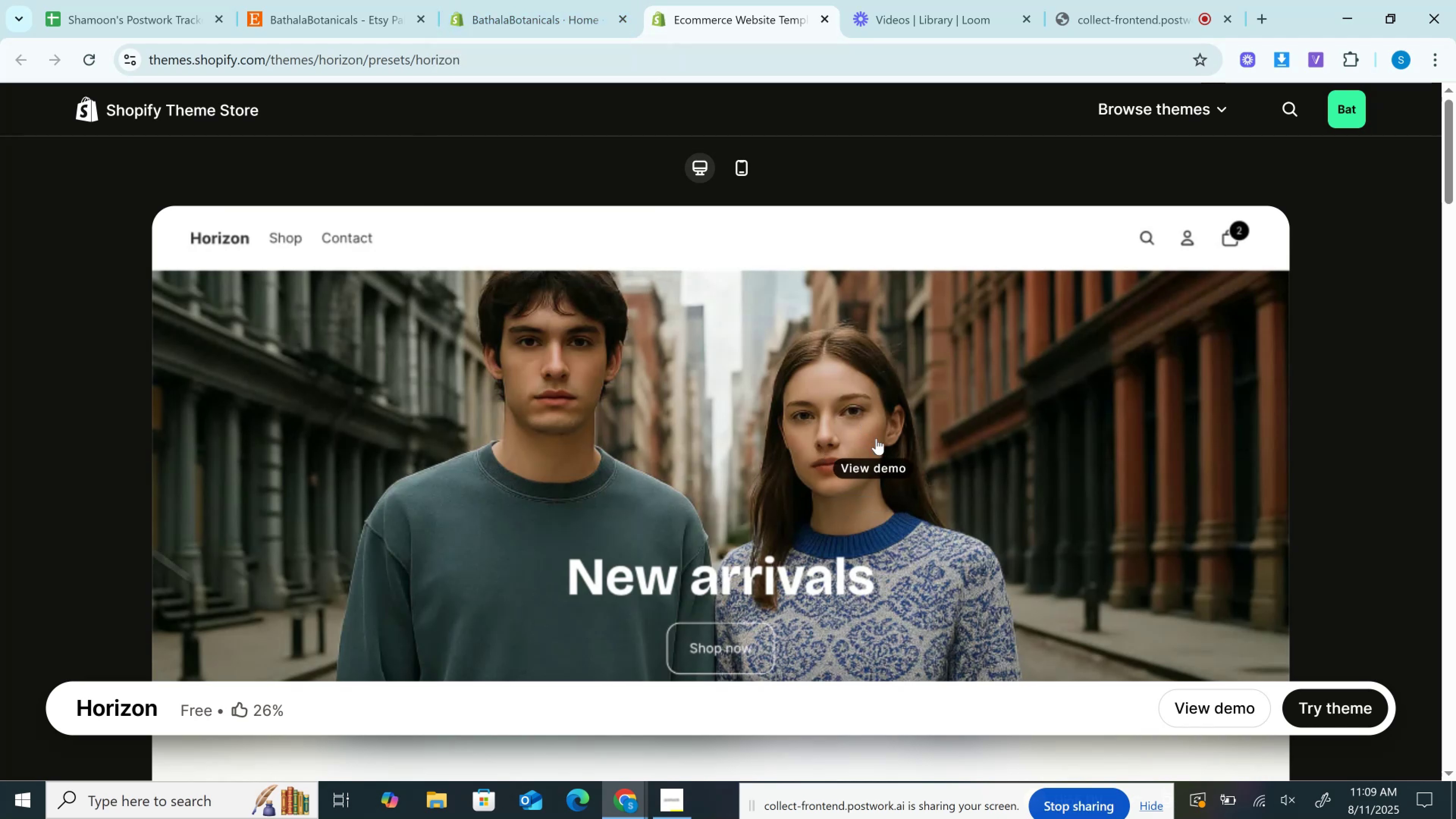 
left_click([876, 438])
 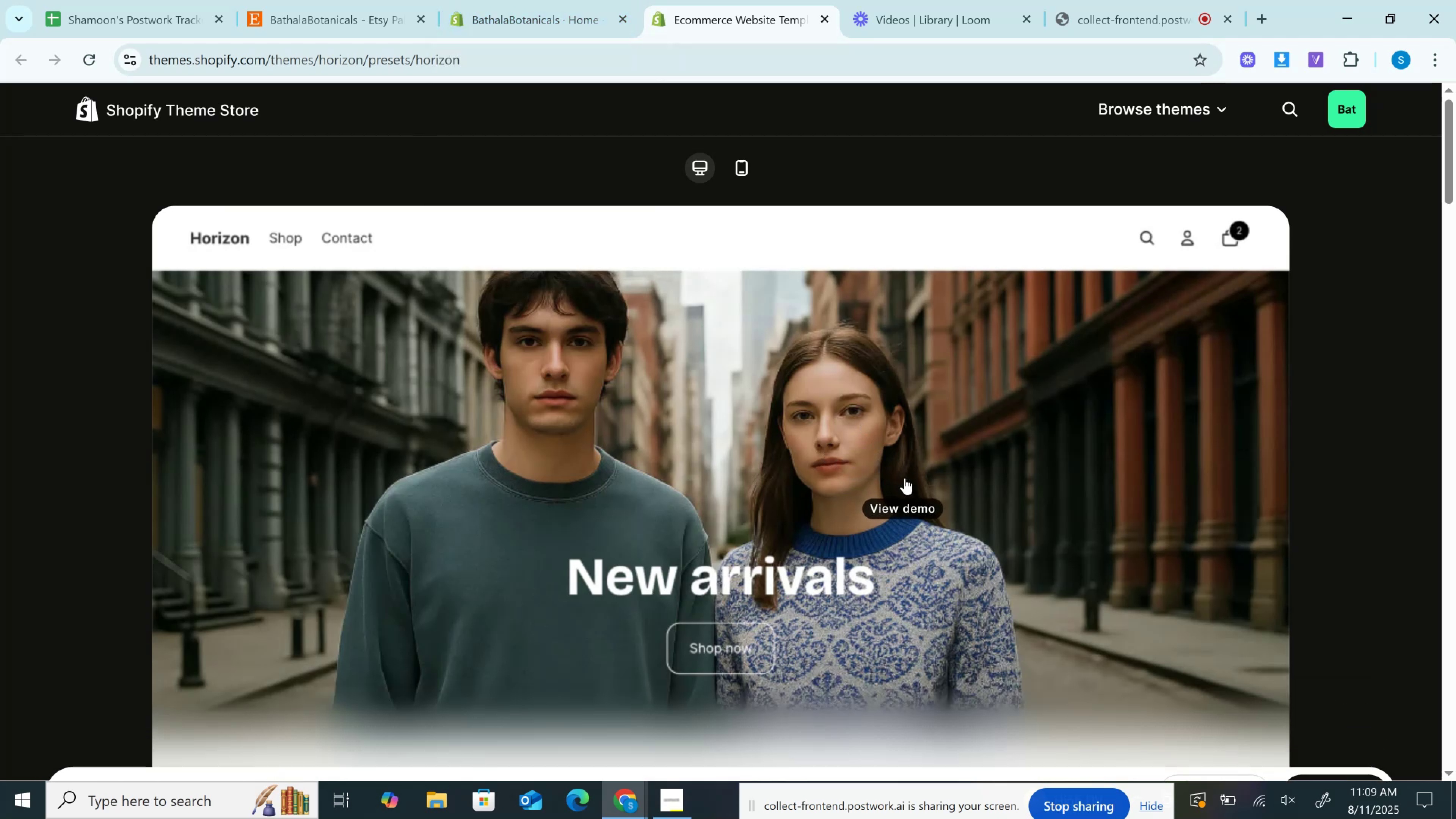 
scroll: coordinate [905, 478], scroll_direction: down, amount: 2.0
 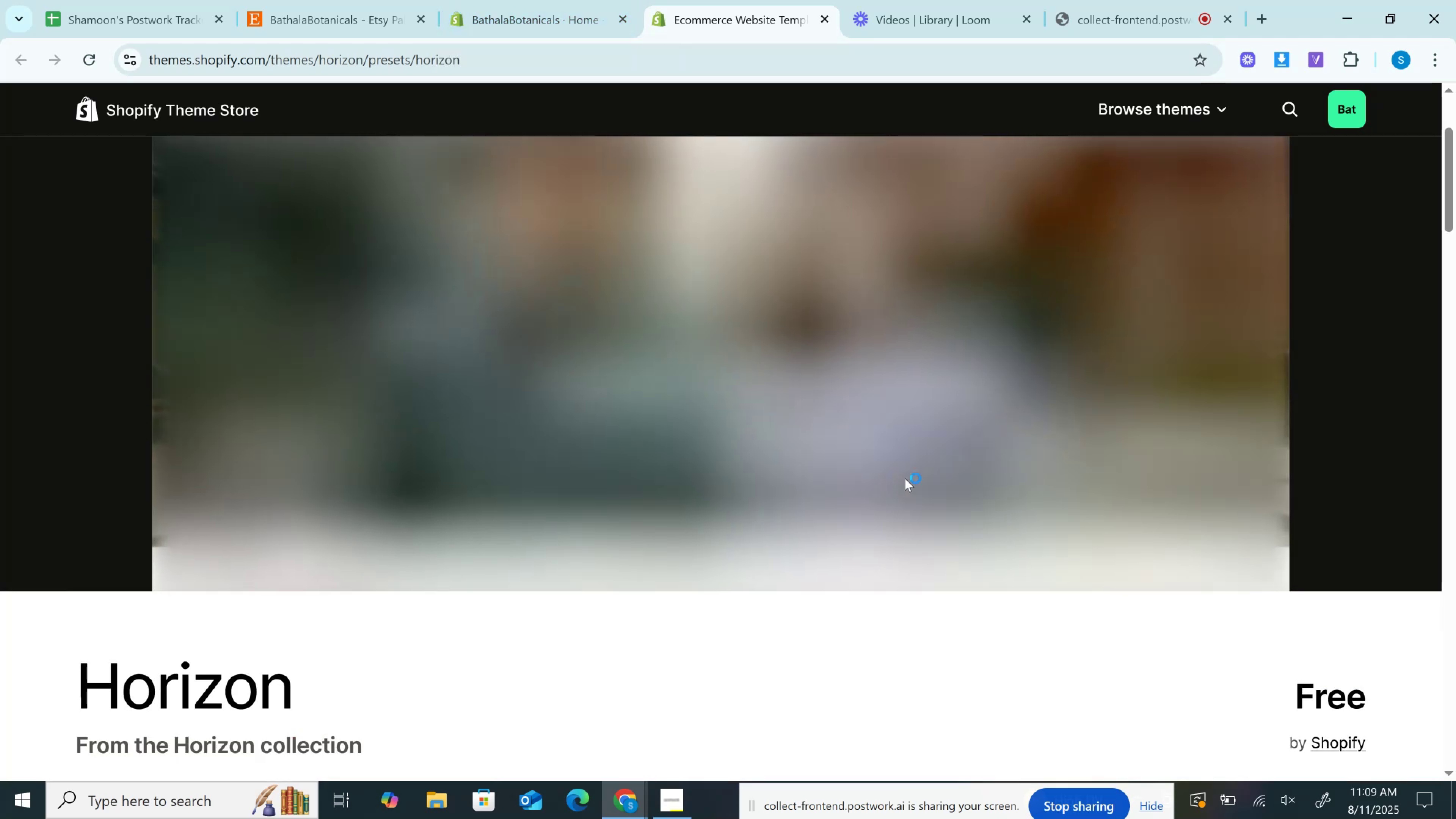 
scroll: coordinate [905, 478], scroll_direction: up, amount: 2.0
 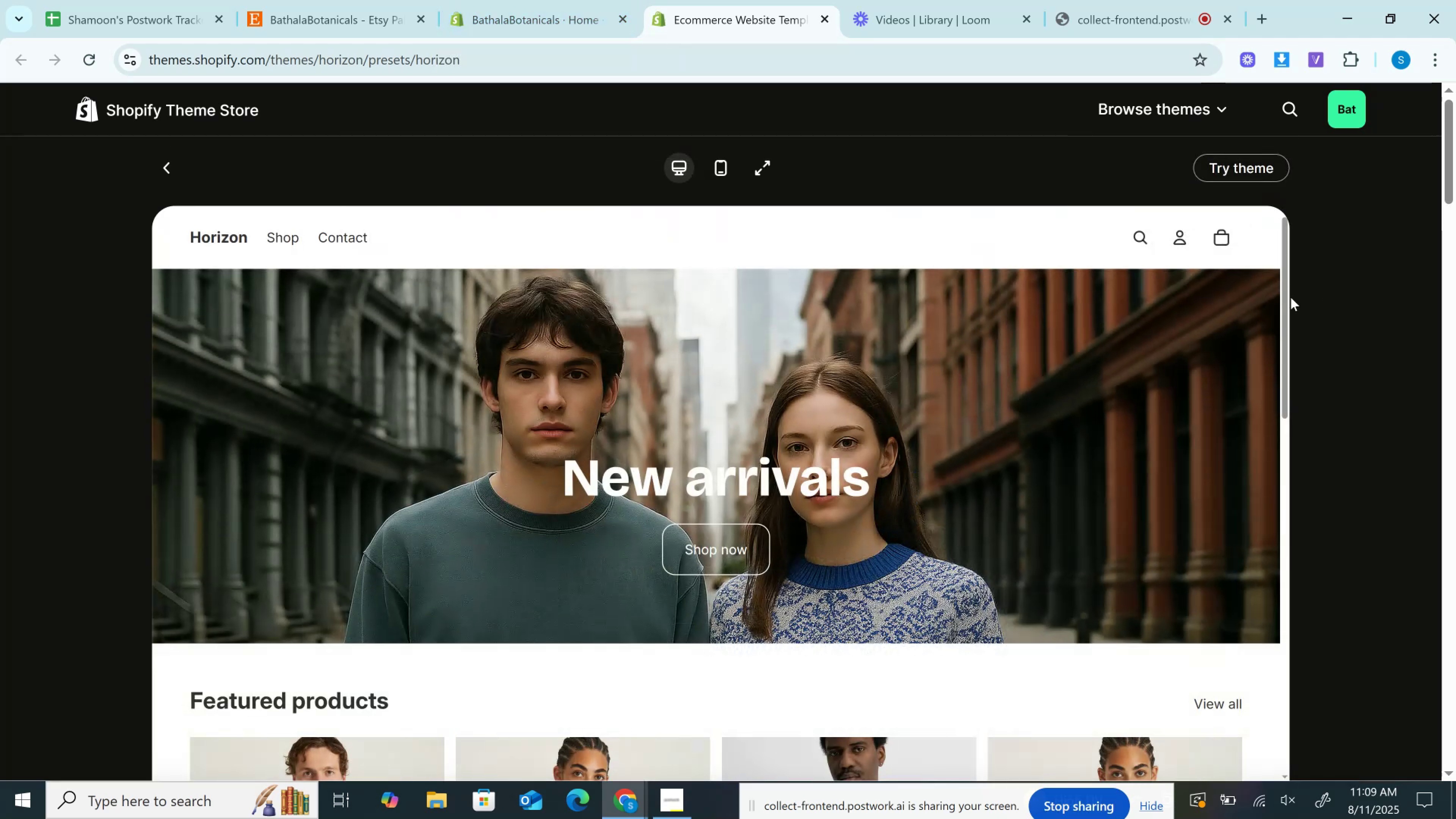 
left_click_drag(start_coordinate=[1289, 297], to_coordinate=[1291, 682])
 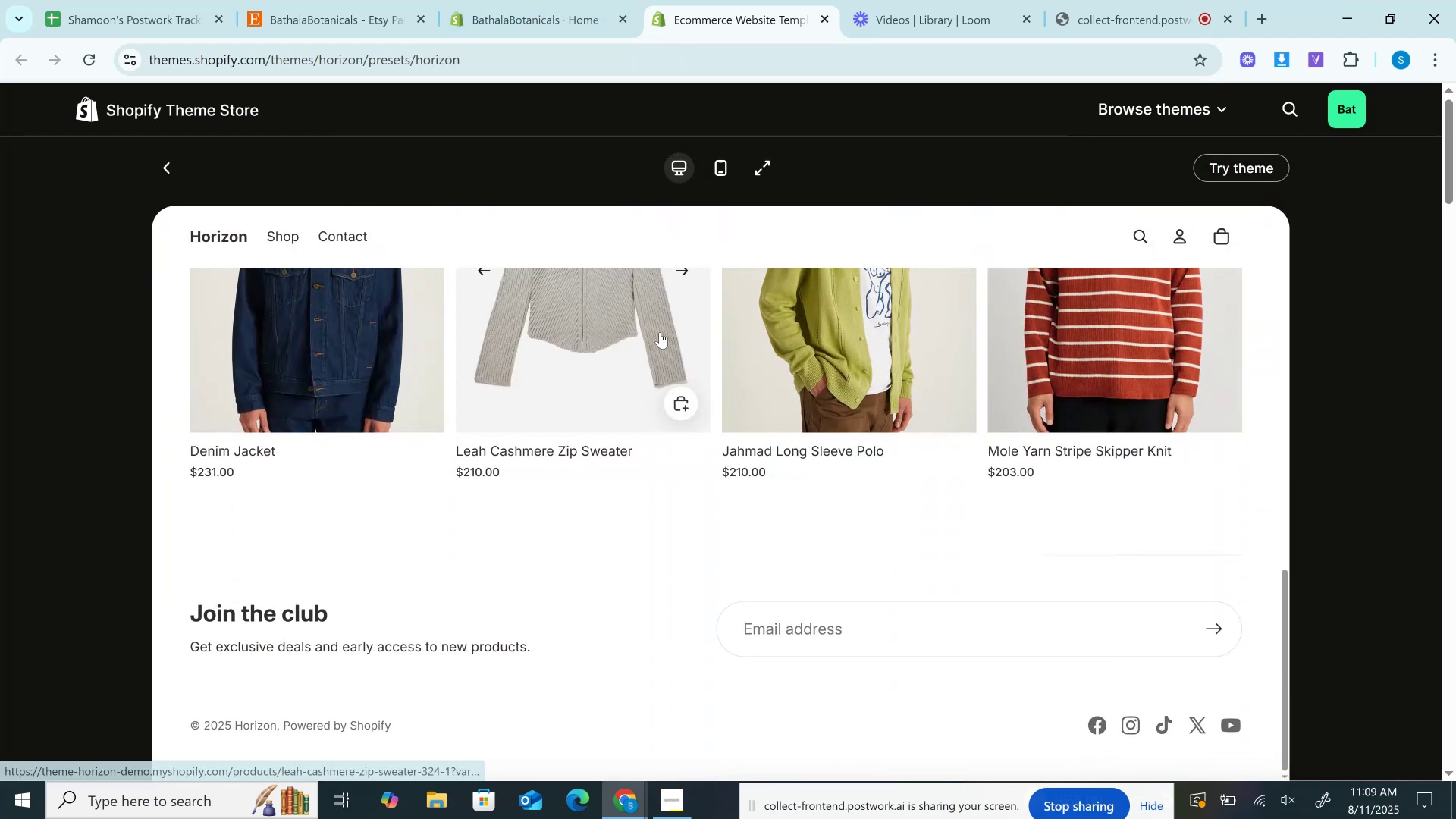 
left_click([660, 332])
 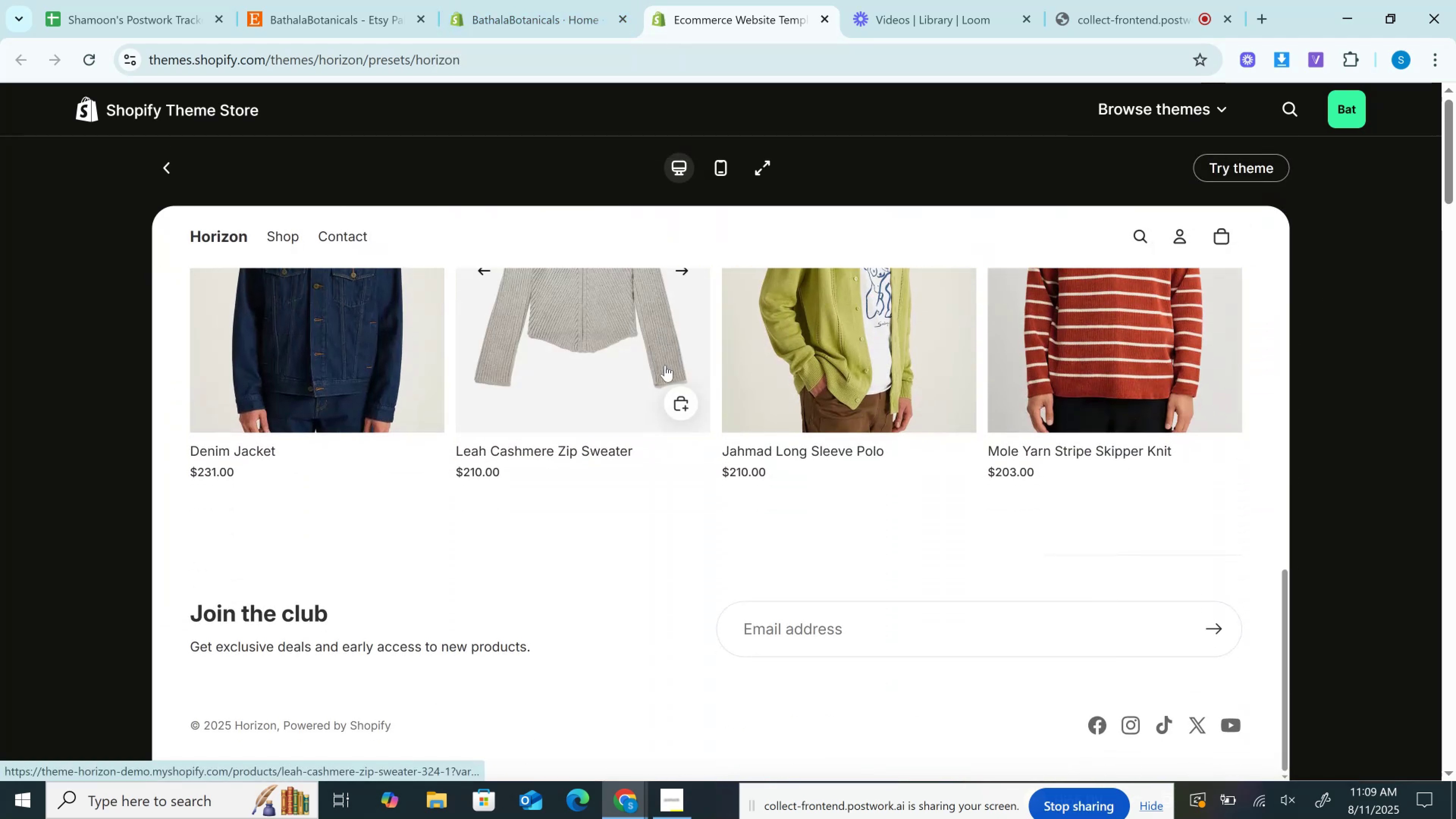 
scroll: coordinate [665, 365], scroll_direction: up, amount: 3.0
 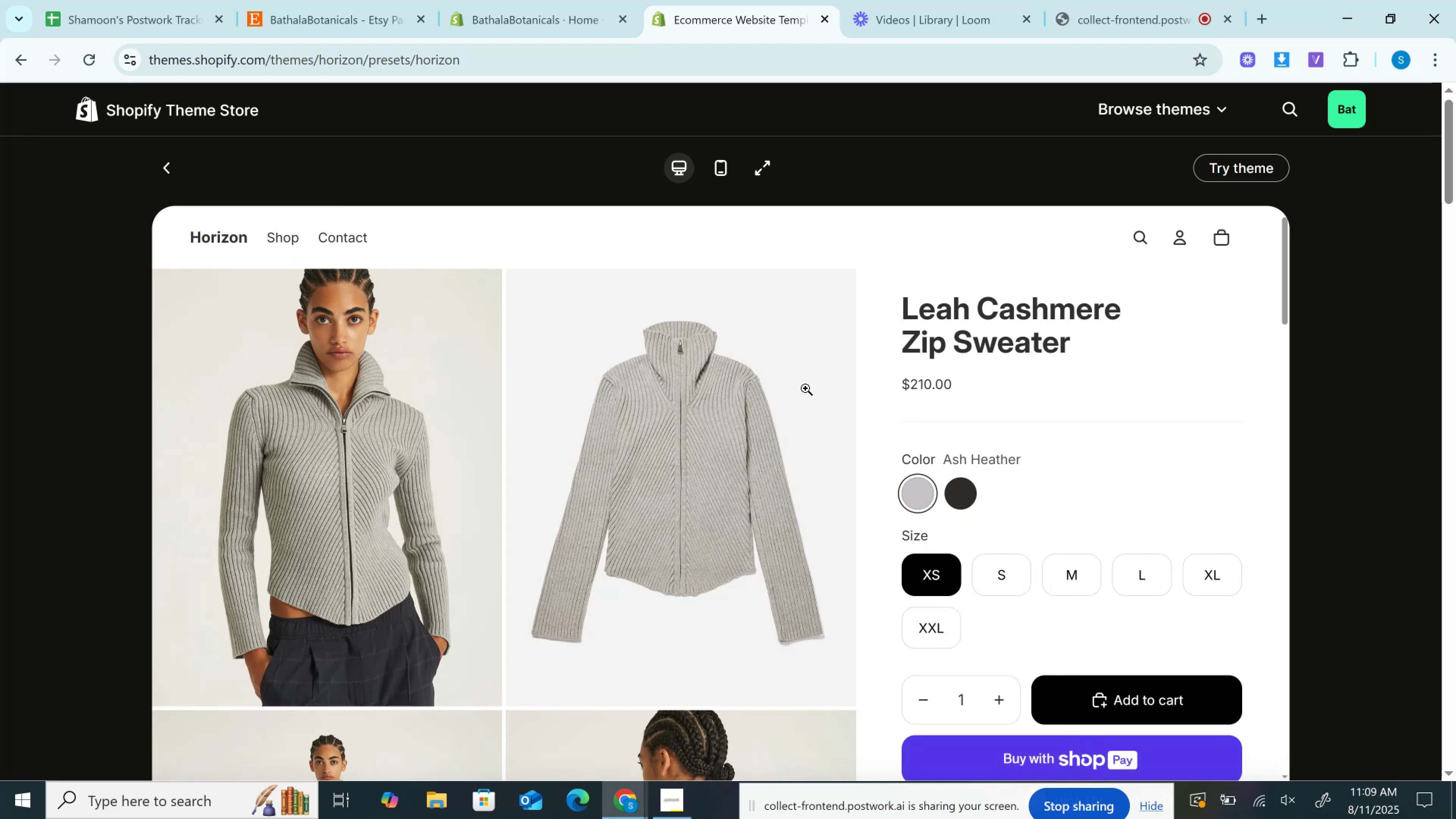 
scroll: coordinate [981, 413], scroll_direction: down, amount: 31.0
 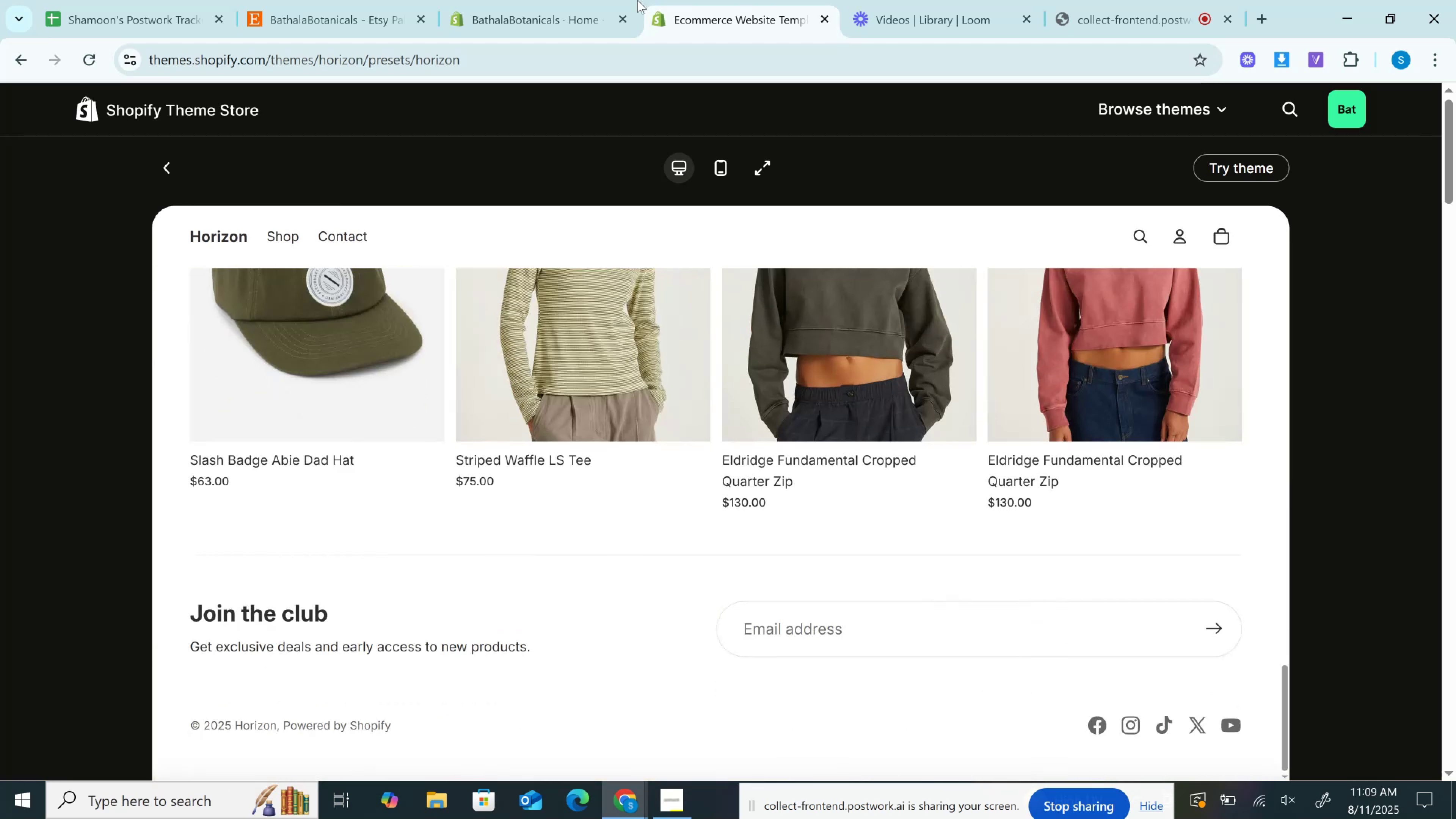 
left_click([589, 0])
 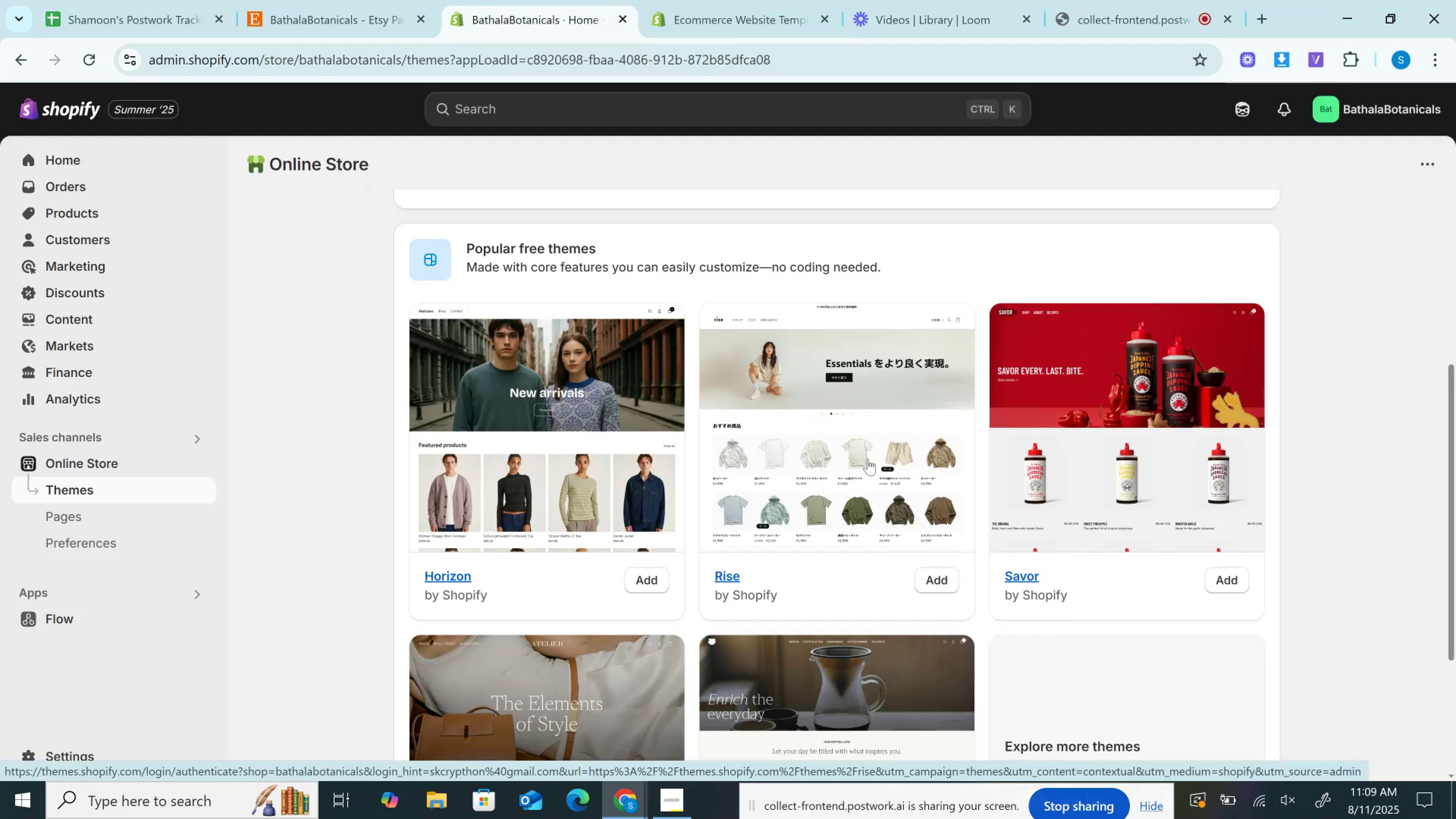 
left_click([1108, 456])
 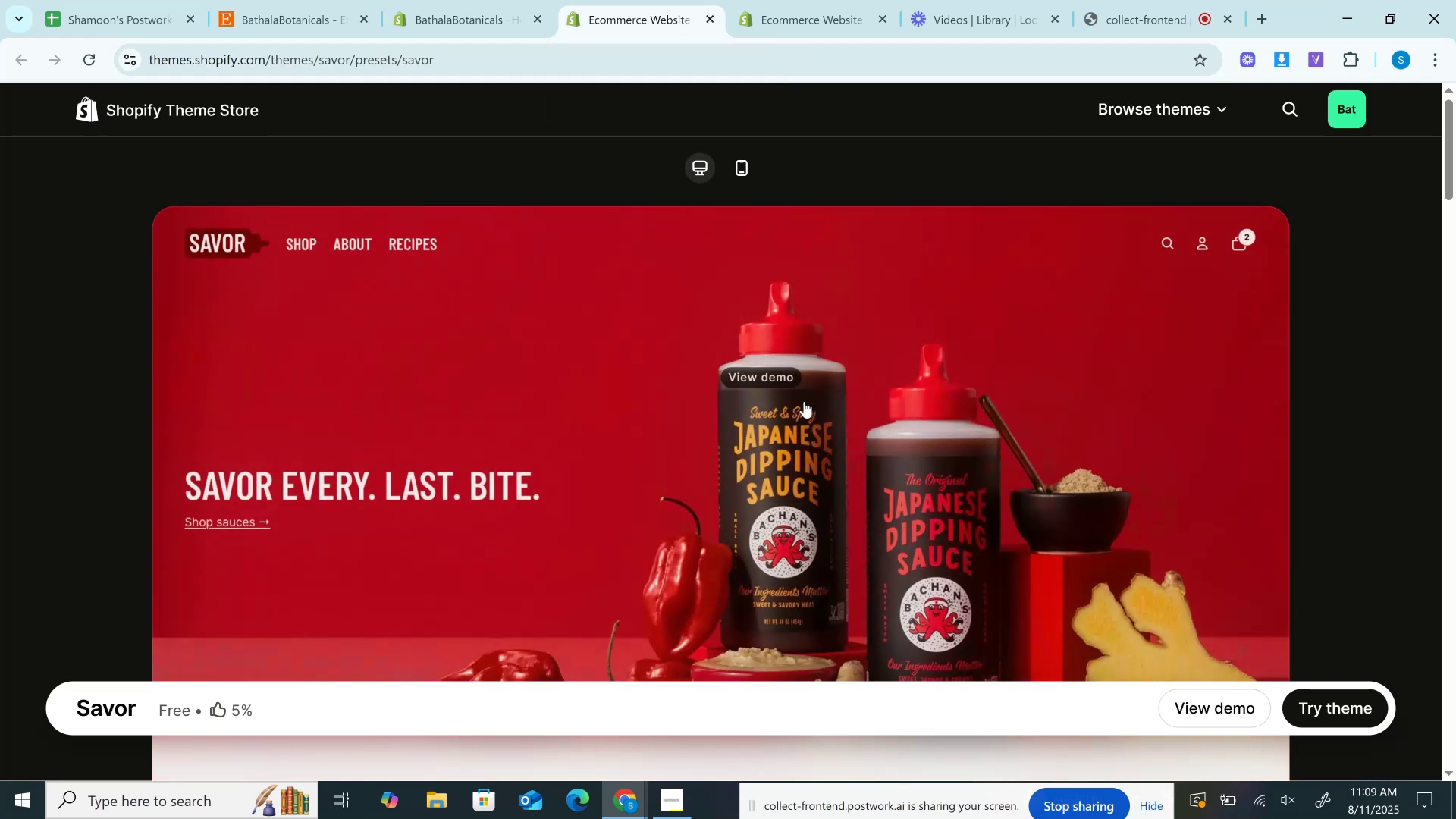 
left_click([1246, 304])
 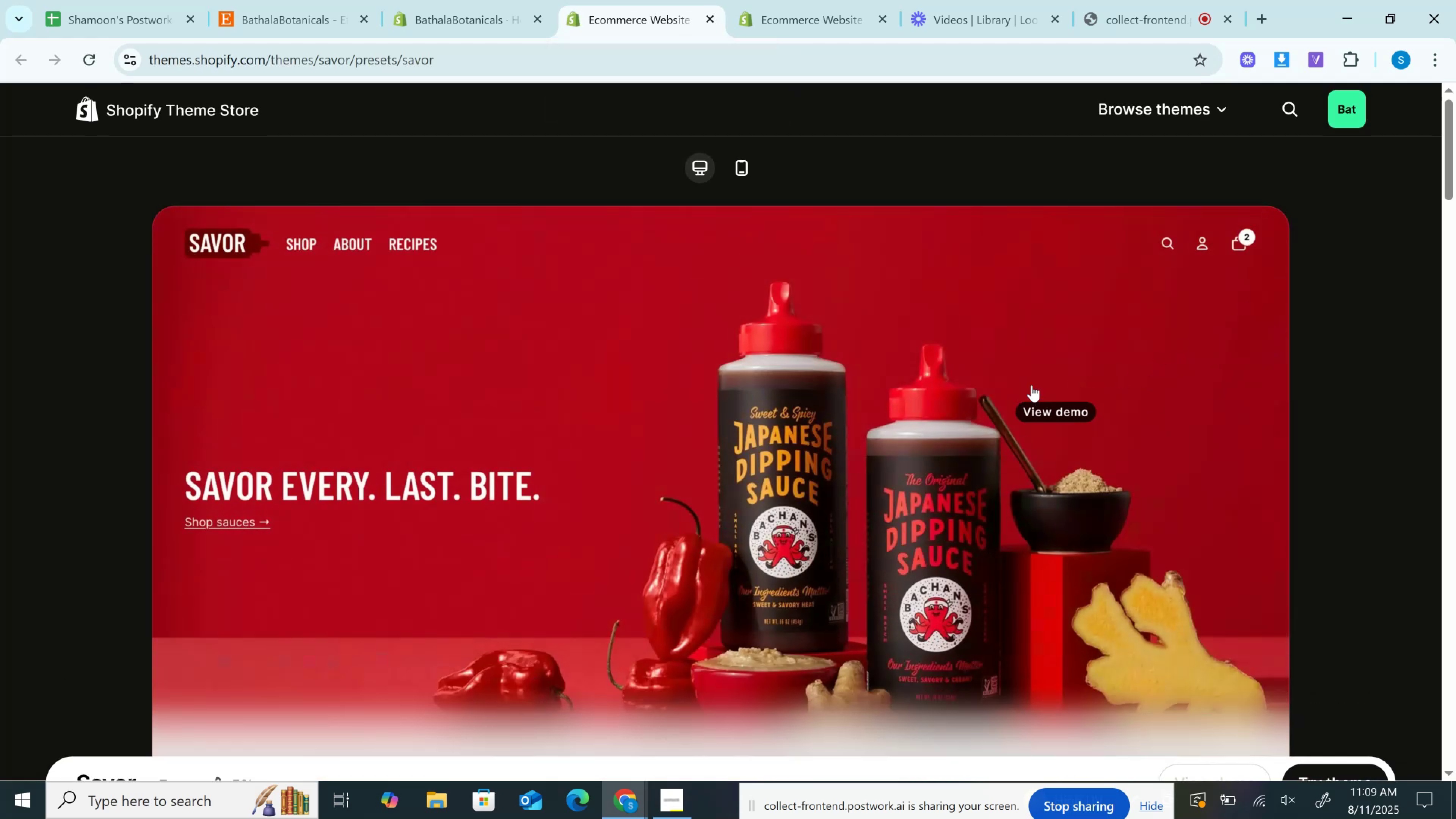 
scroll: coordinate [888, 386], scroll_direction: down, amount: 2.0
 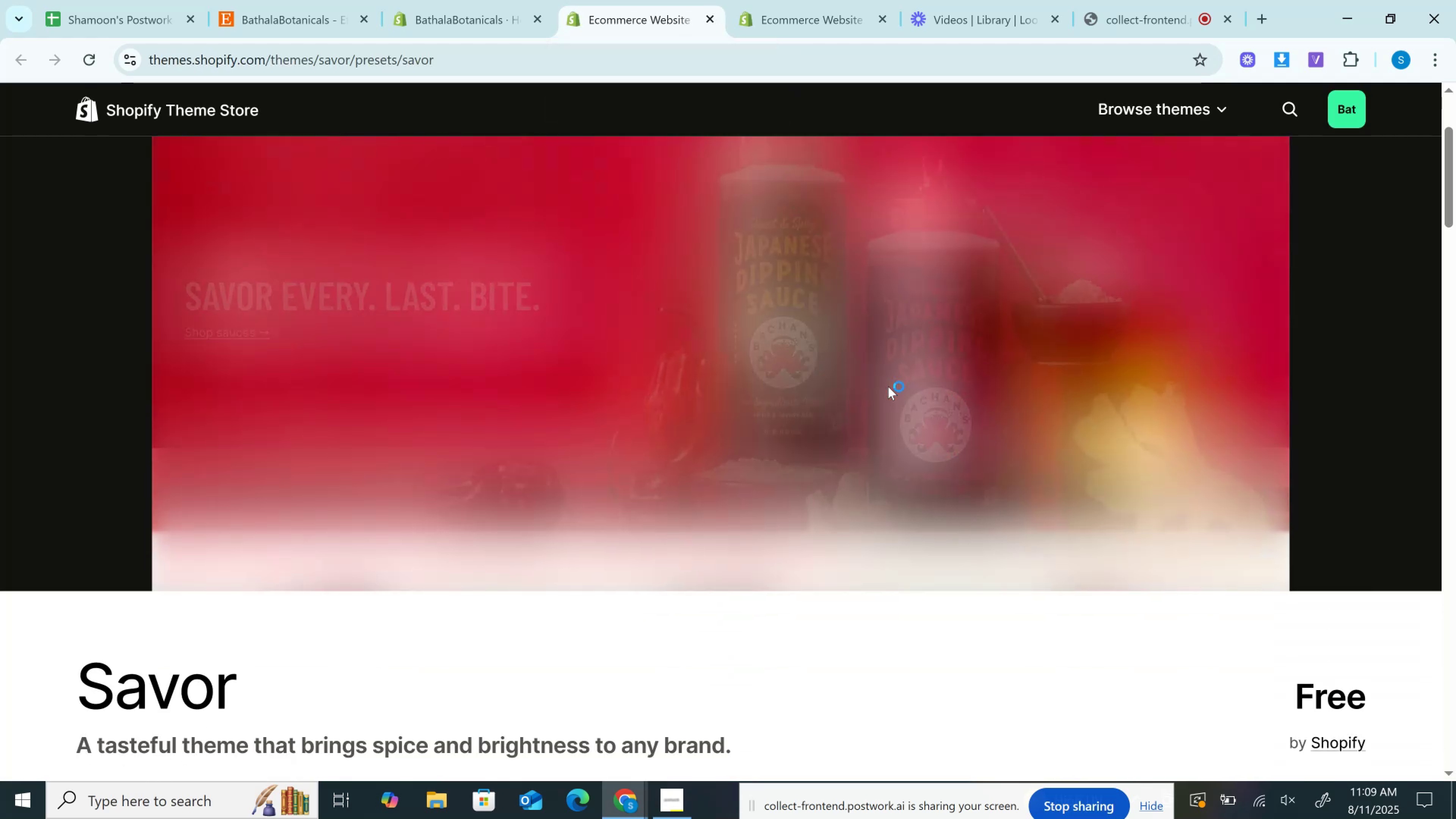 
scroll: coordinate [888, 386], scroll_direction: up, amount: 2.0
 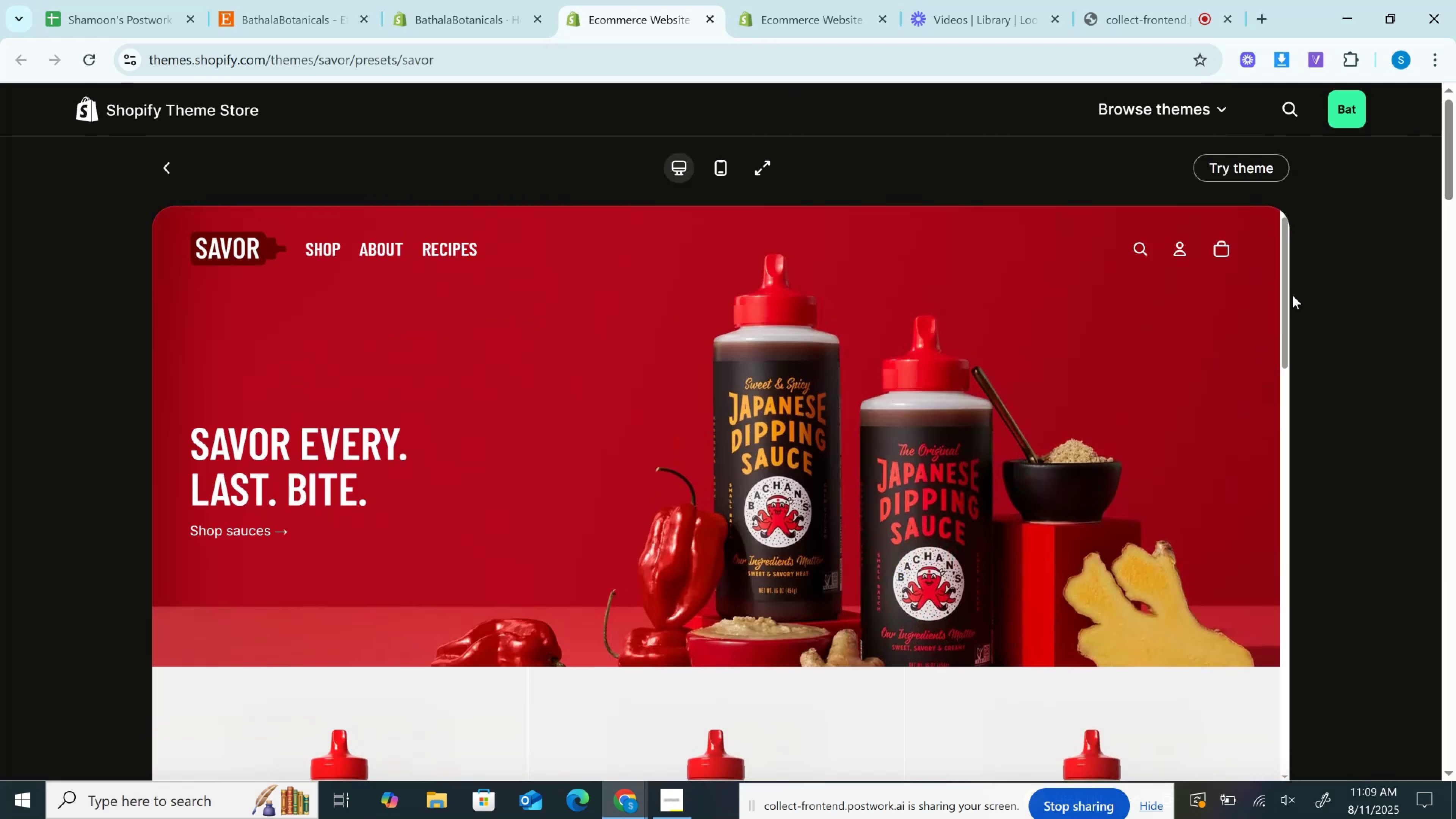 
left_click_drag(start_coordinate=[1290, 295], to_coordinate=[1292, 372])
 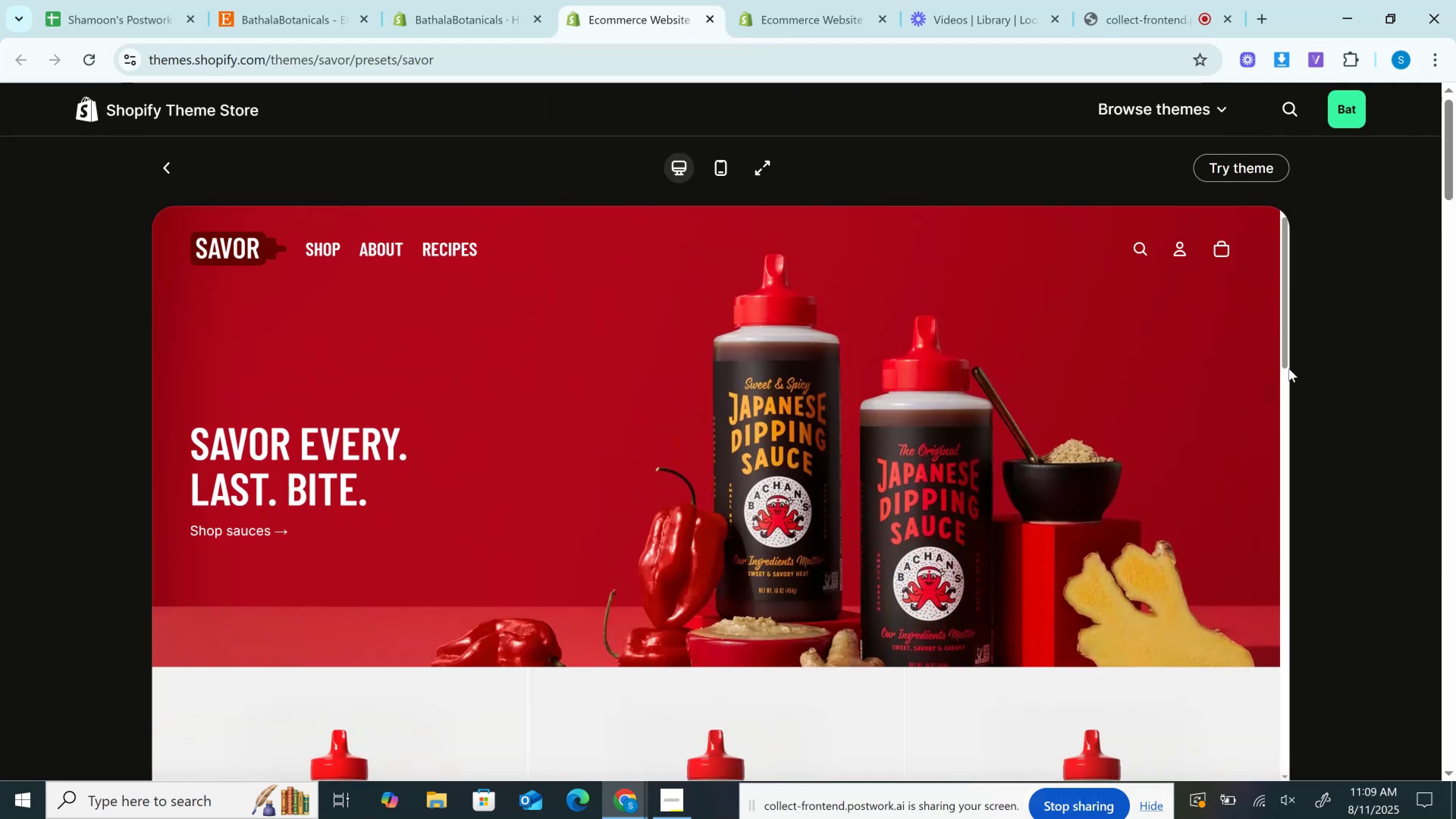 
left_click_drag(start_coordinate=[1289, 369], to_coordinate=[1283, 486])
 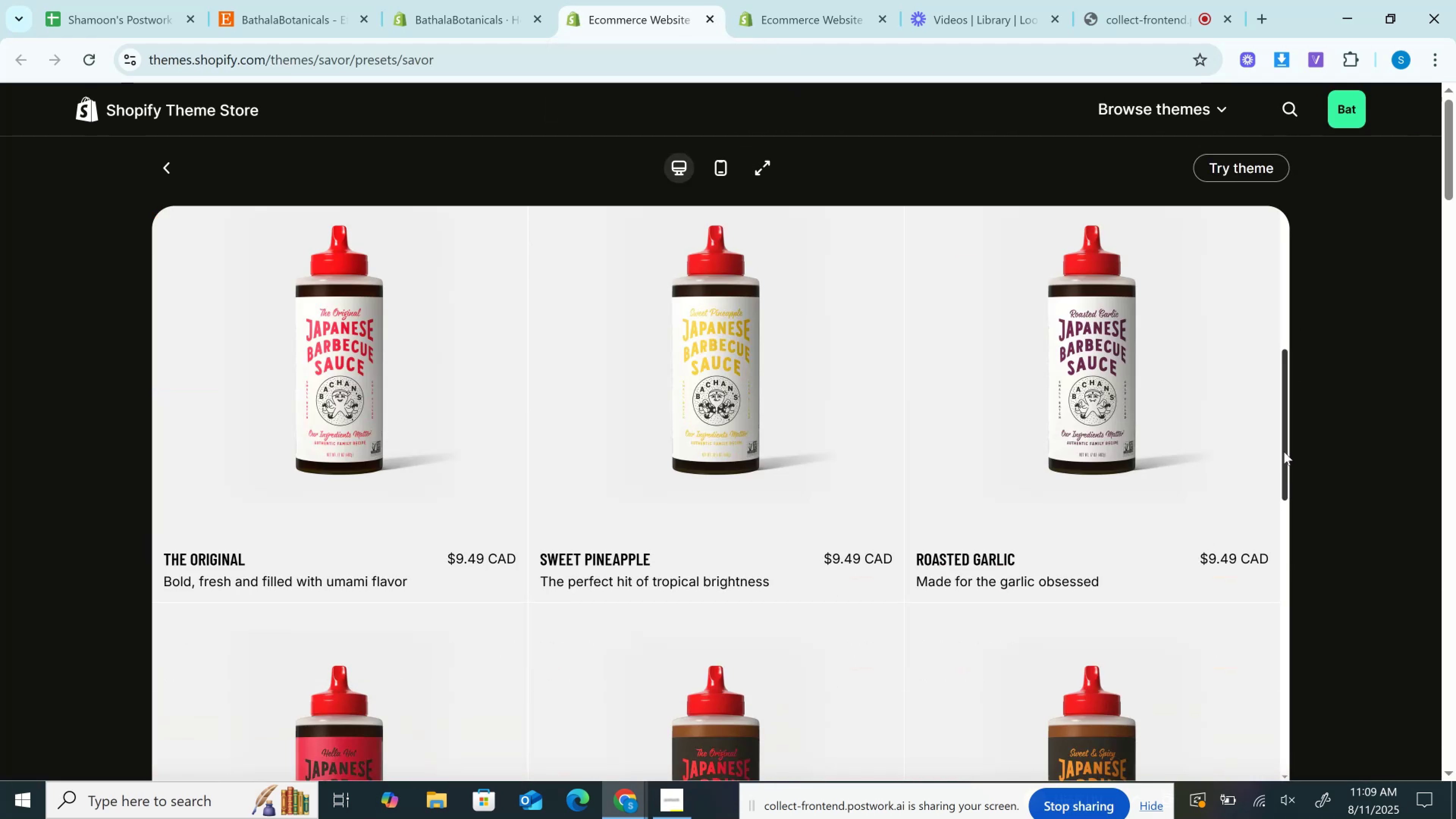 
left_click_drag(start_coordinate=[1284, 452], to_coordinate=[1282, 642])
 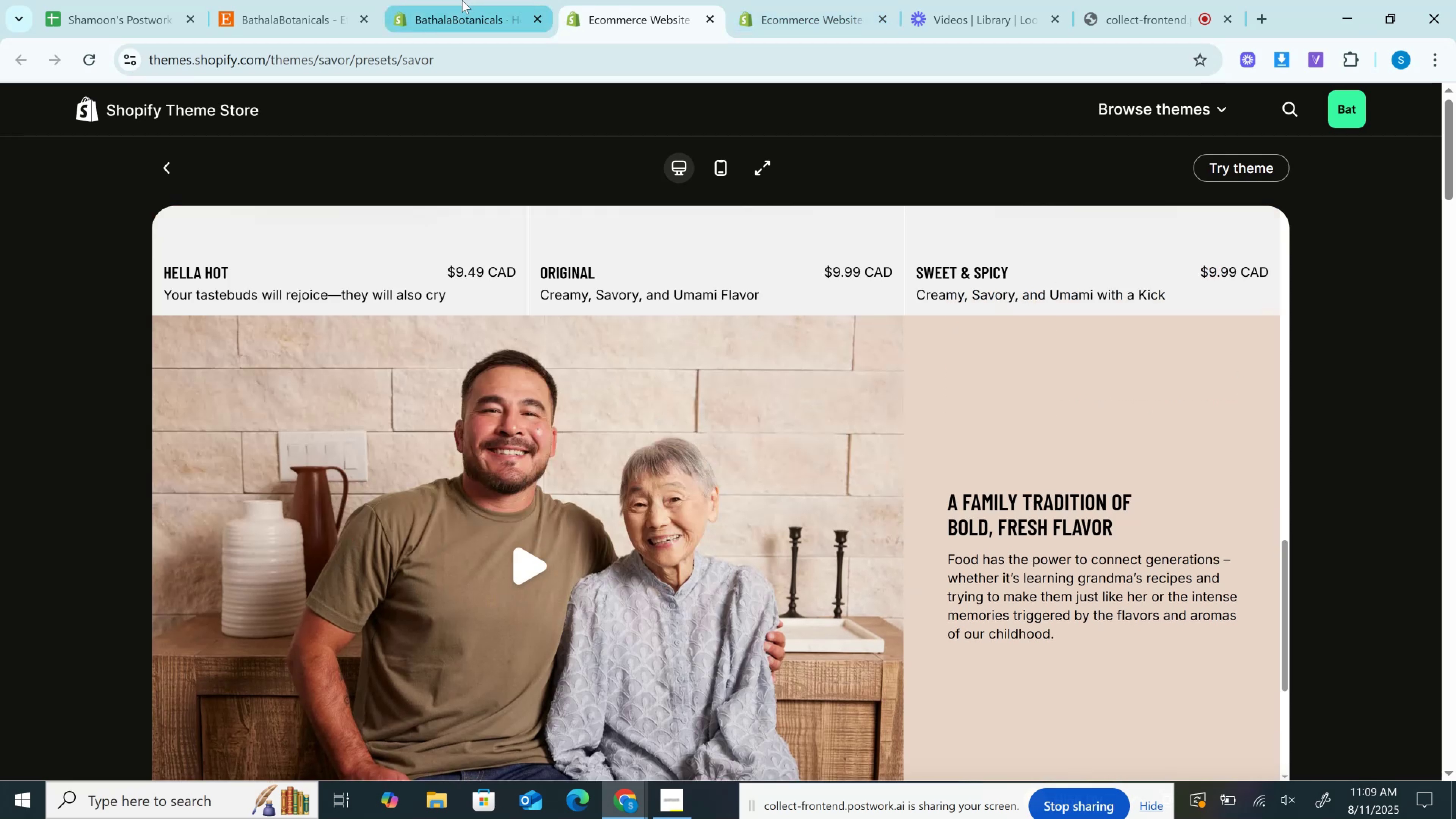 
left_click([462, 0])
 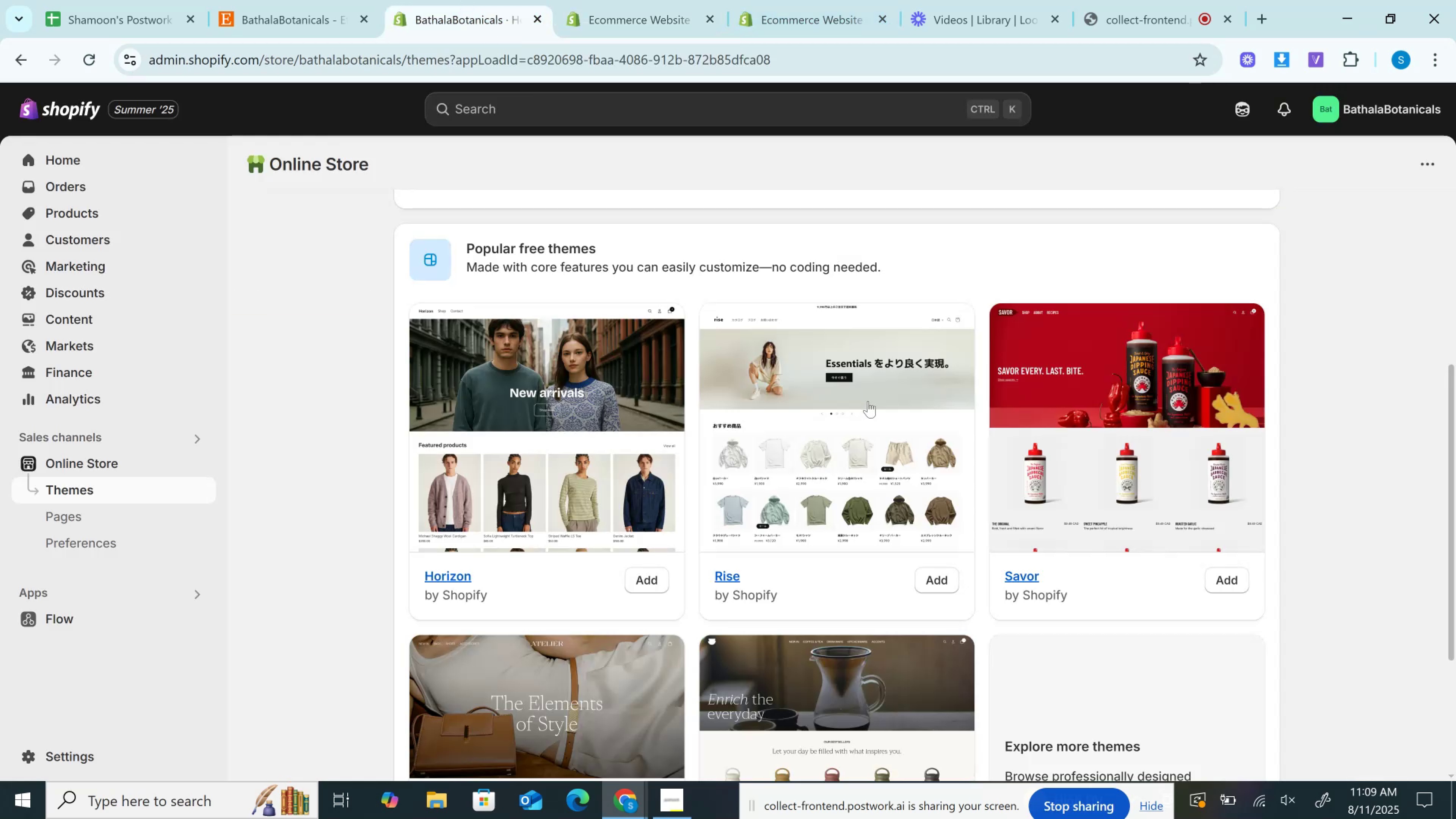 
scroll: coordinate [869, 402], scroll_direction: down, amount: 6.0
 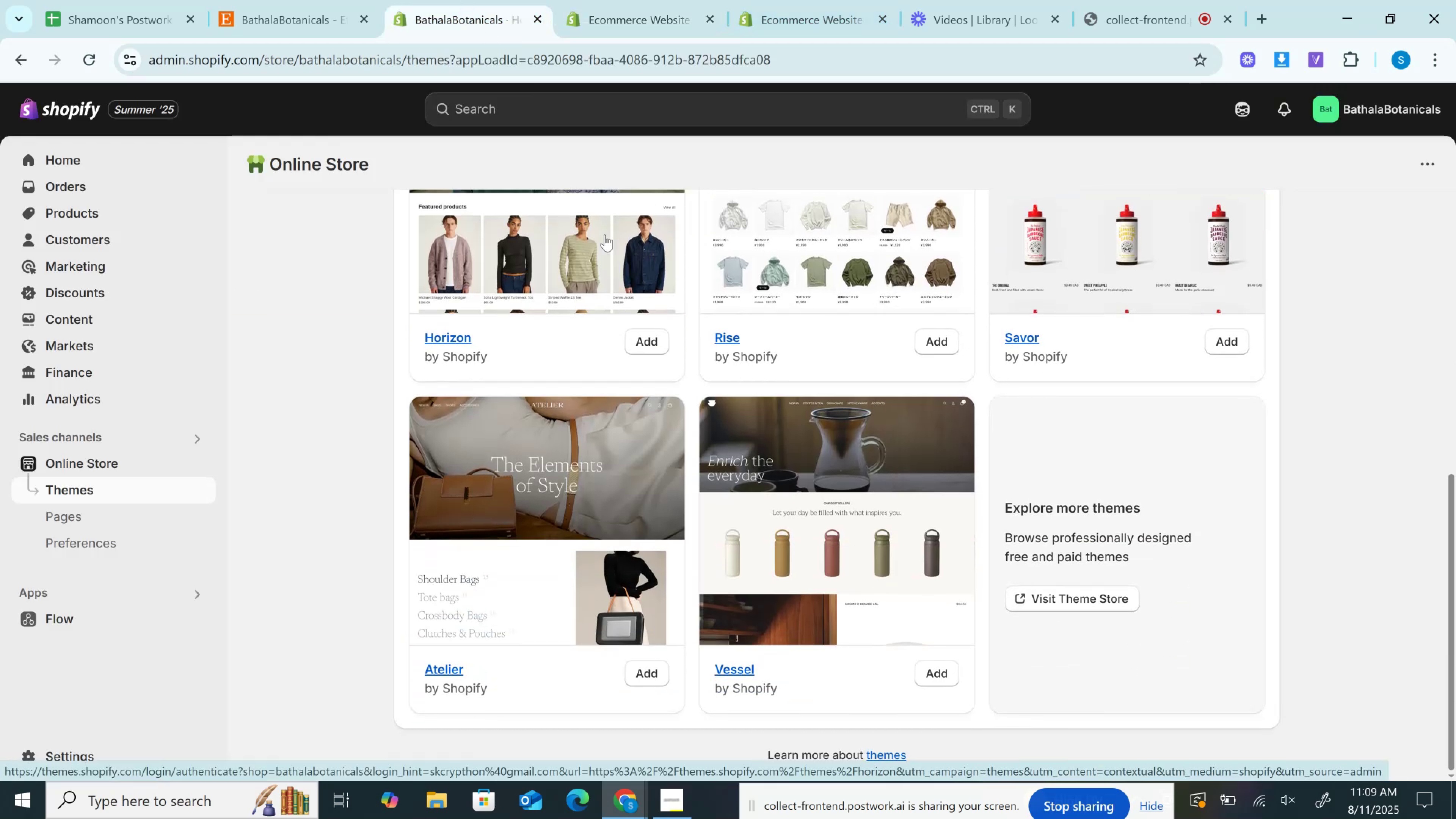 
left_click([639, 341])
 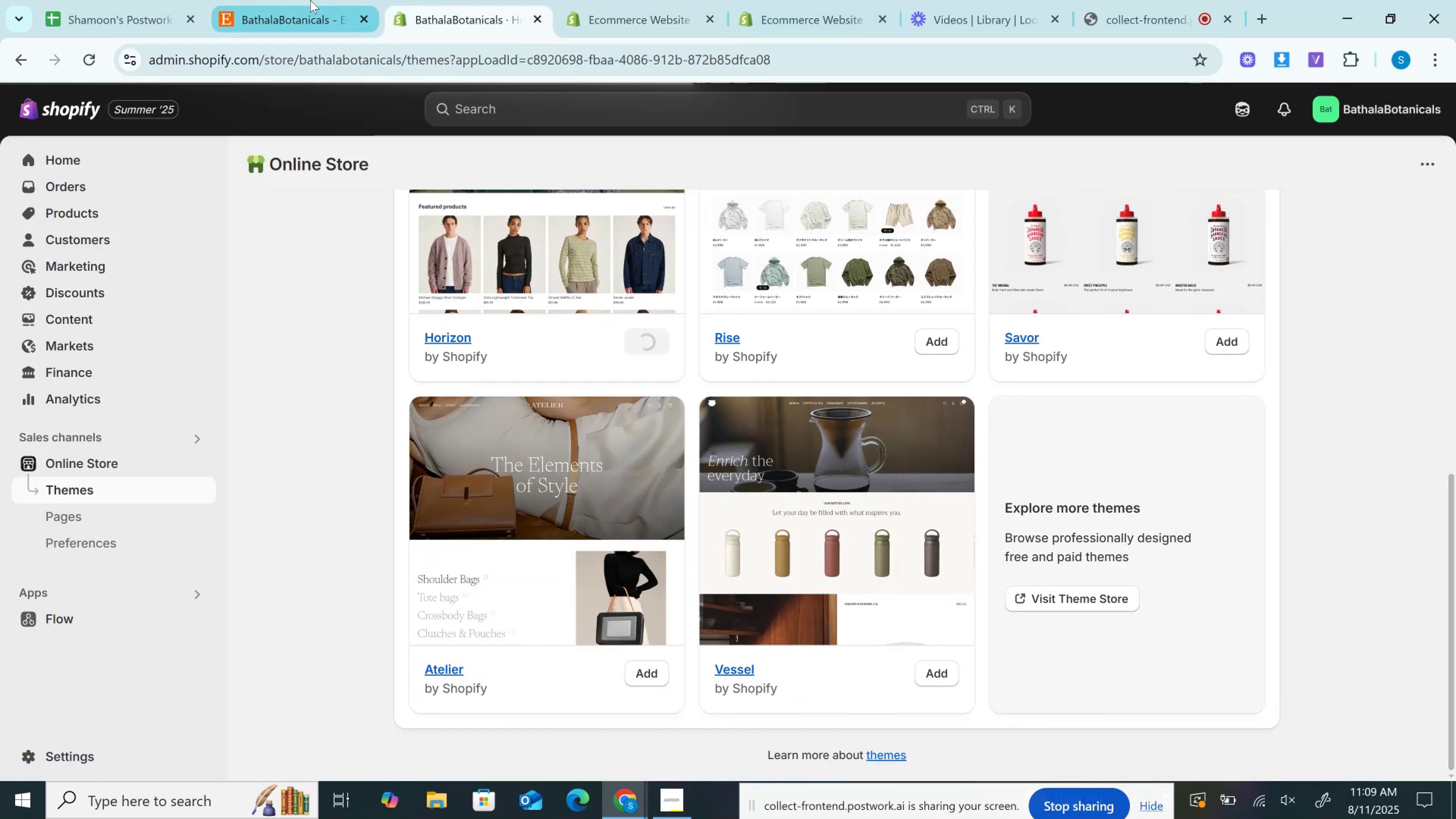 
scroll: coordinate [803, 466], scroll_direction: up, amount: 4.0
 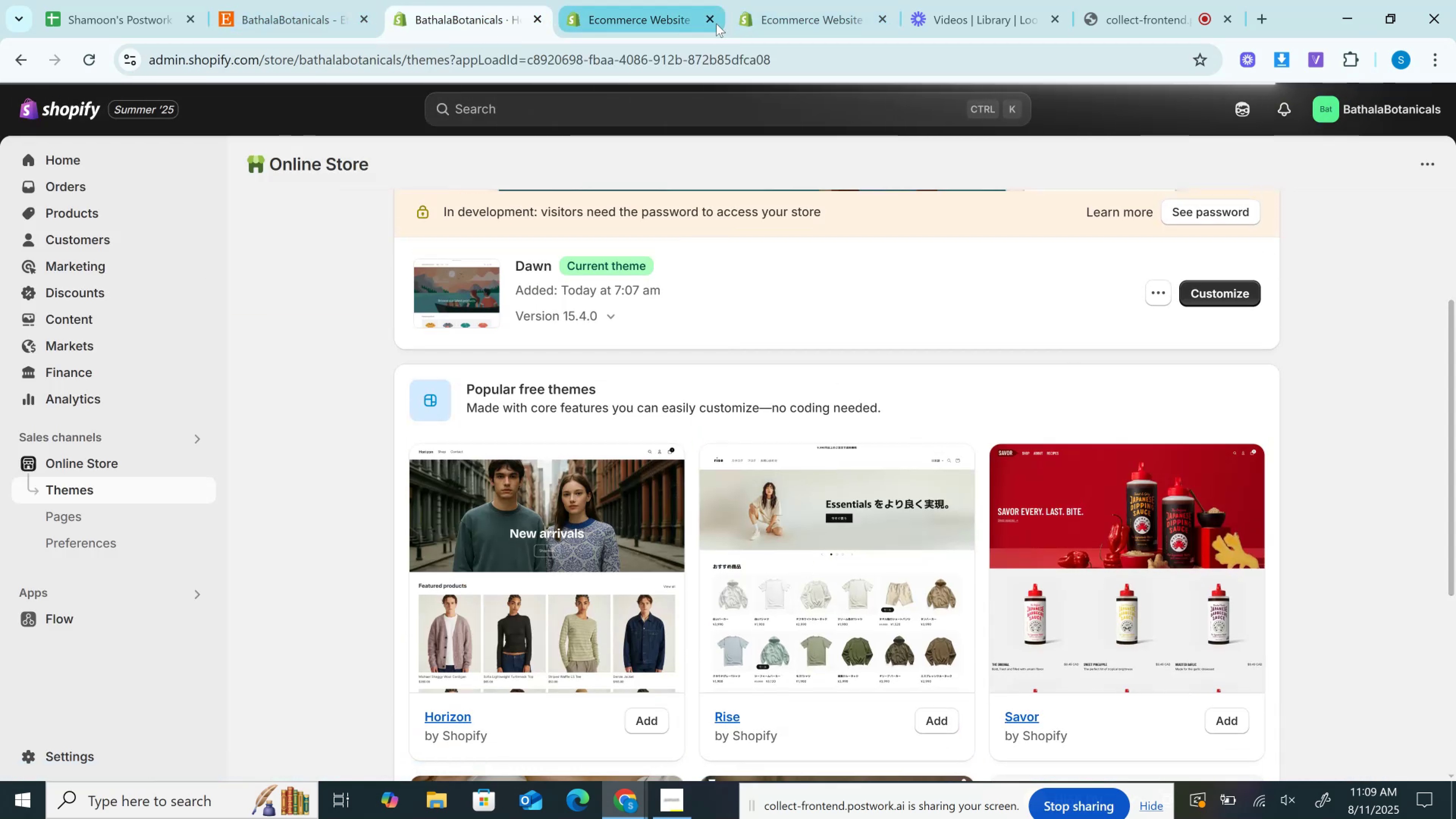 
left_click([712, 14])
 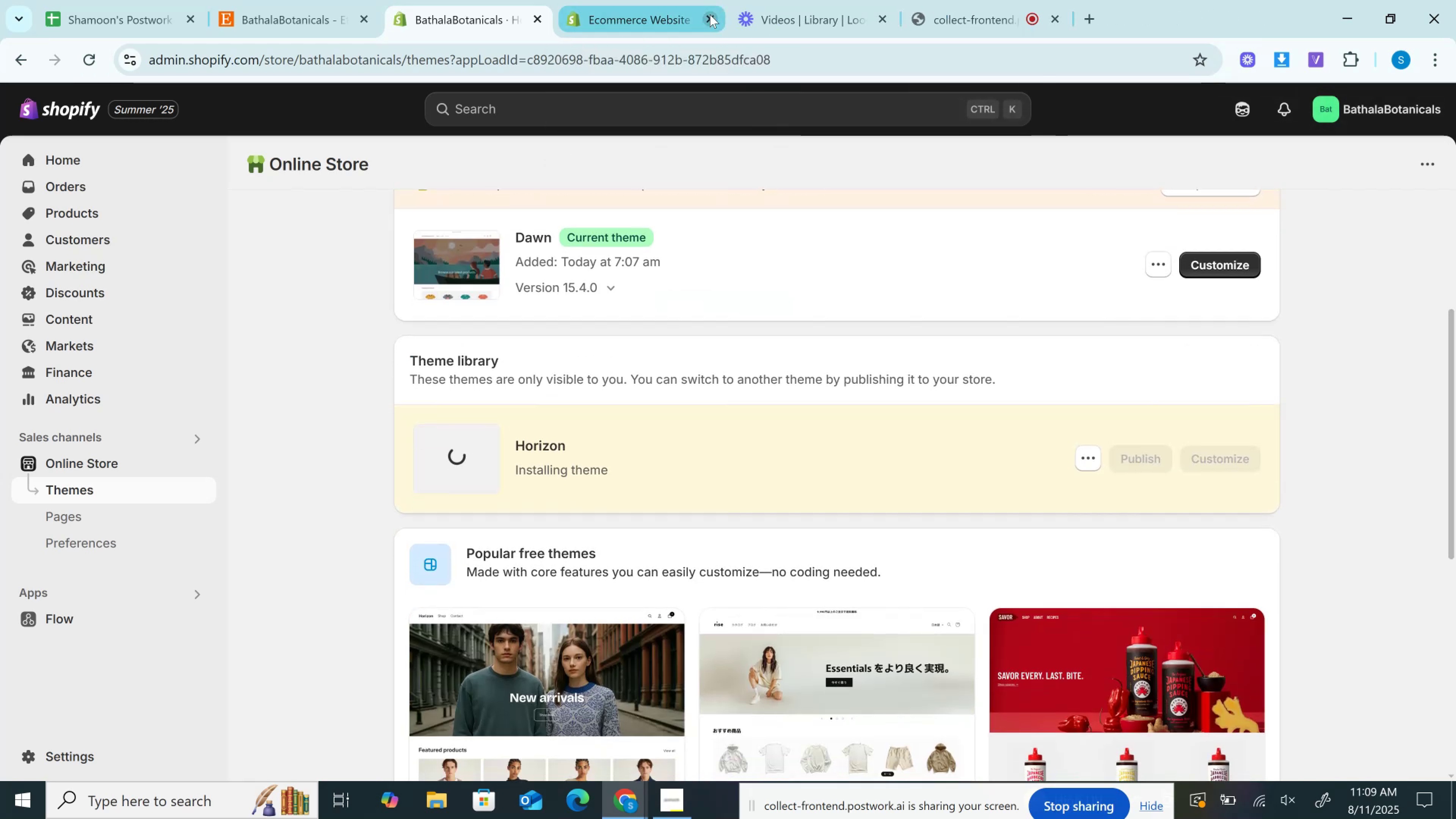 
left_click([710, 14])
 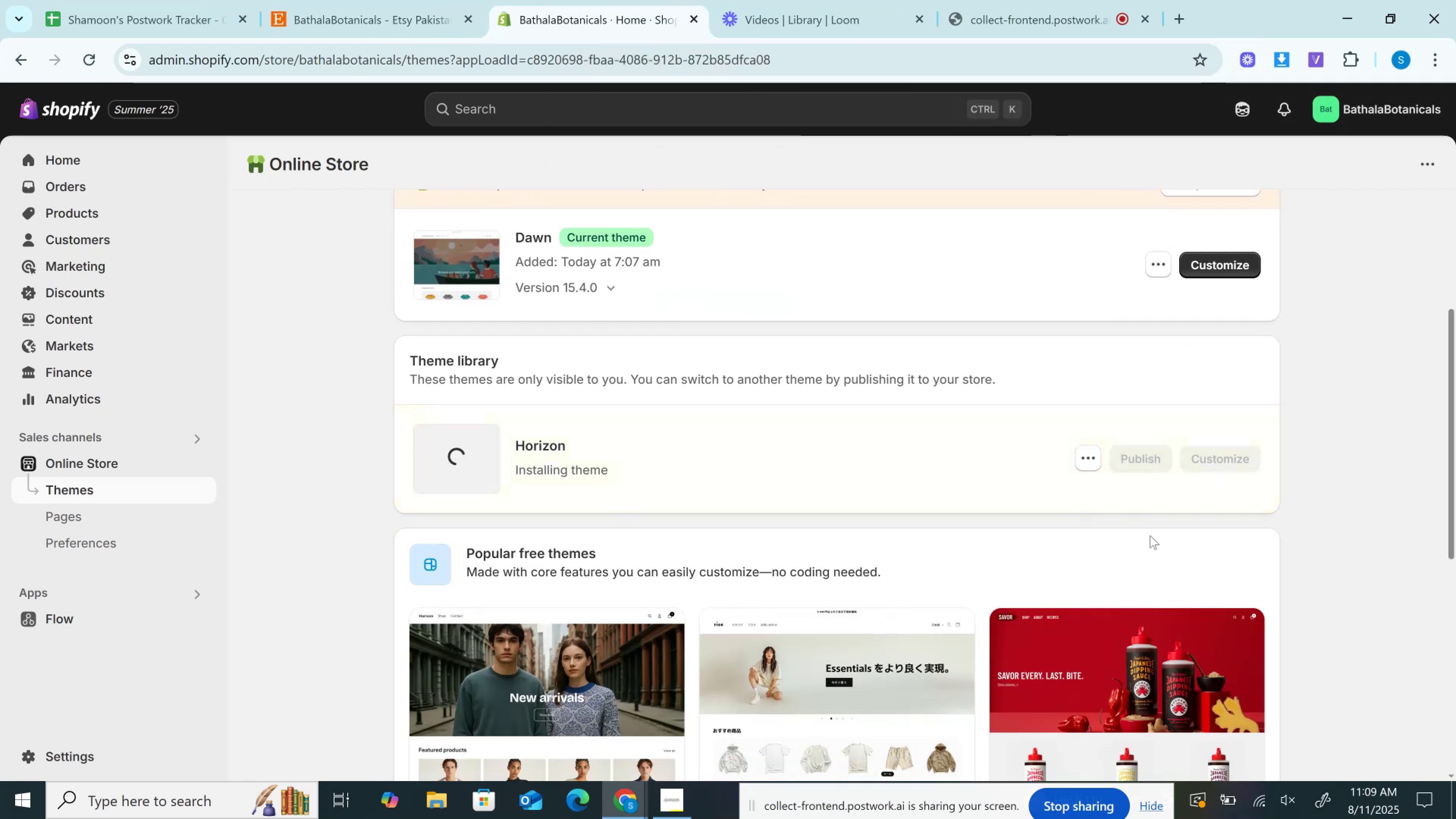 
wait(8.31)
 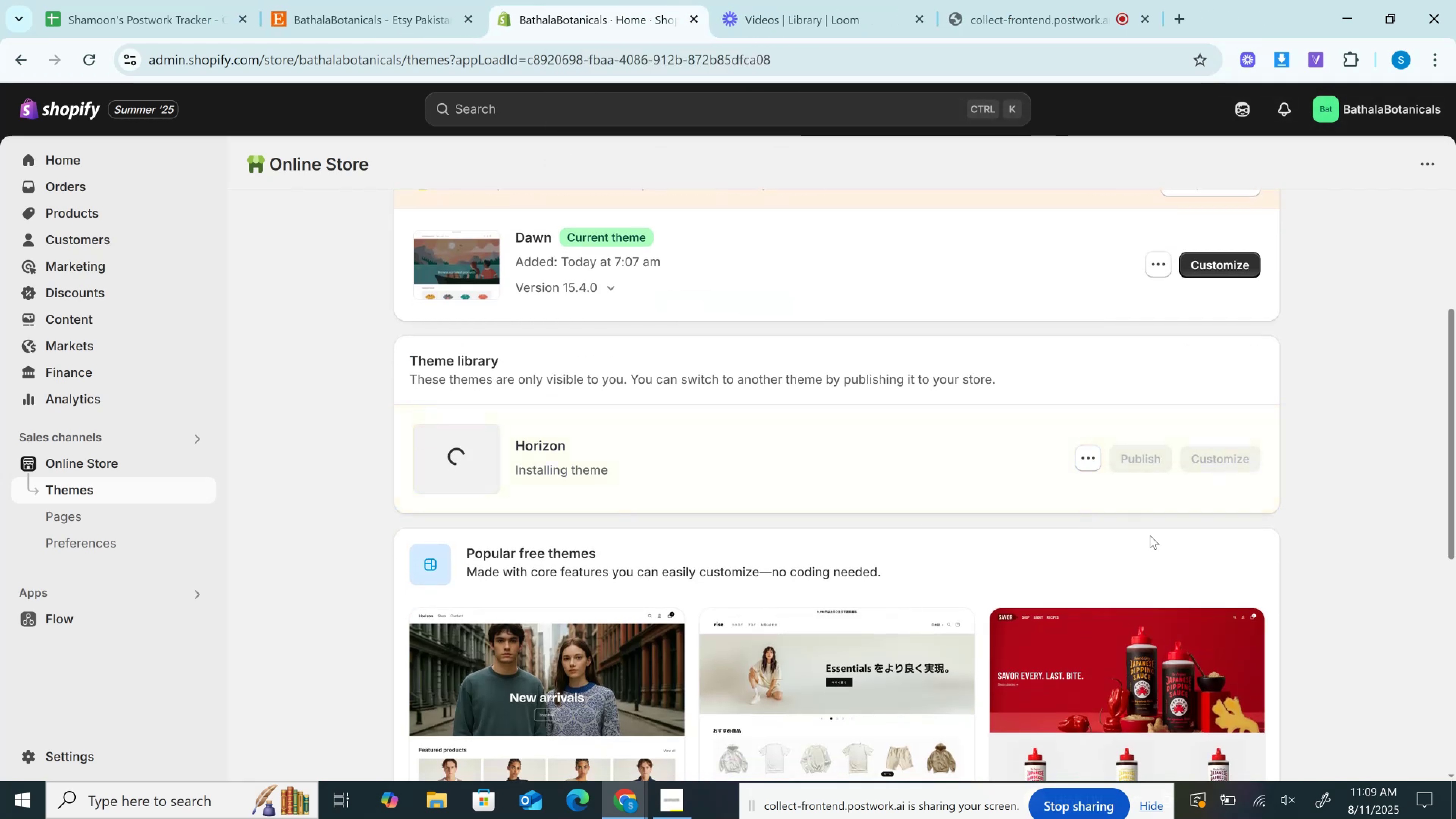 
scroll: coordinate [1150, 535], scroll_direction: up, amount: 2.0
 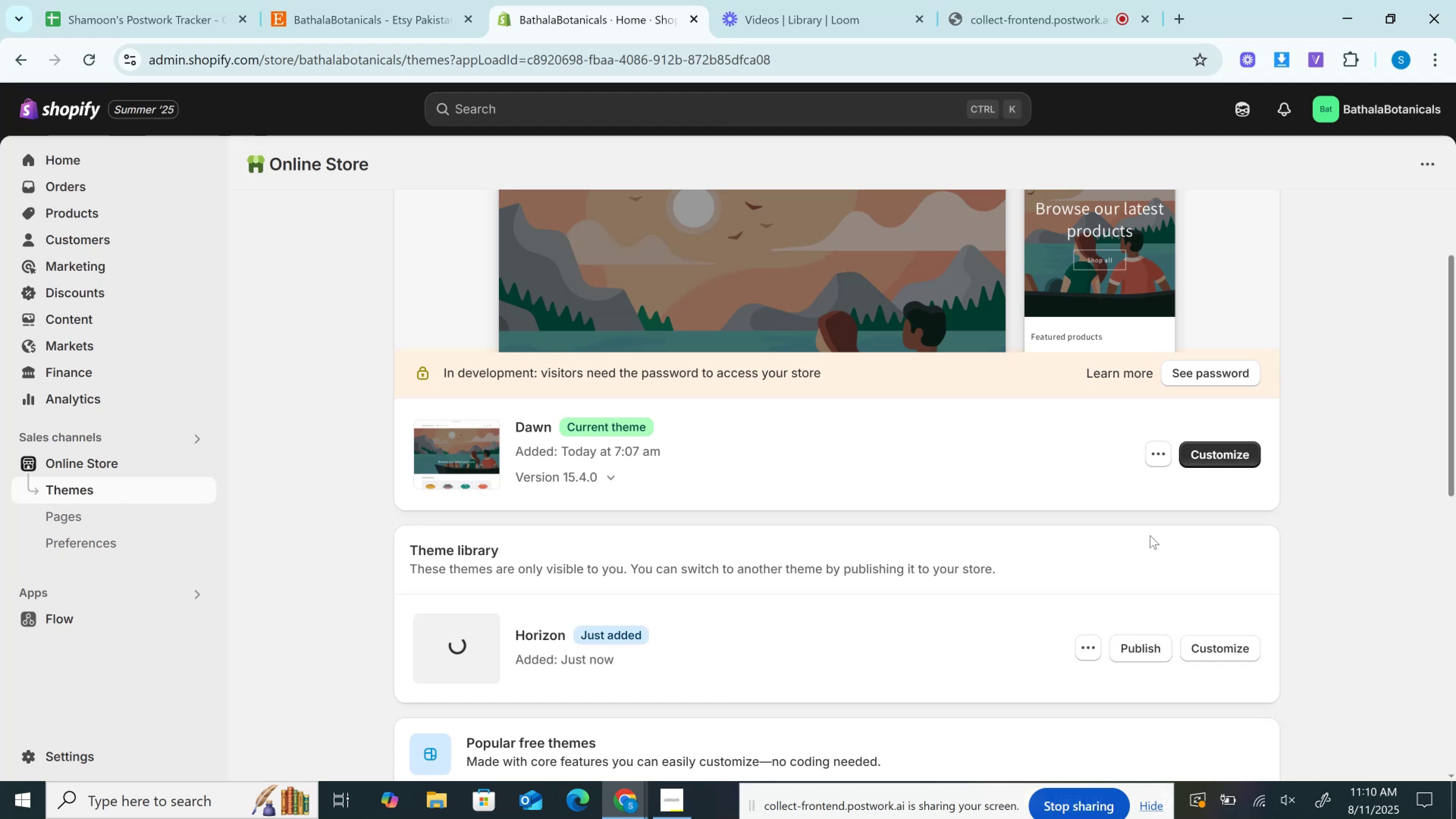 
wait(21.71)
 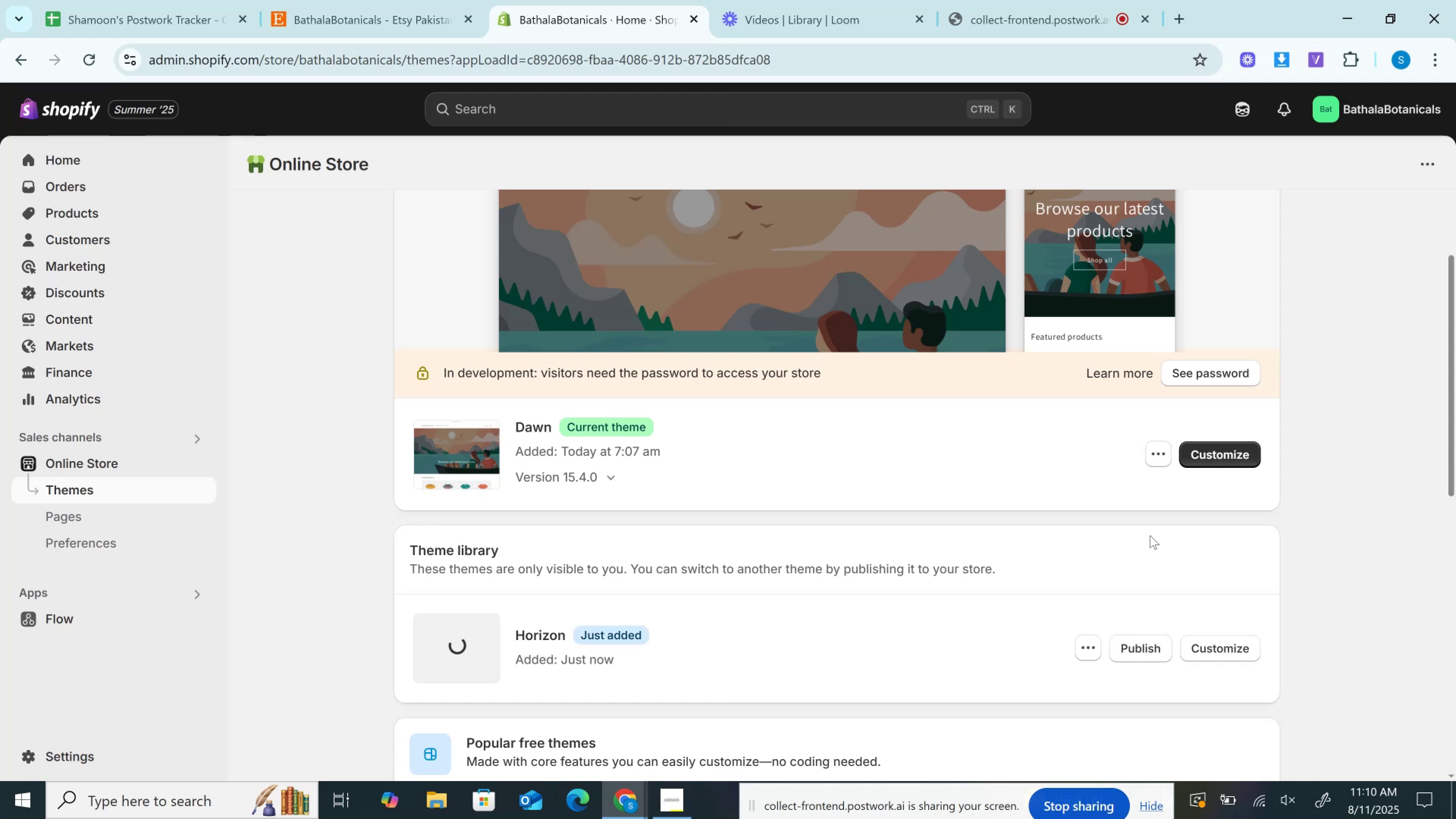 
left_click([1136, 642])
 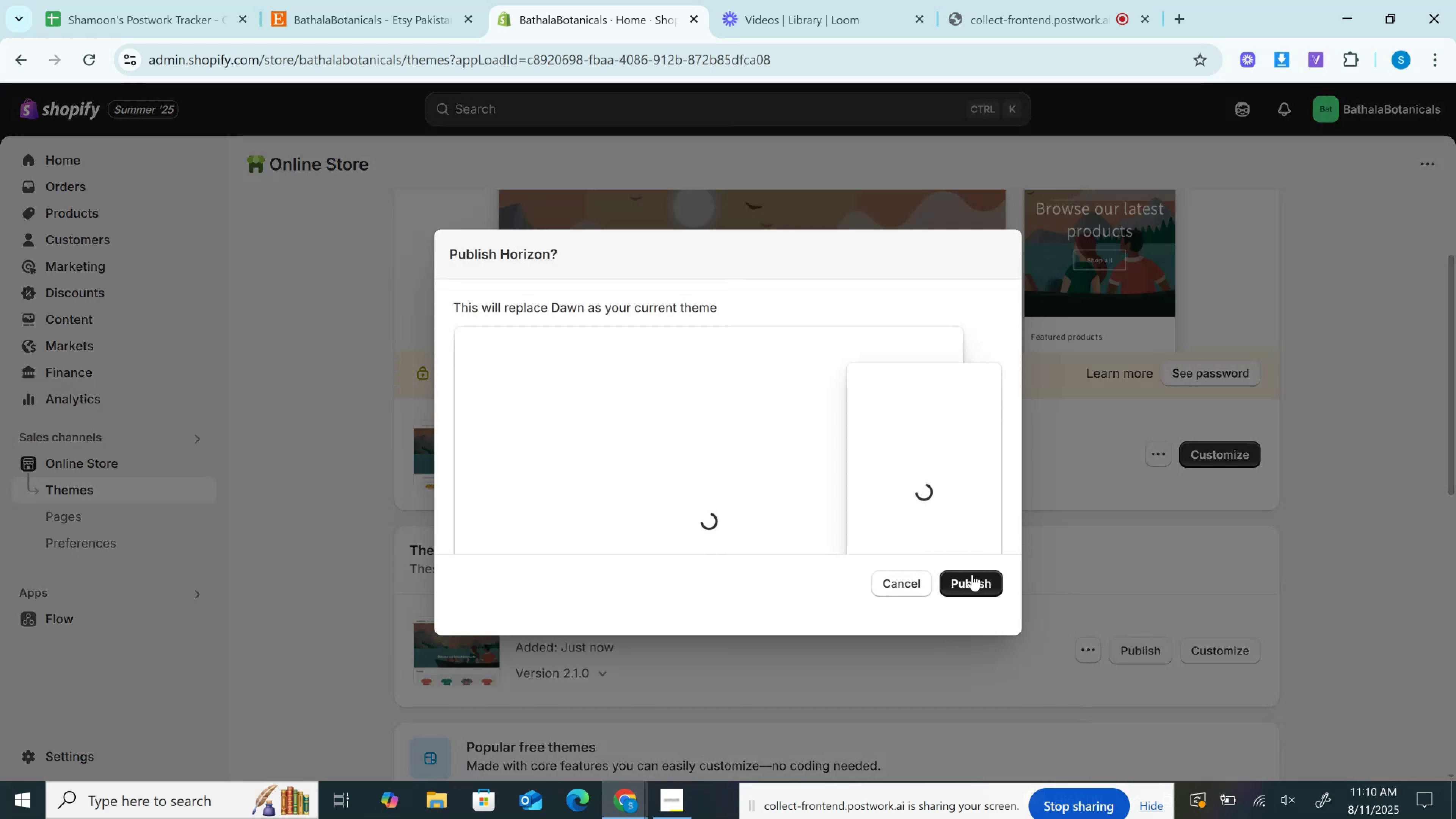 
left_click([972, 574])
 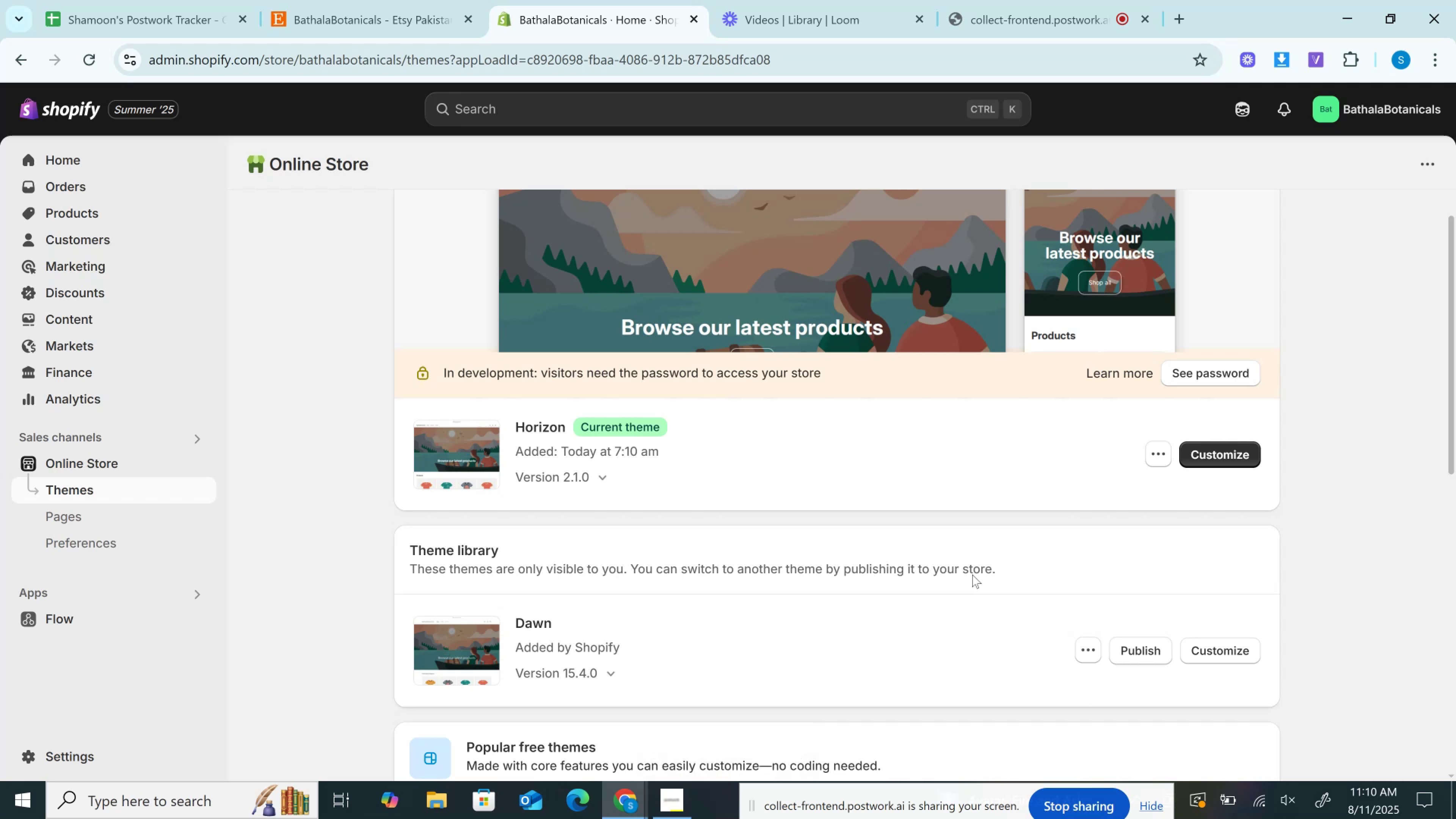 
wait(14.61)
 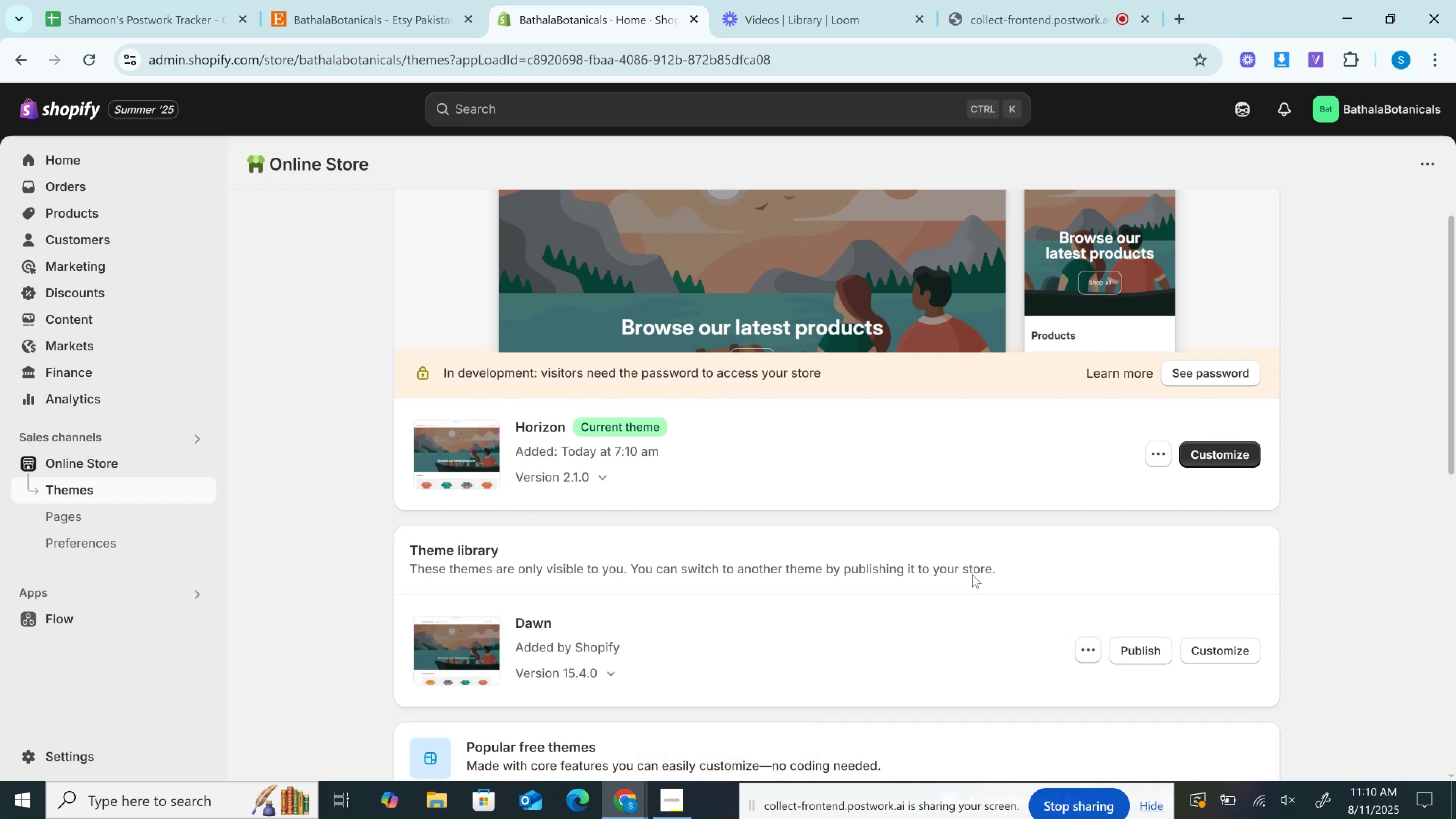 
scroll: coordinate [811, 565], scroll_direction: down, amount: 3.0
 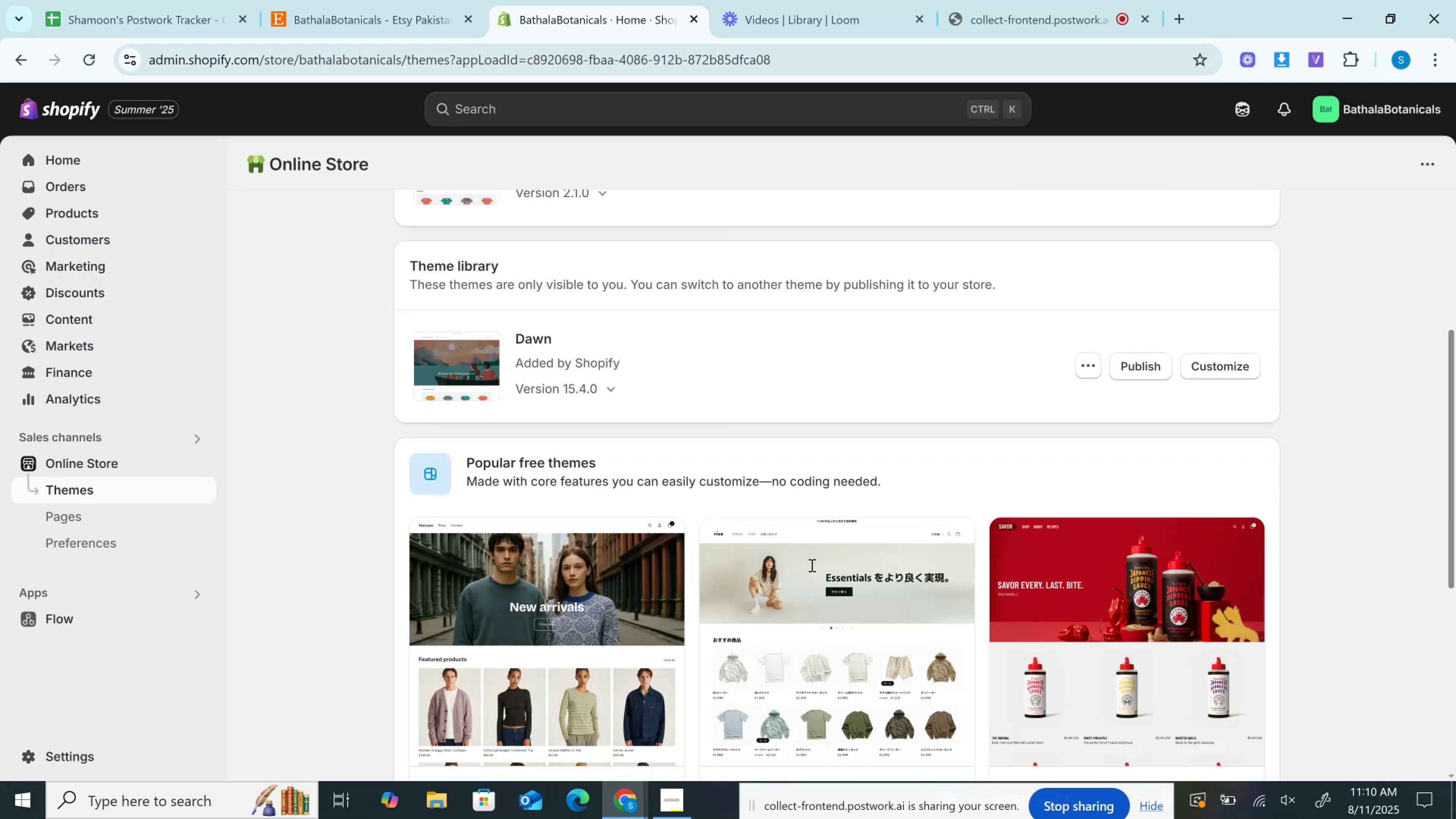 
scroll: coordinate [811, 565], scroll_direction: up, amount: 6.0
 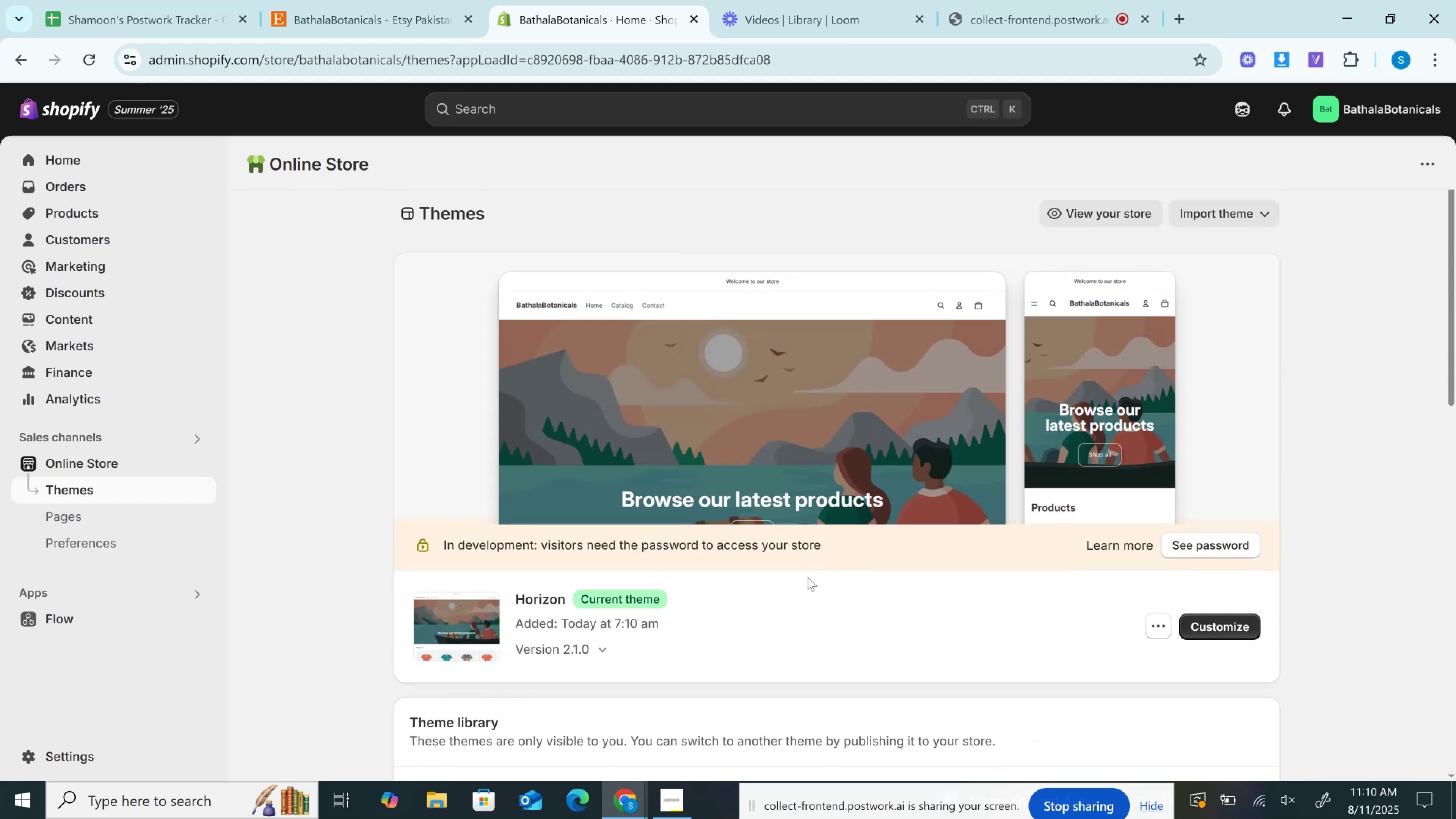 
wait(5.84)
 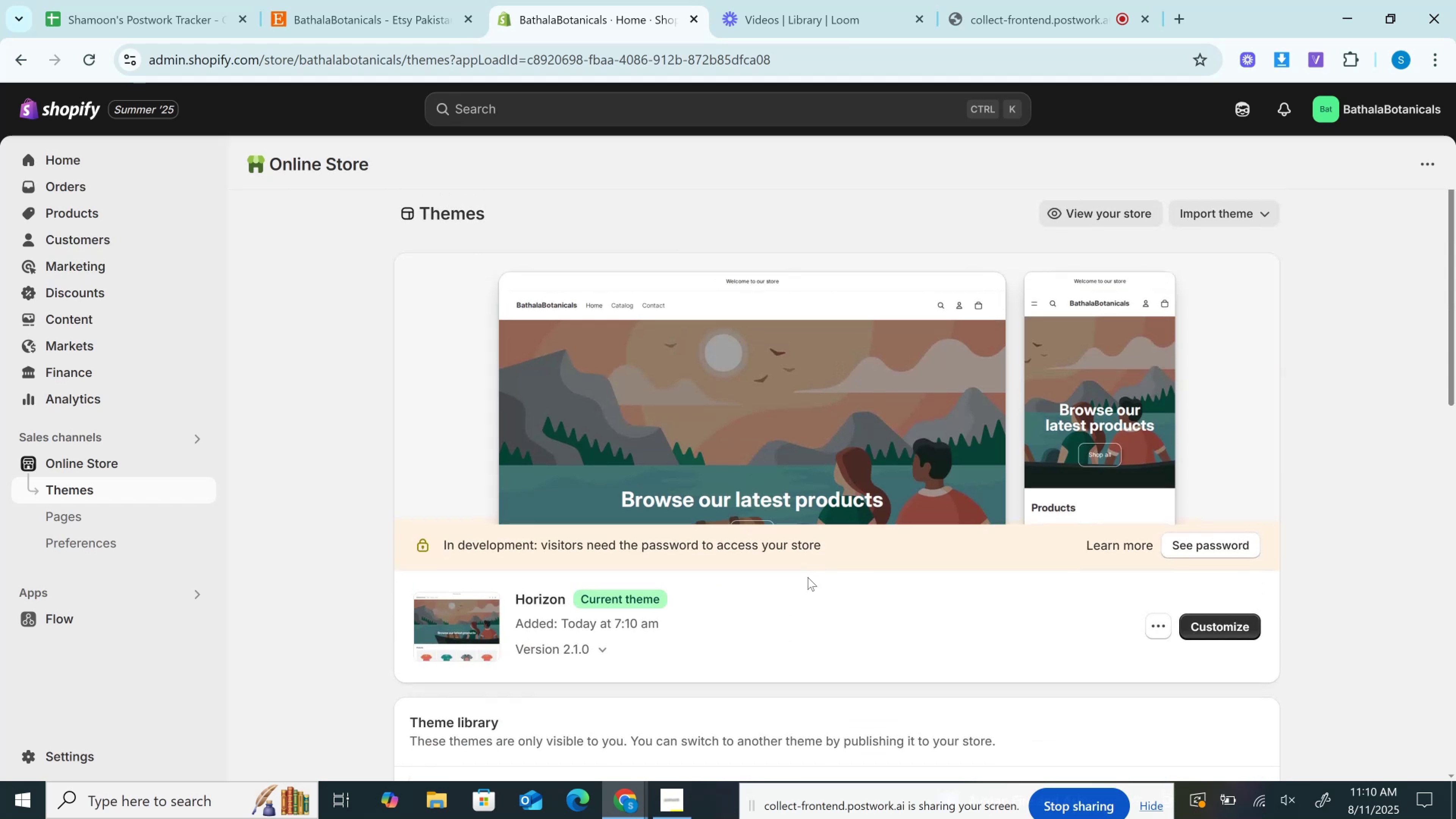 
scroll: coordinate [799, 559], scroll_direction: up, amount: 2.0
 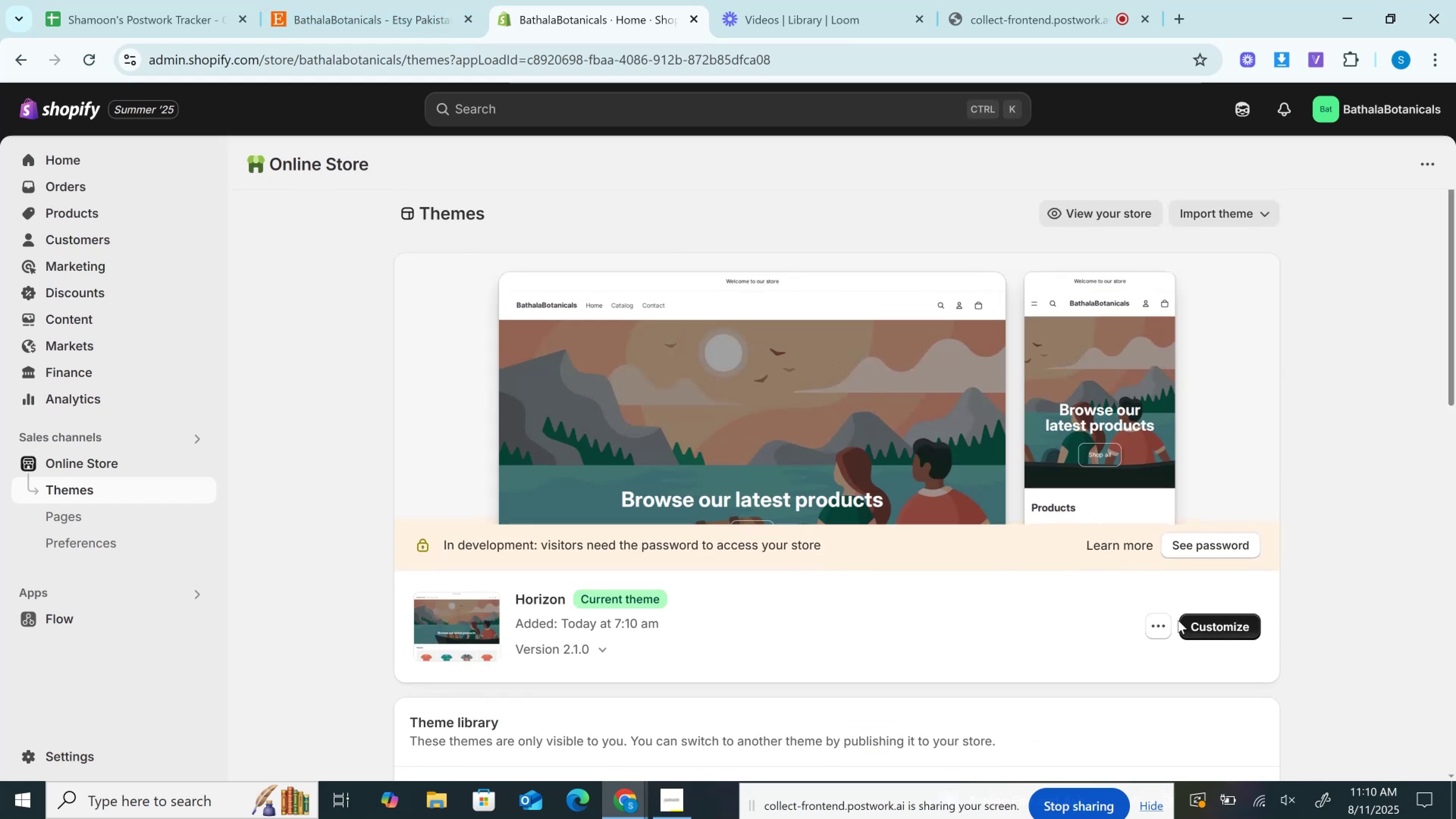 
left_click([1196, 629])
 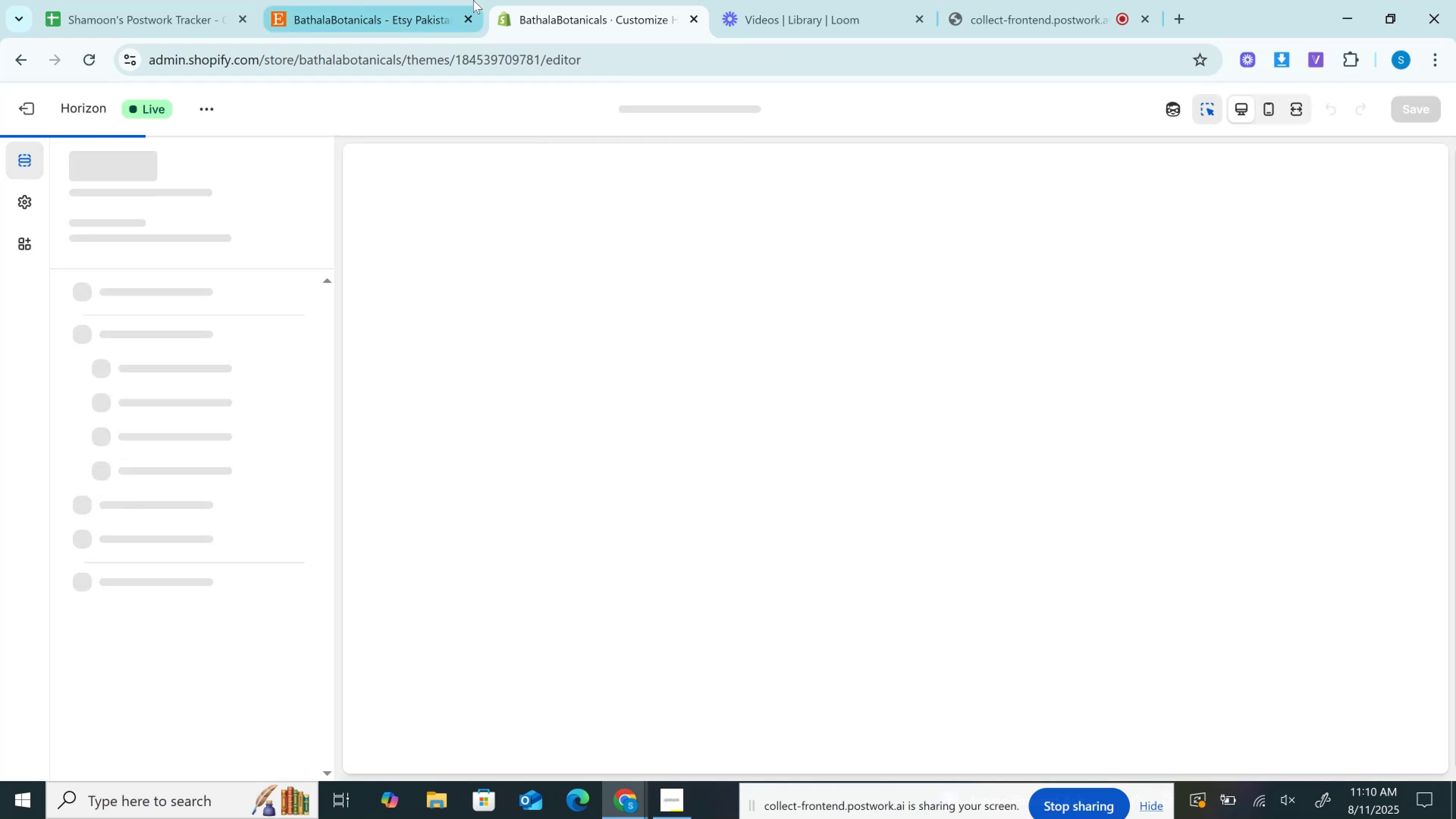 
mouse_move([466, -2])
 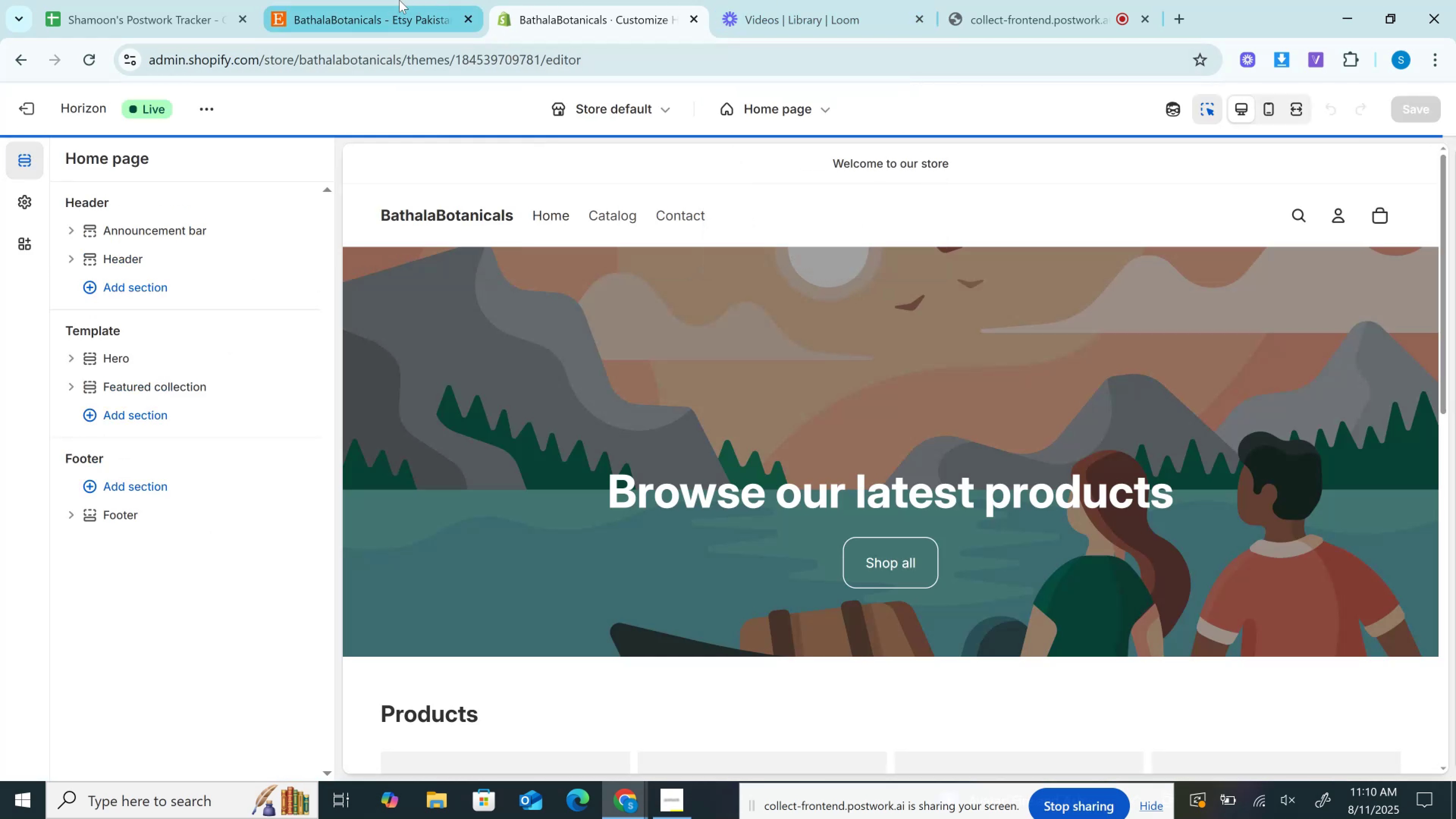 
left_click([399, 10])
 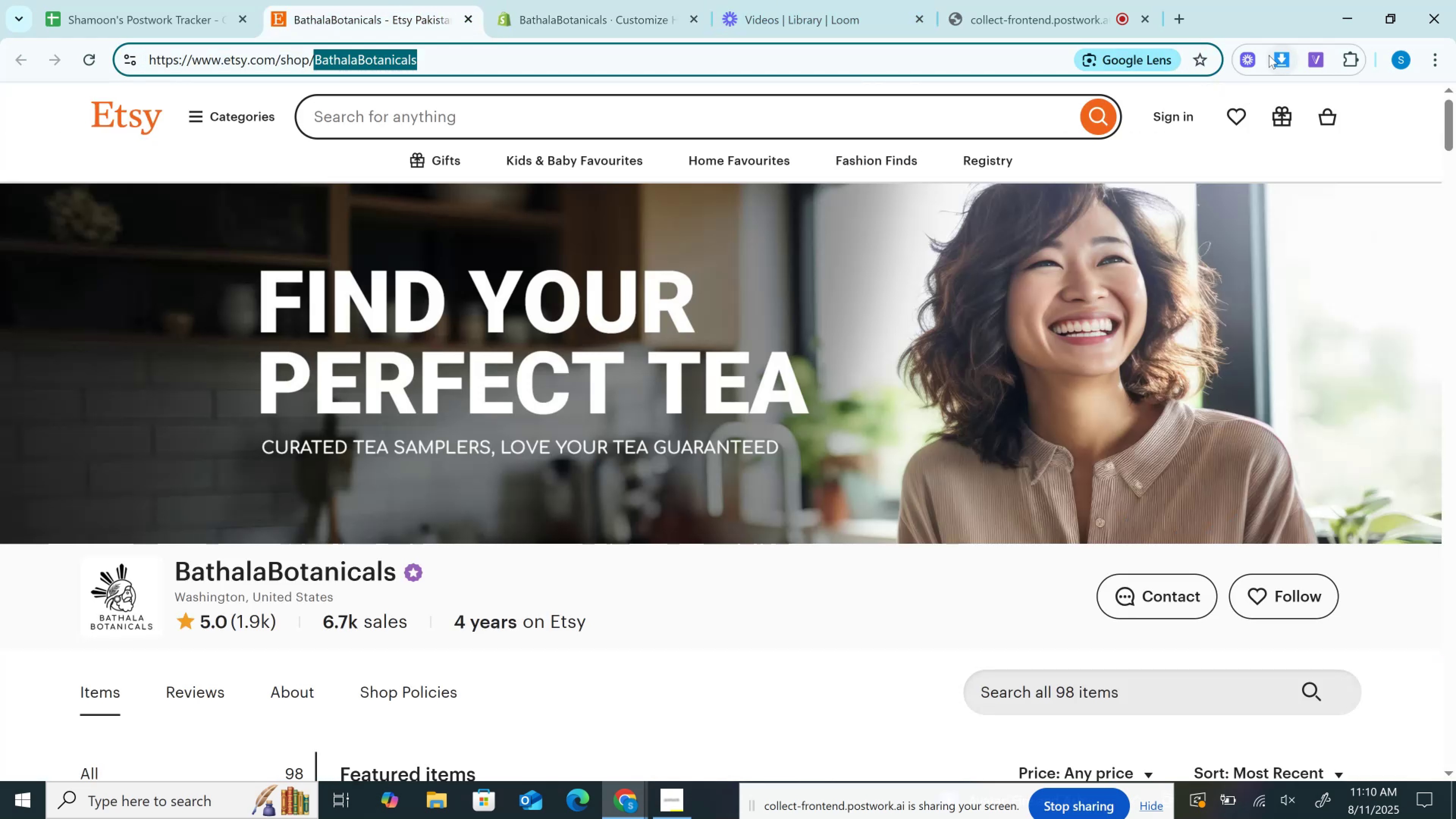 
left_click([1269, 63])
 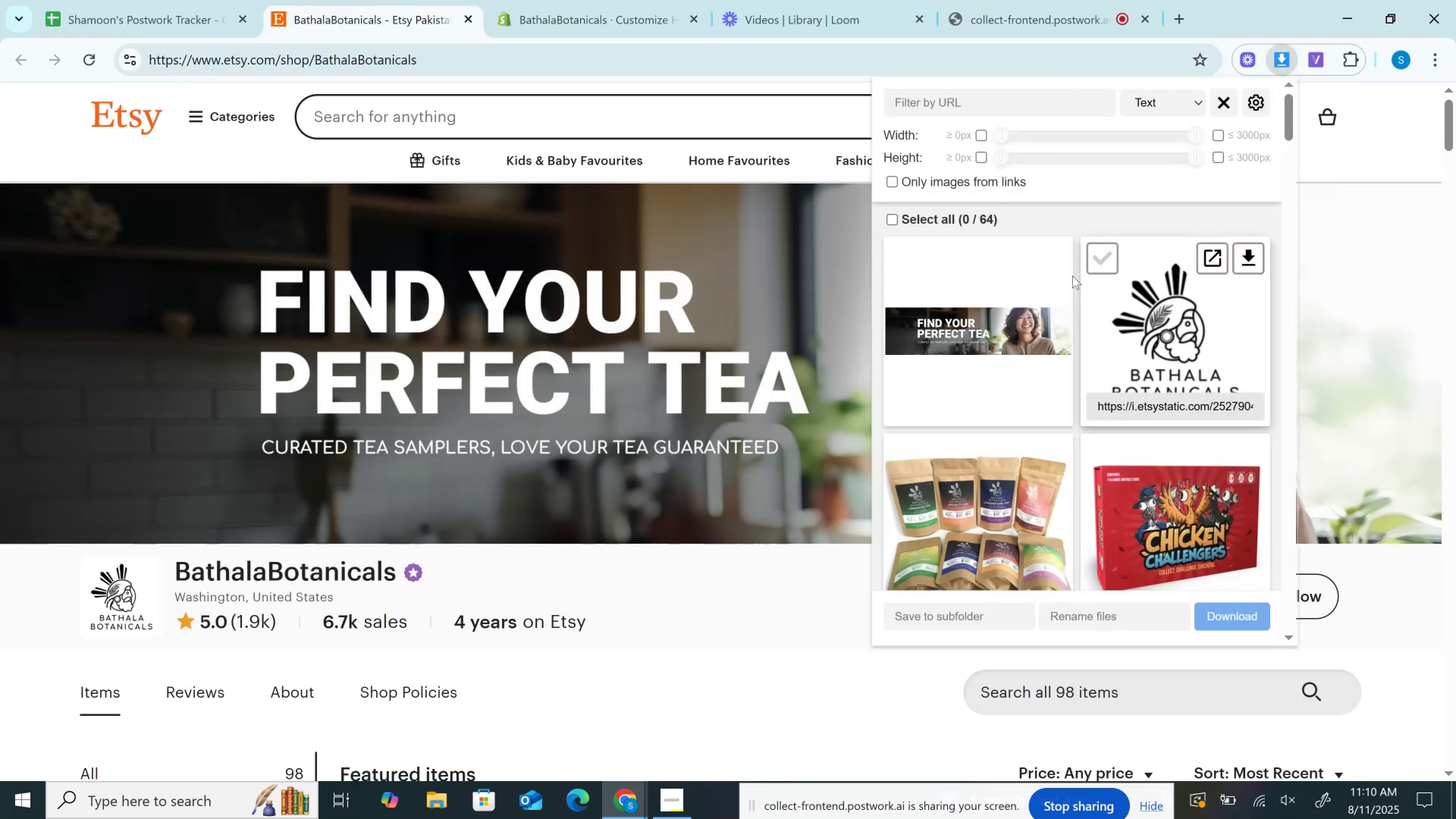 
left_click([1051, 254])
 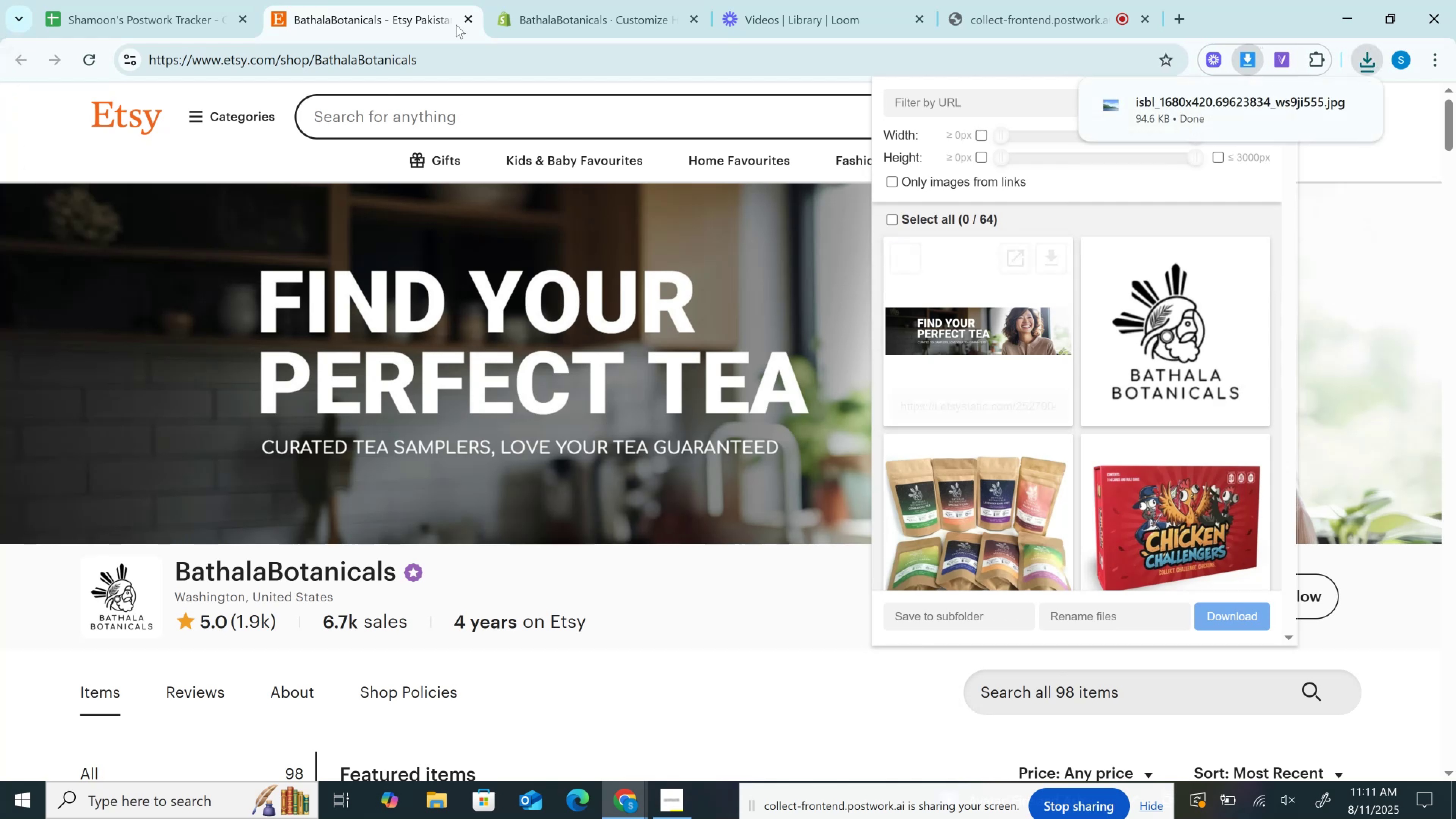 
left_click([585, 0])
 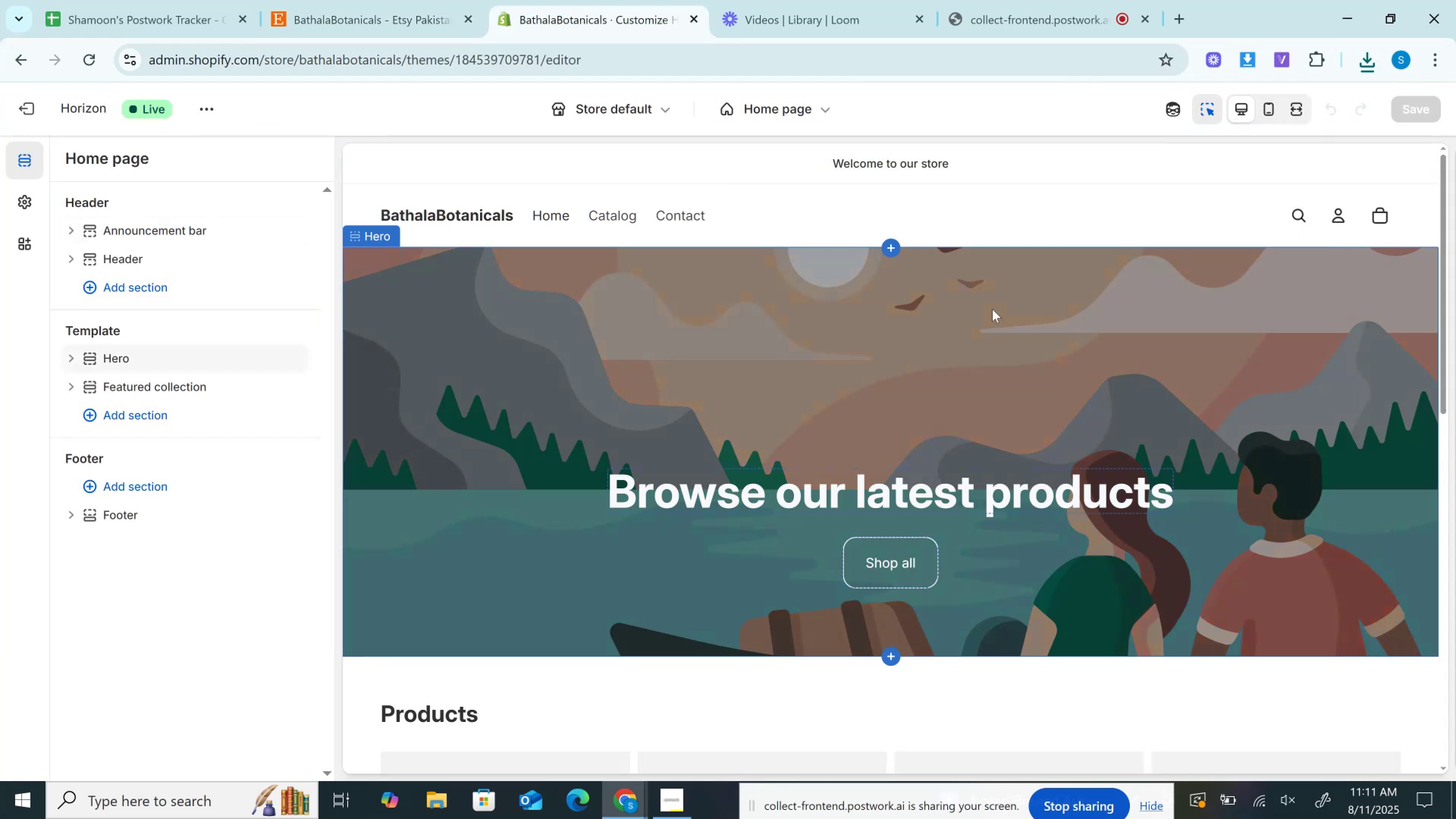 
left_click([992, 309])
 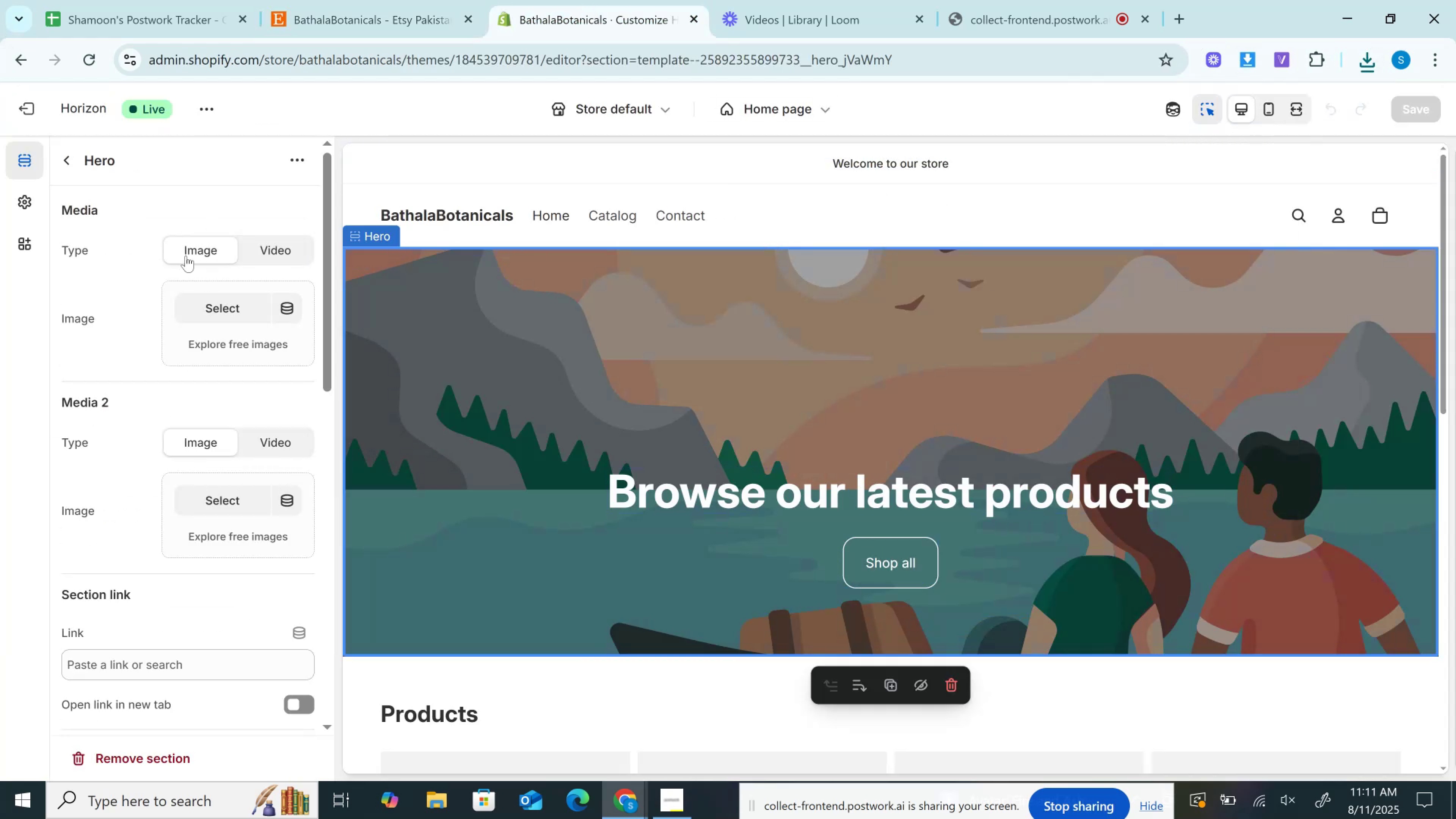 
left_click([202, 303])
 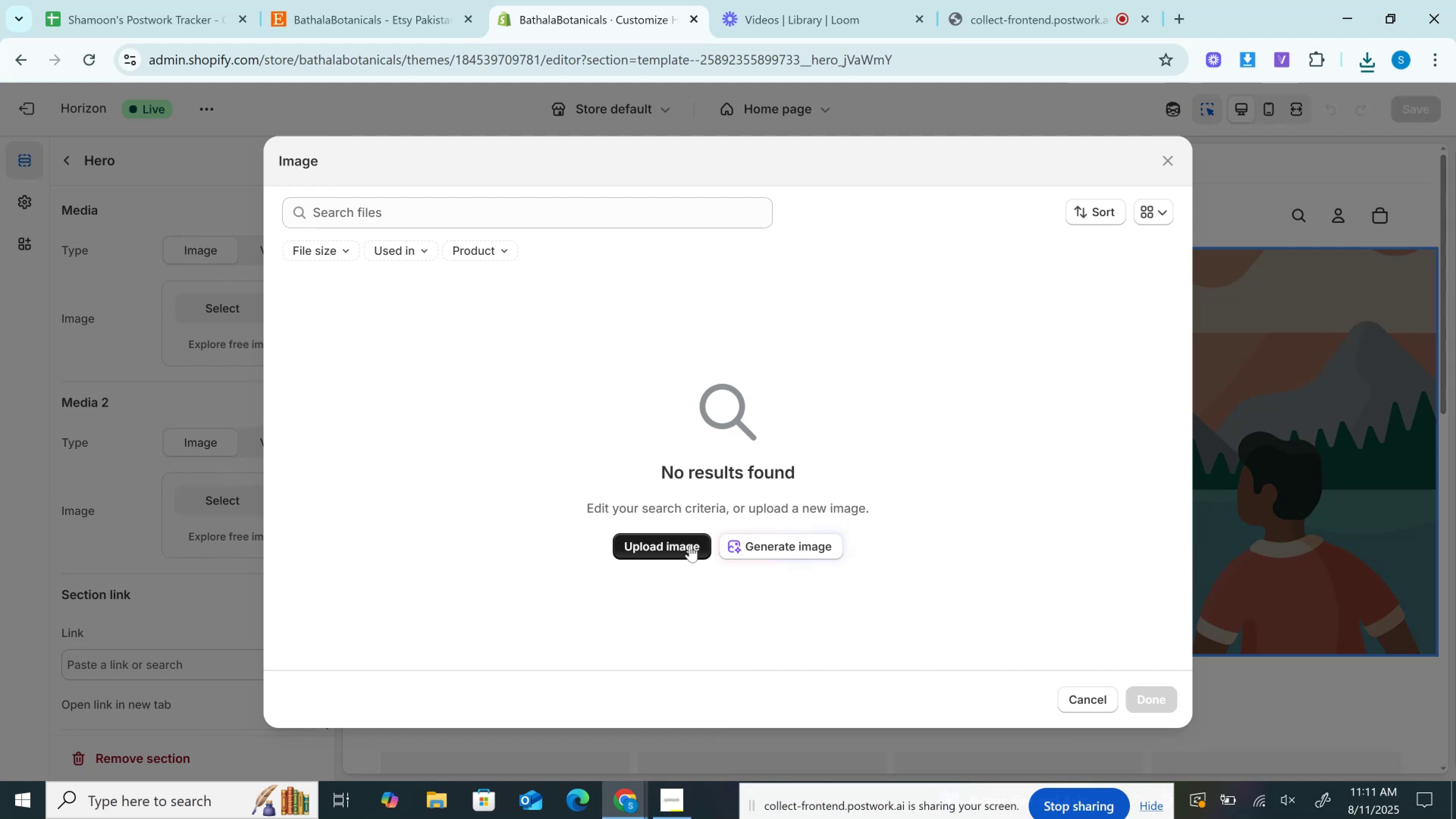 
left_click([690, 546])
 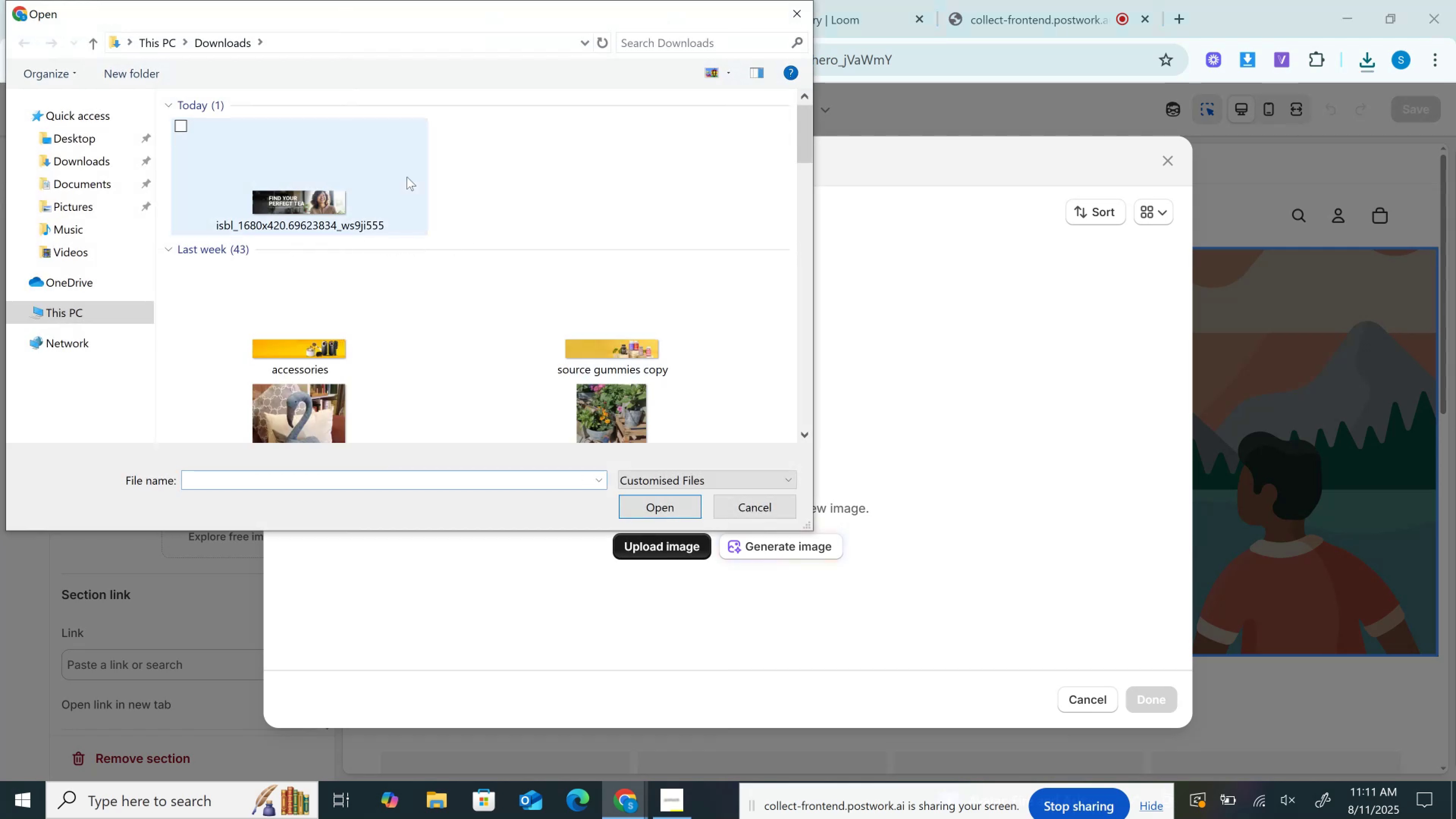 
left_click([317, 175])
 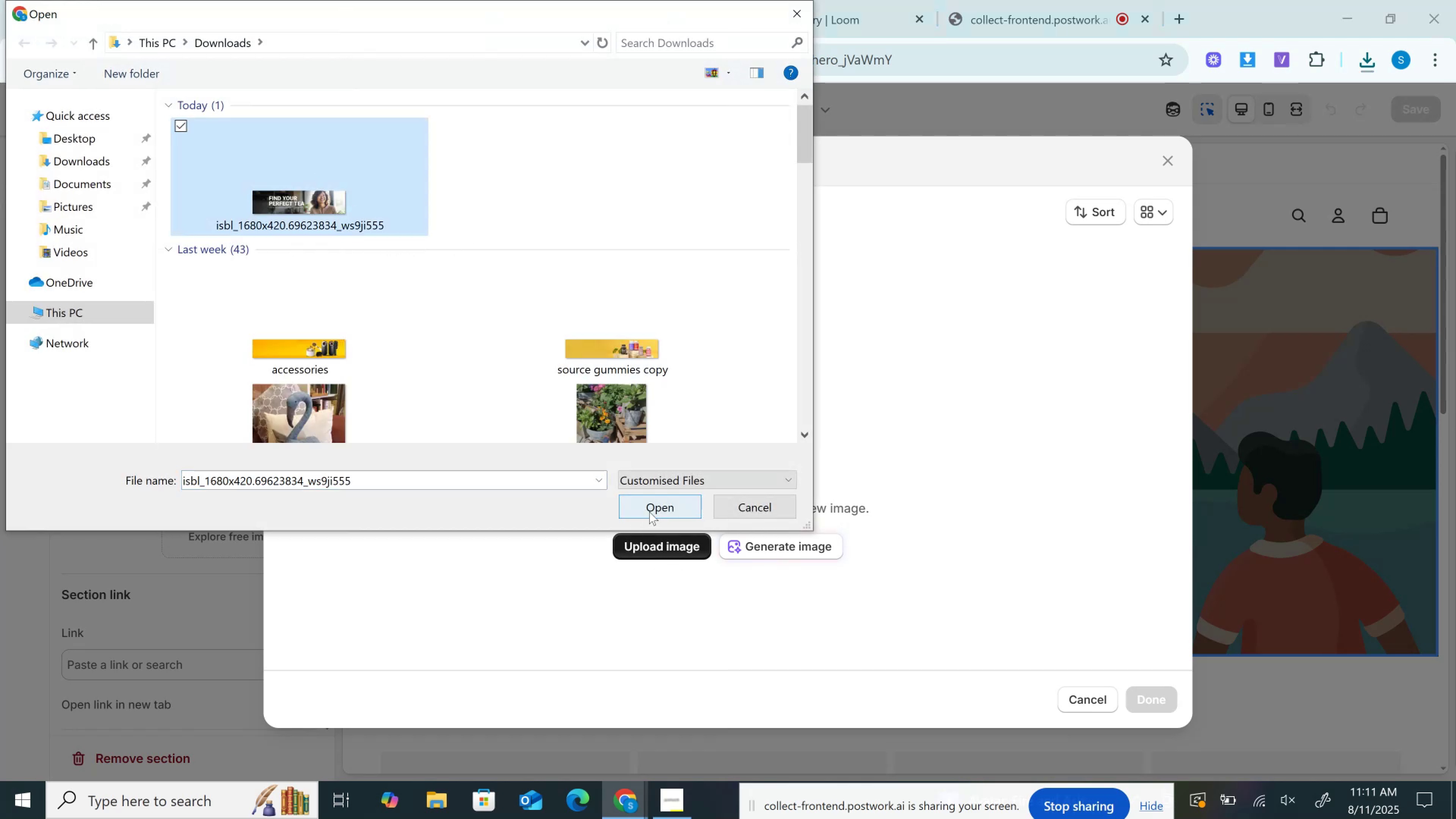 
left_click([650, 505])
 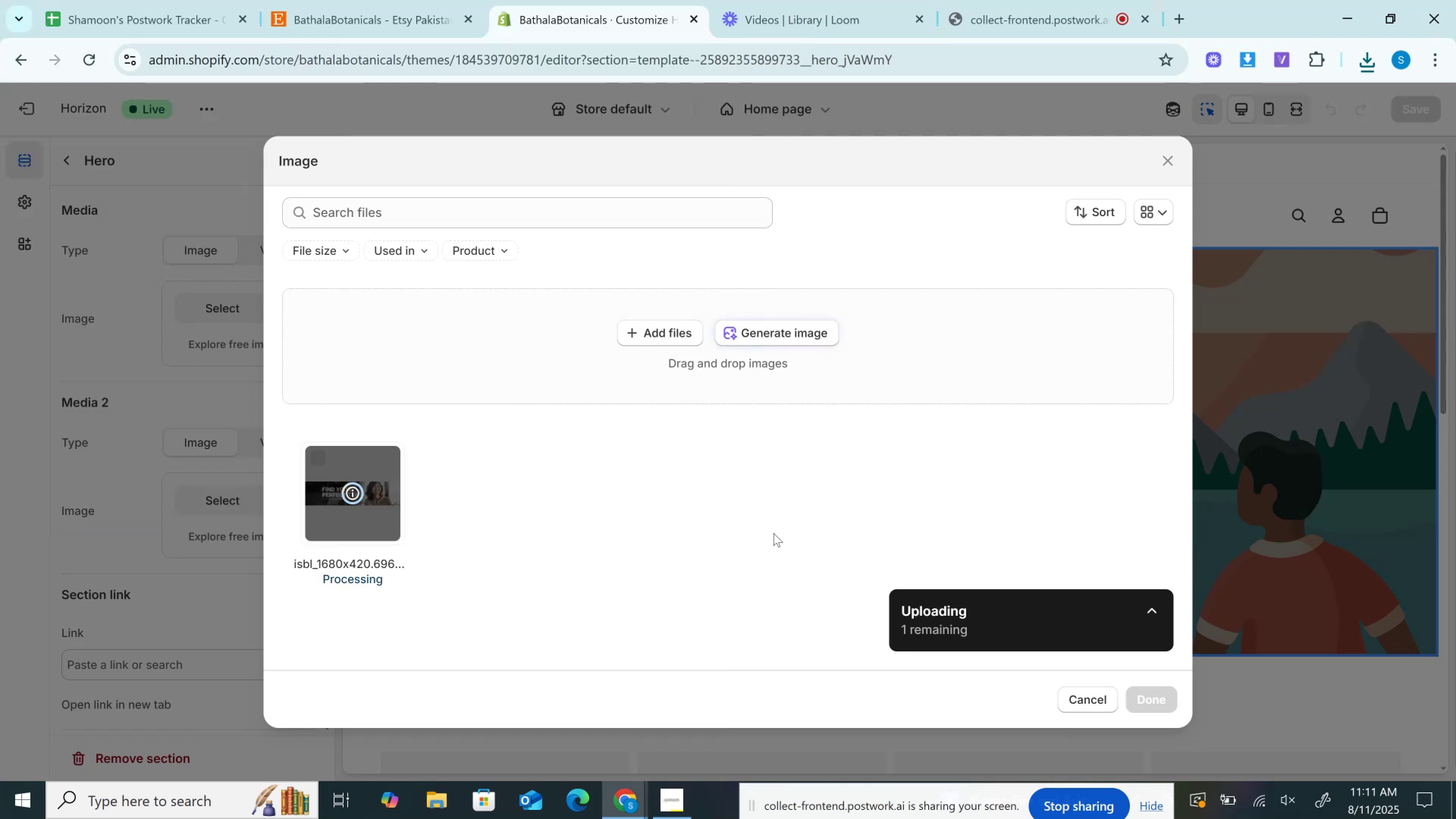 
wait(8.85)
 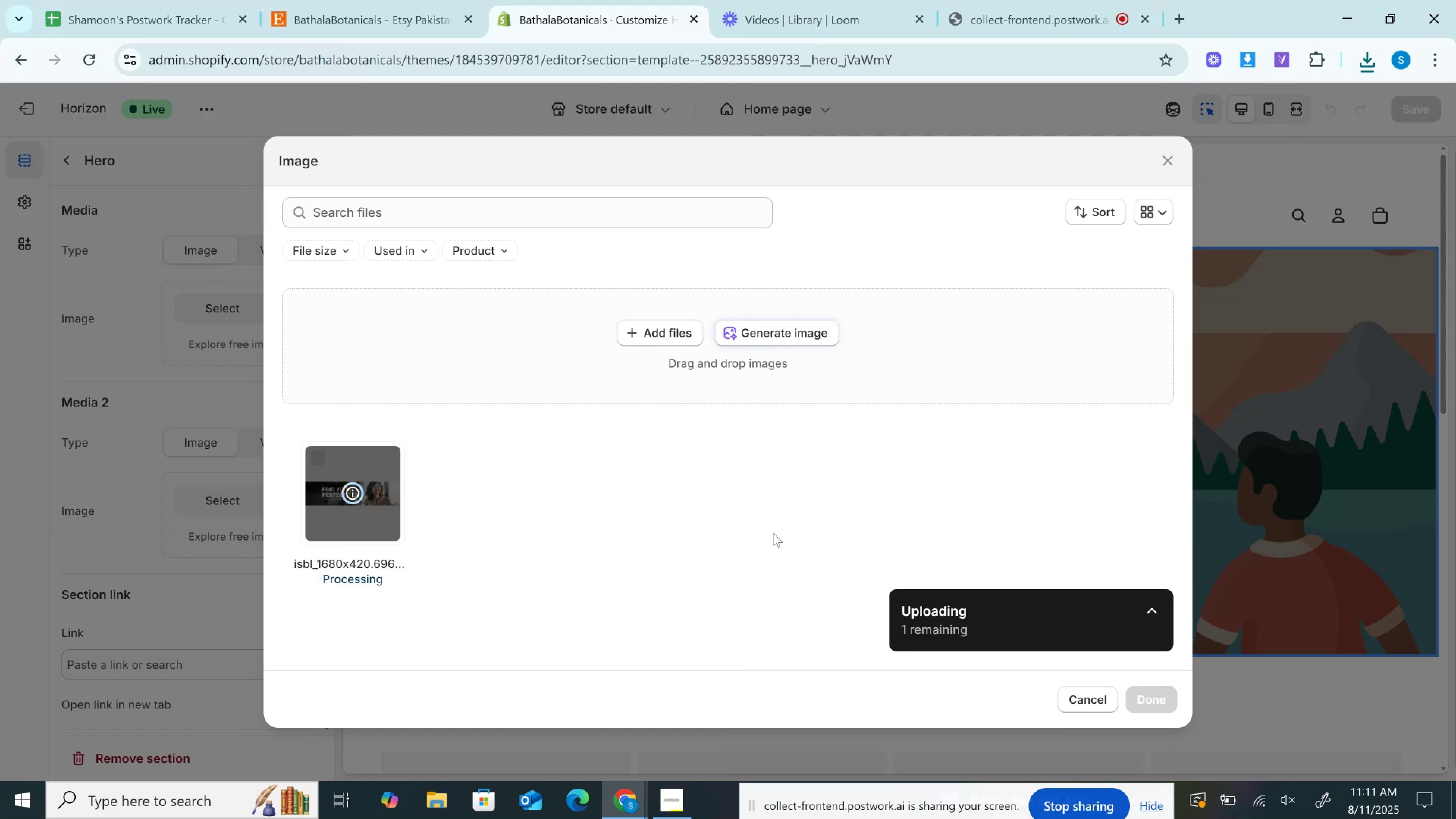 
left_click([1158, 695])
 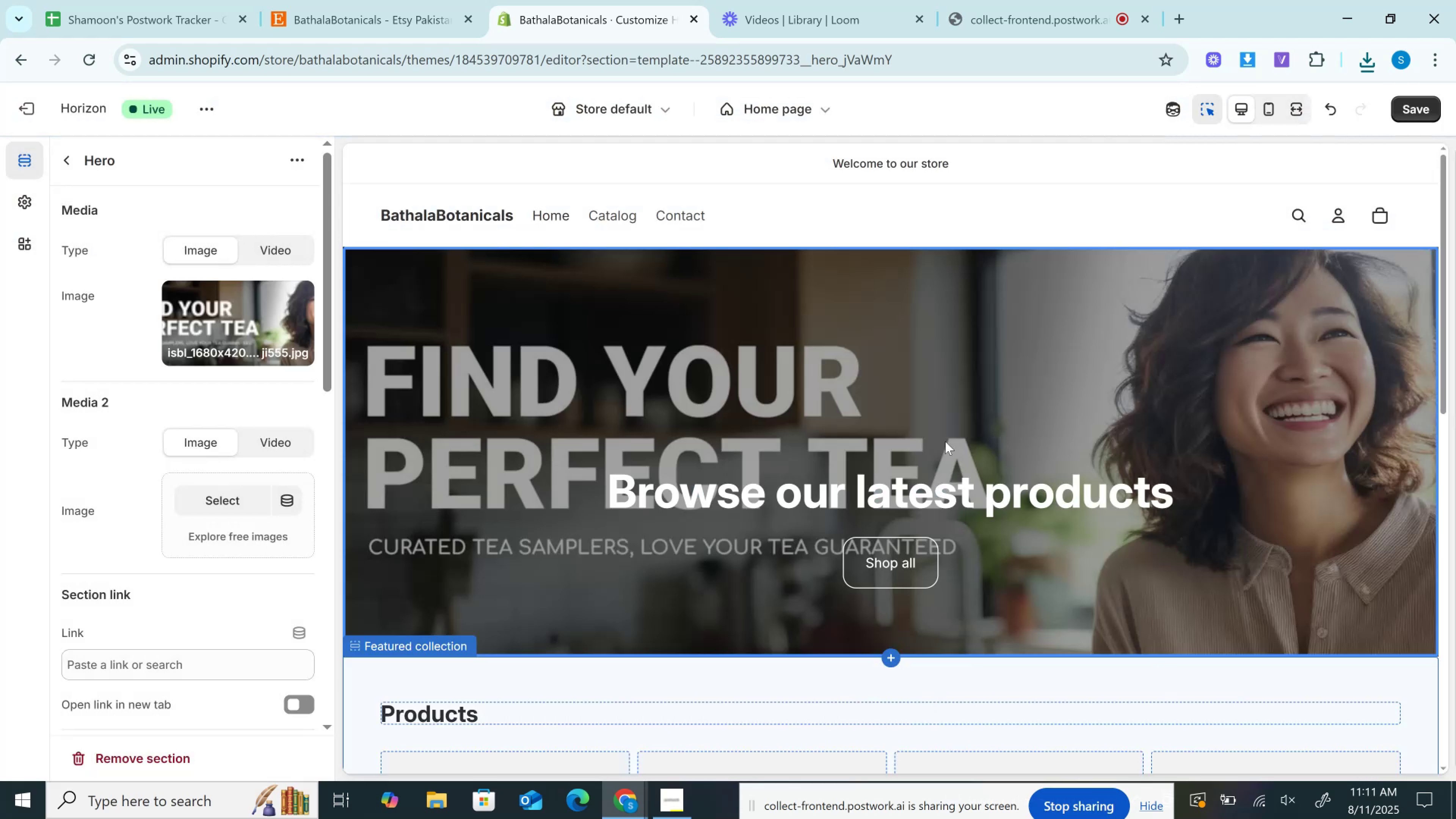 
scroll: coordinate [239, 511], scroll_direction: down, amount: 1.0
 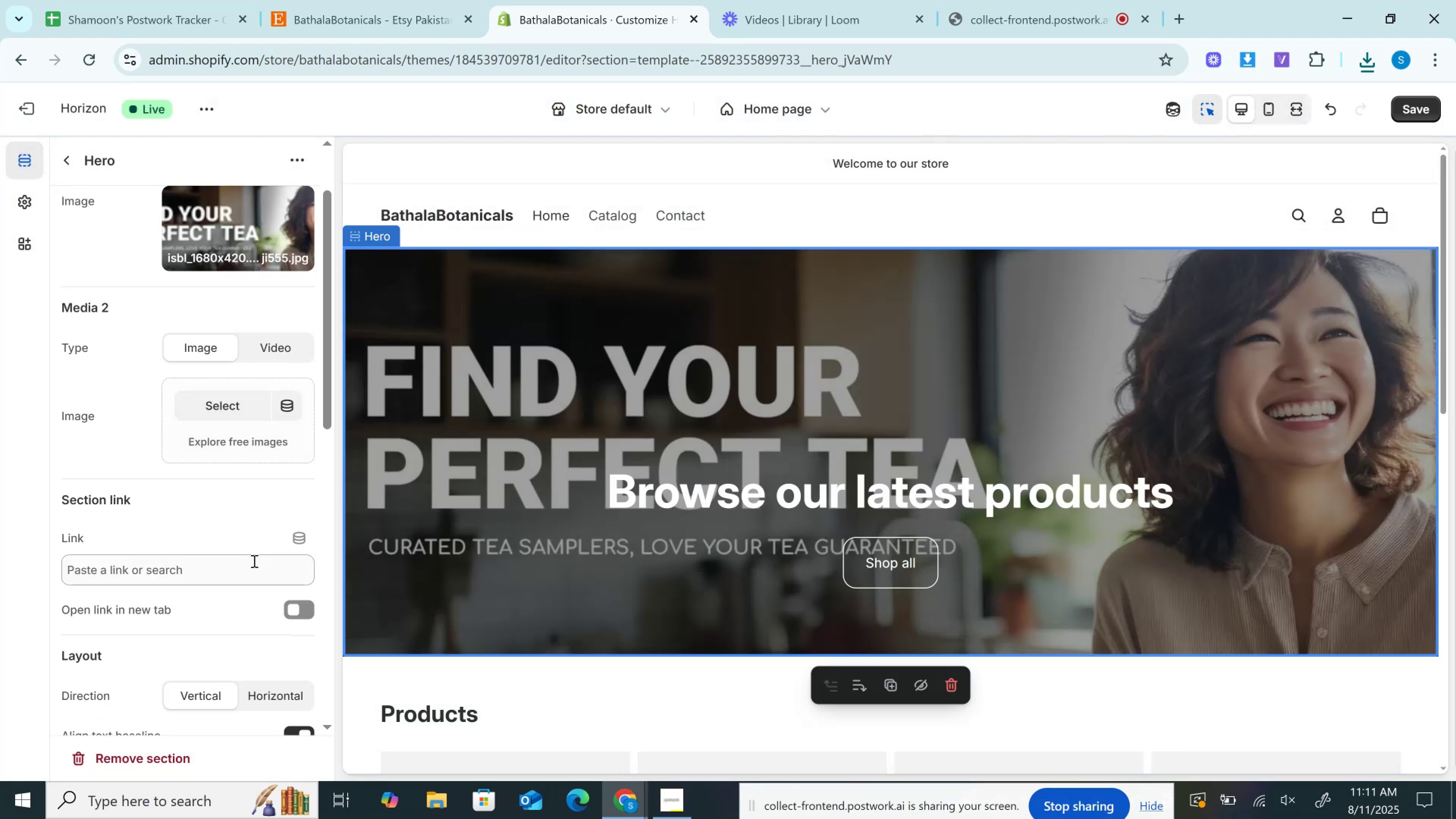 
left_click([253, 561])
 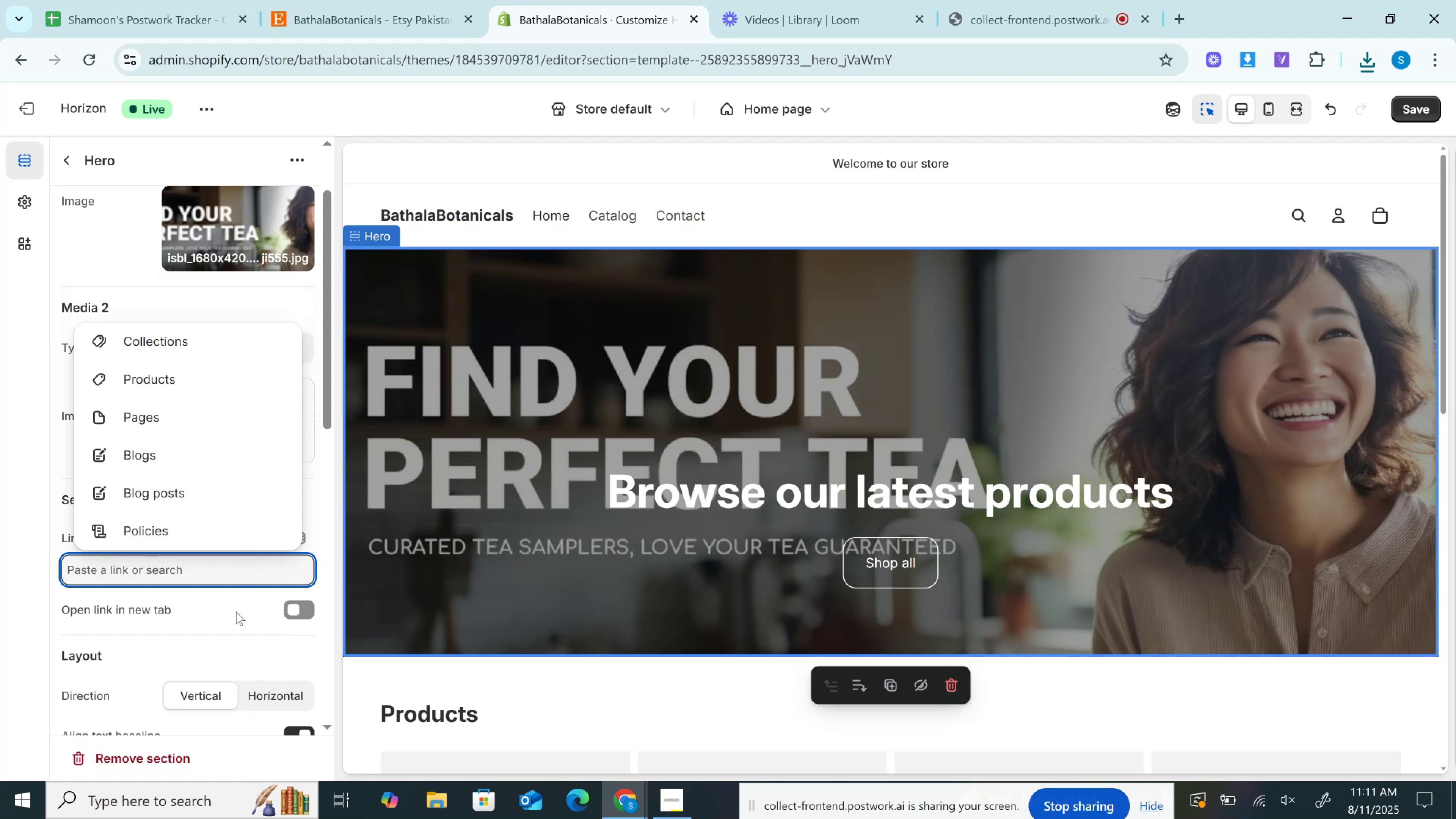 
left_click([236, 612])
 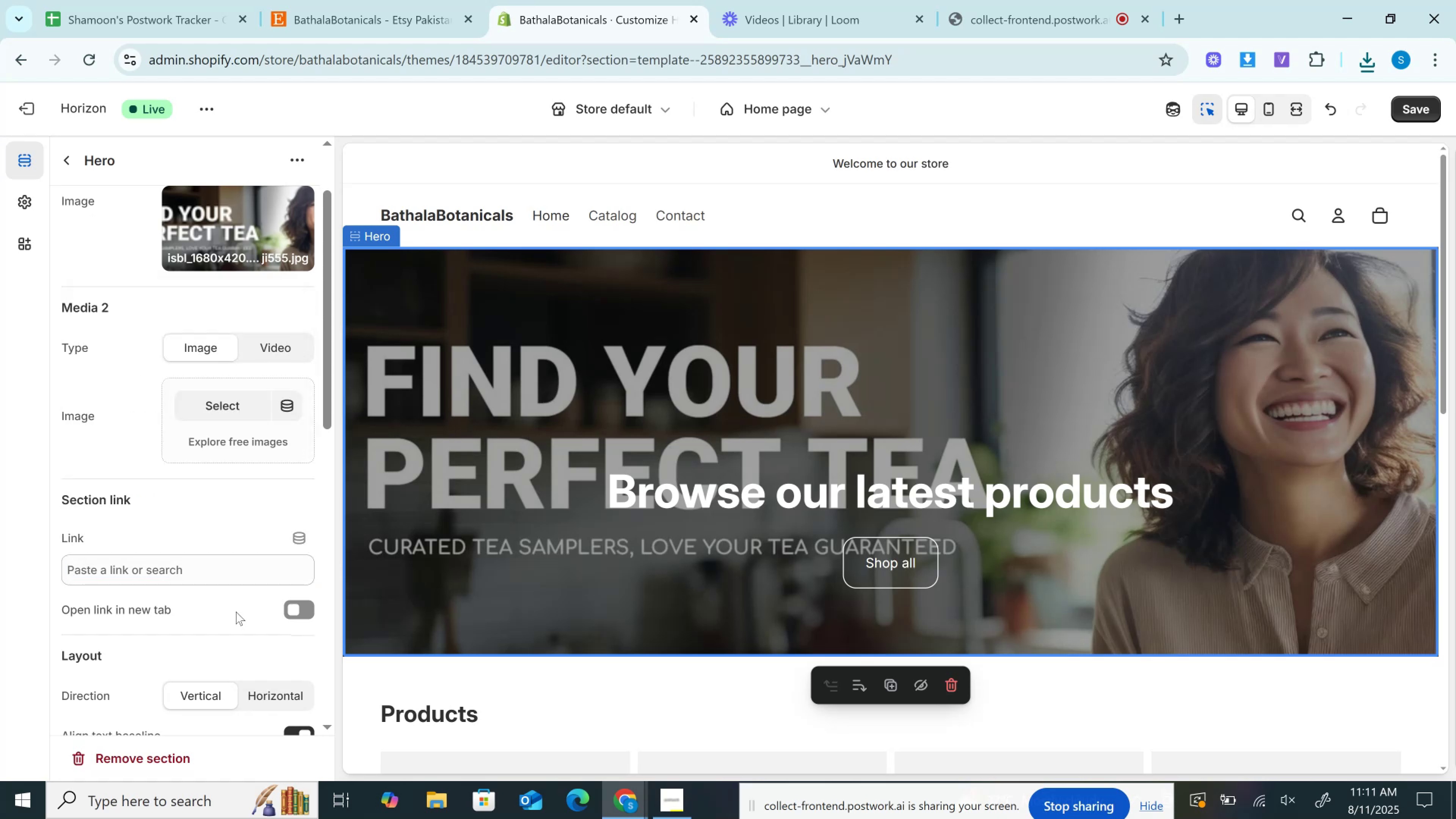 
scroll: coordinate [236, 612], scroll_direction: down, amount: 2.0
 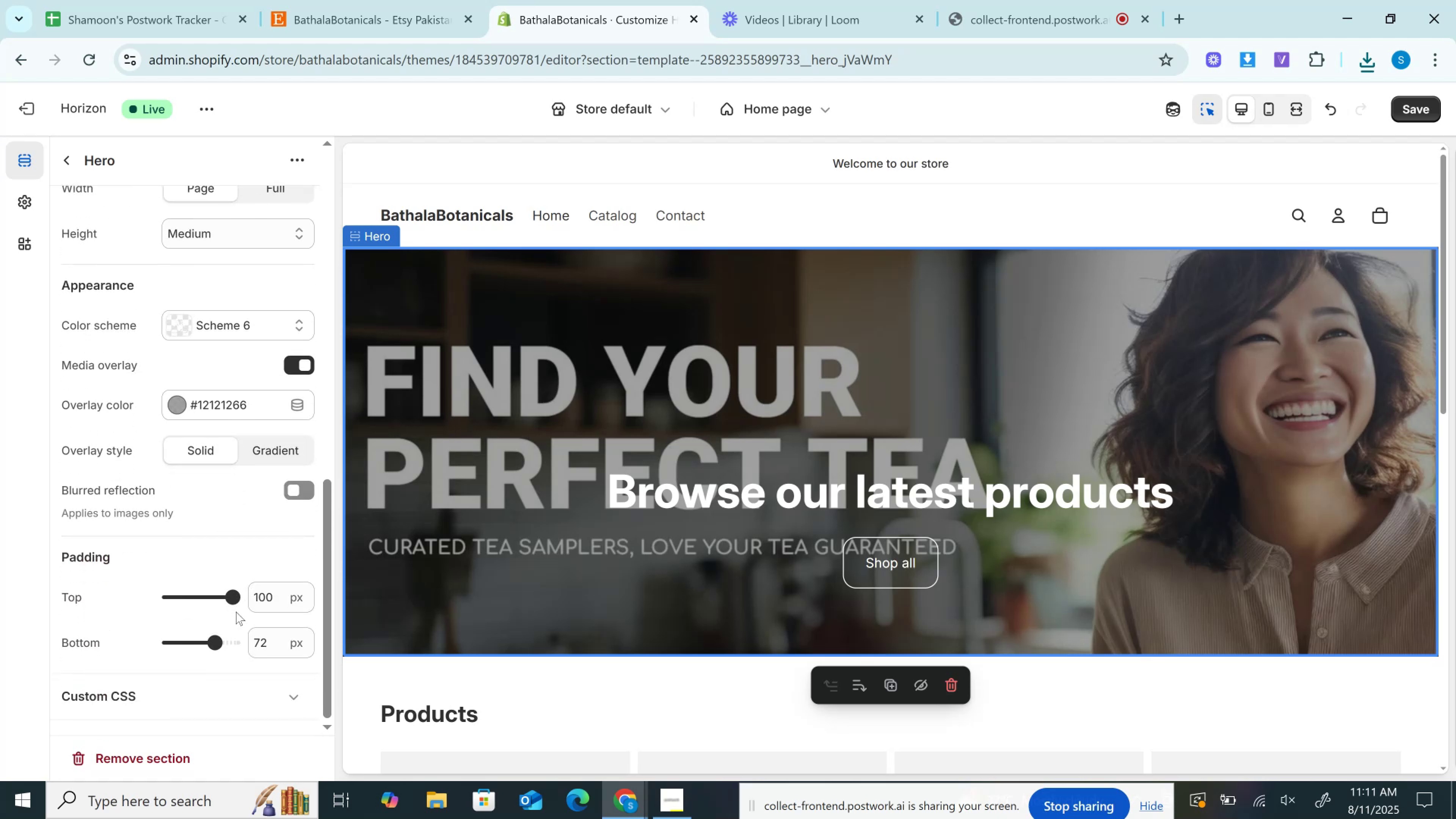 
scroll: coordinate [236, 612], scroll_direction: up, amount: 4.0
 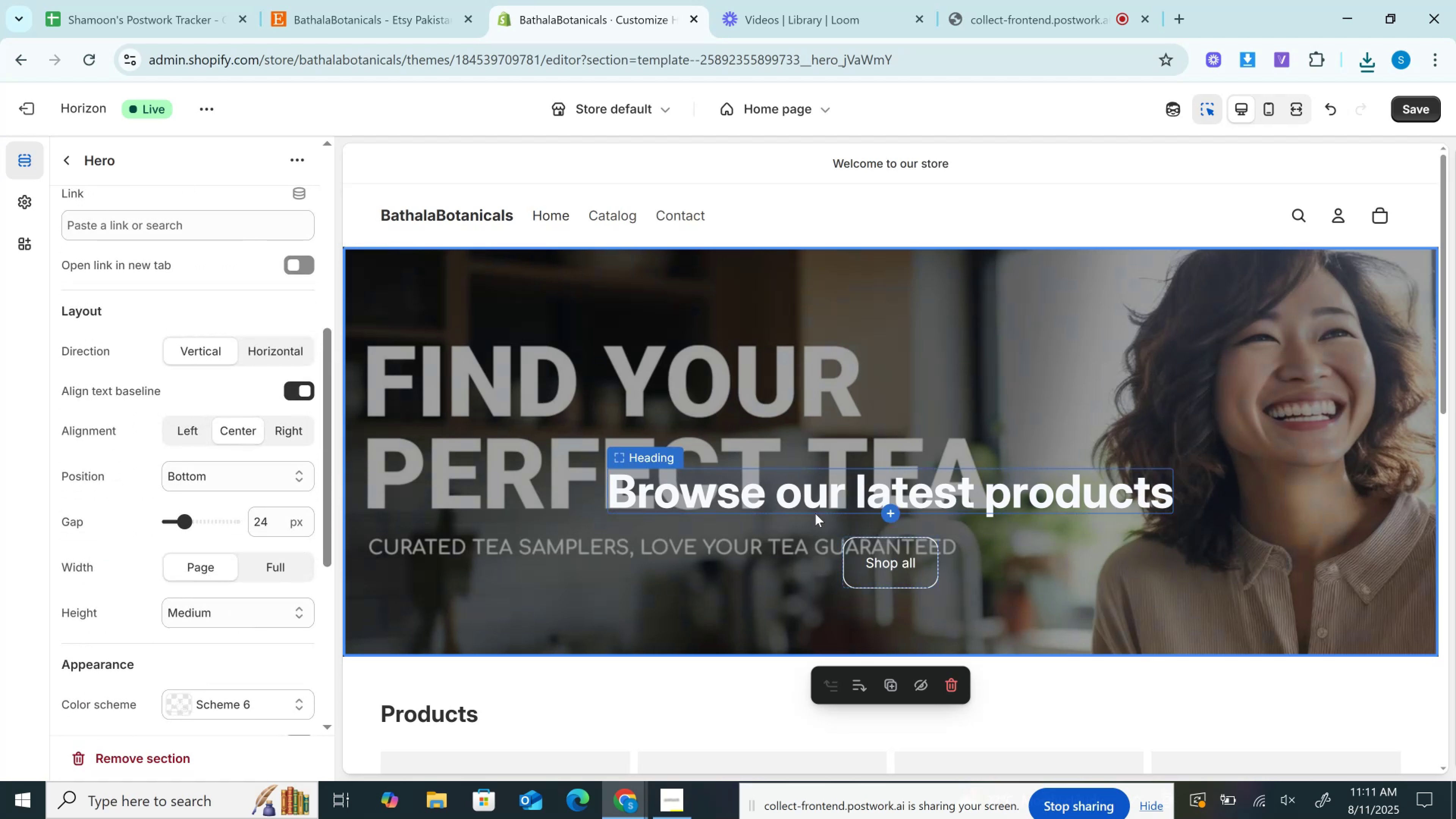 
left_click([815, 513])
 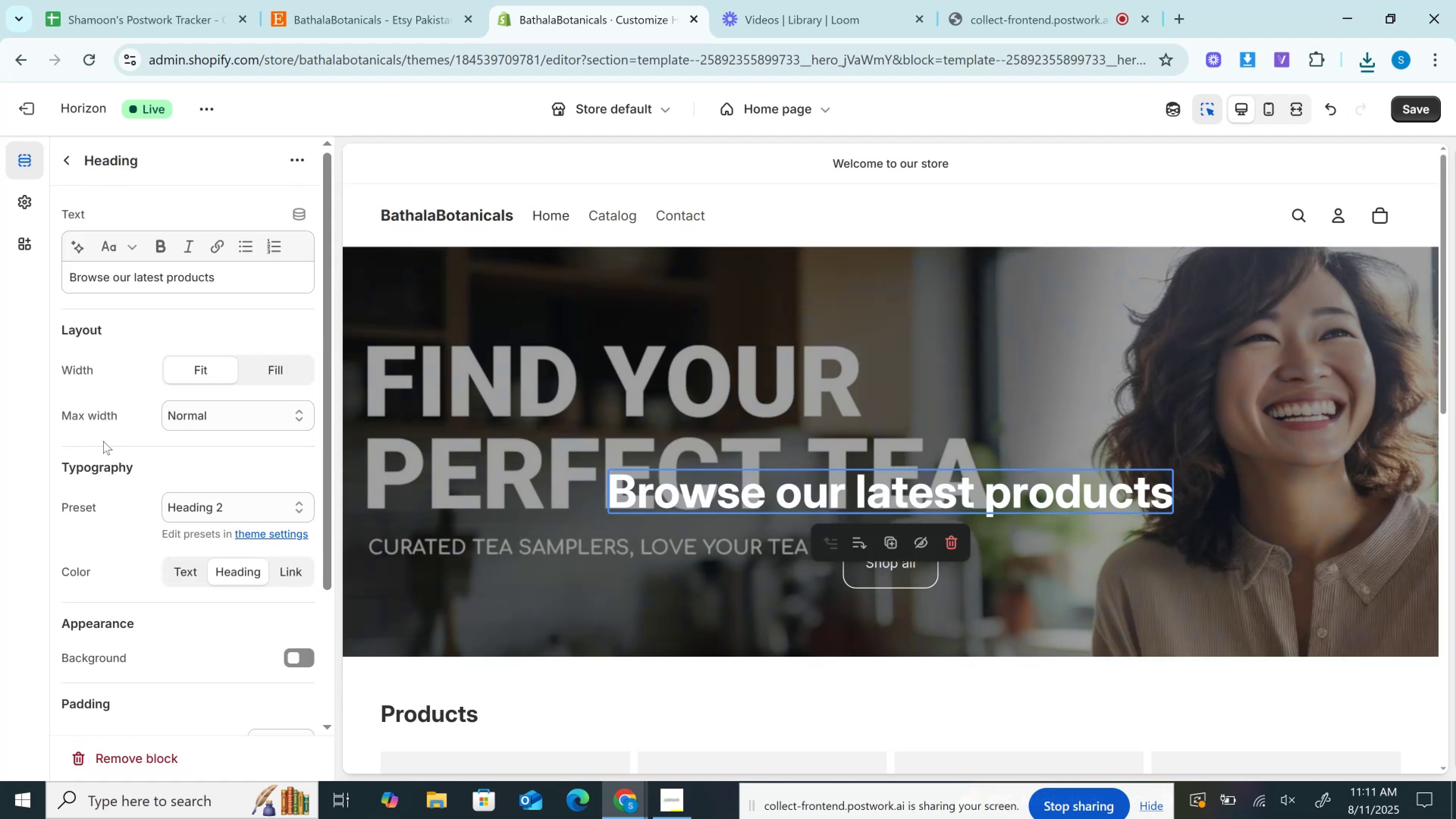 
scroll: coordinate [111, 435], scroll_direction: up, amount: 3.0
 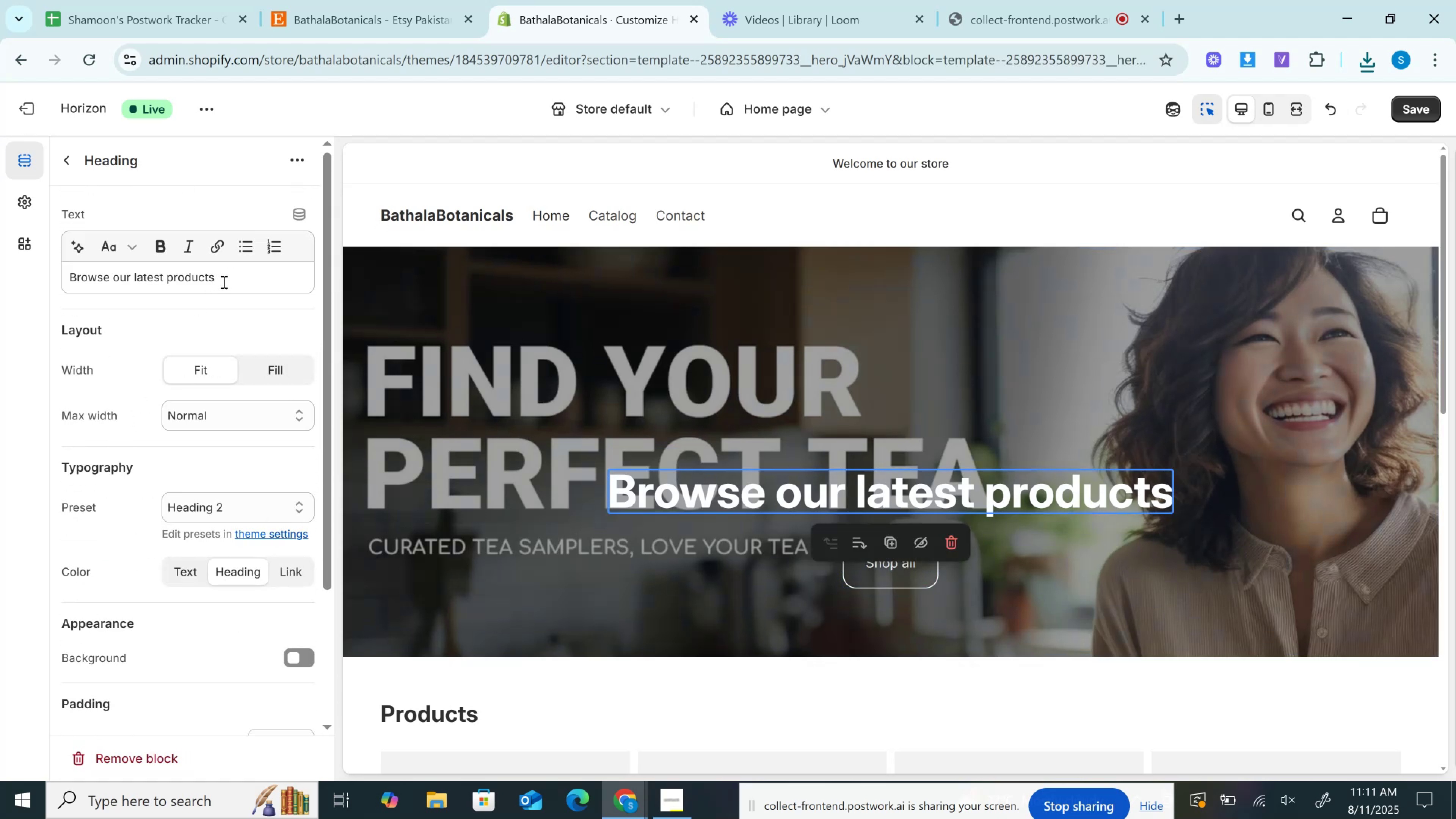 
left_click_drag(start_coordinate=[240, 272], to_coordinate=[0, 283])
 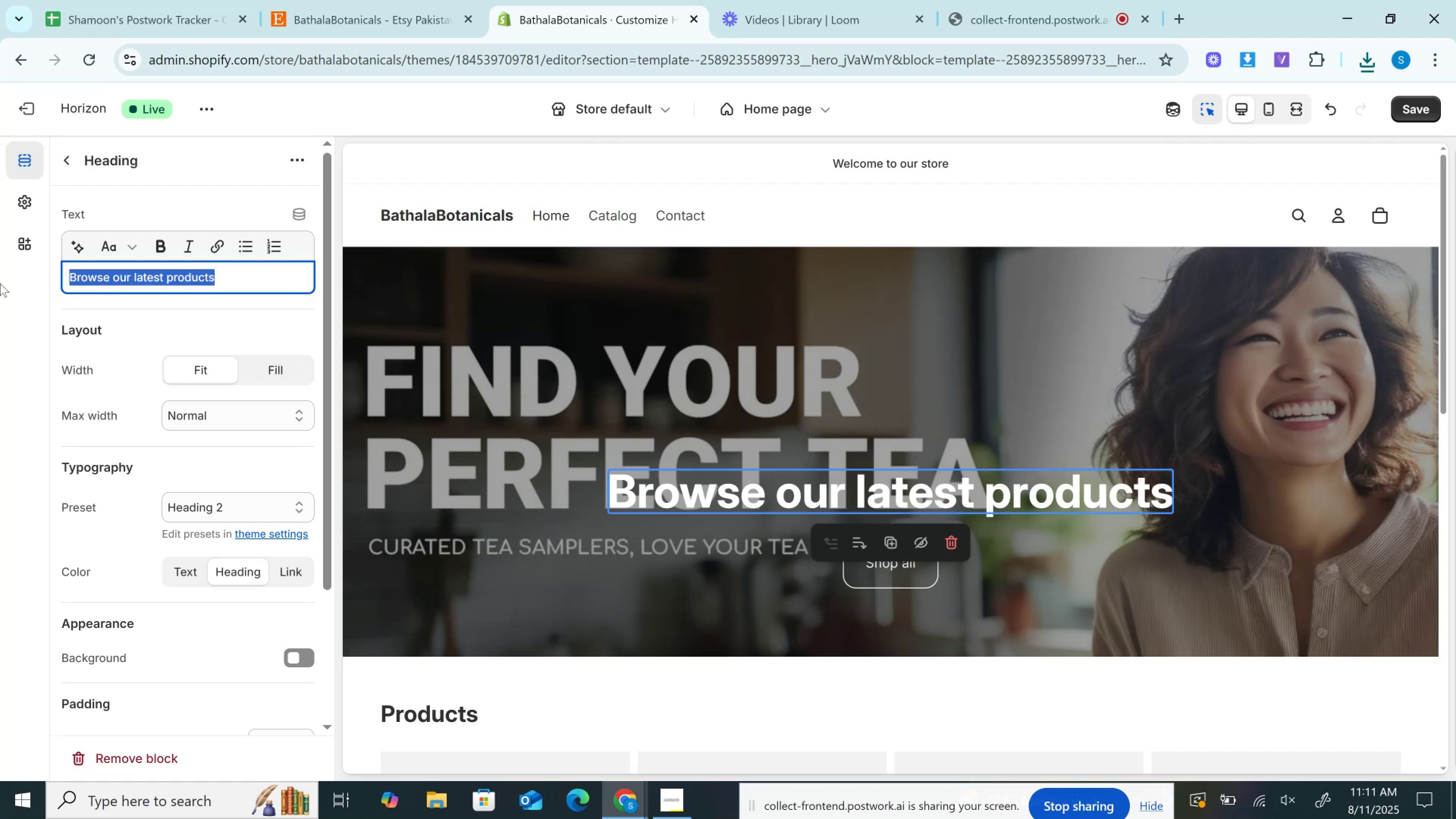 
key(Backspace)
 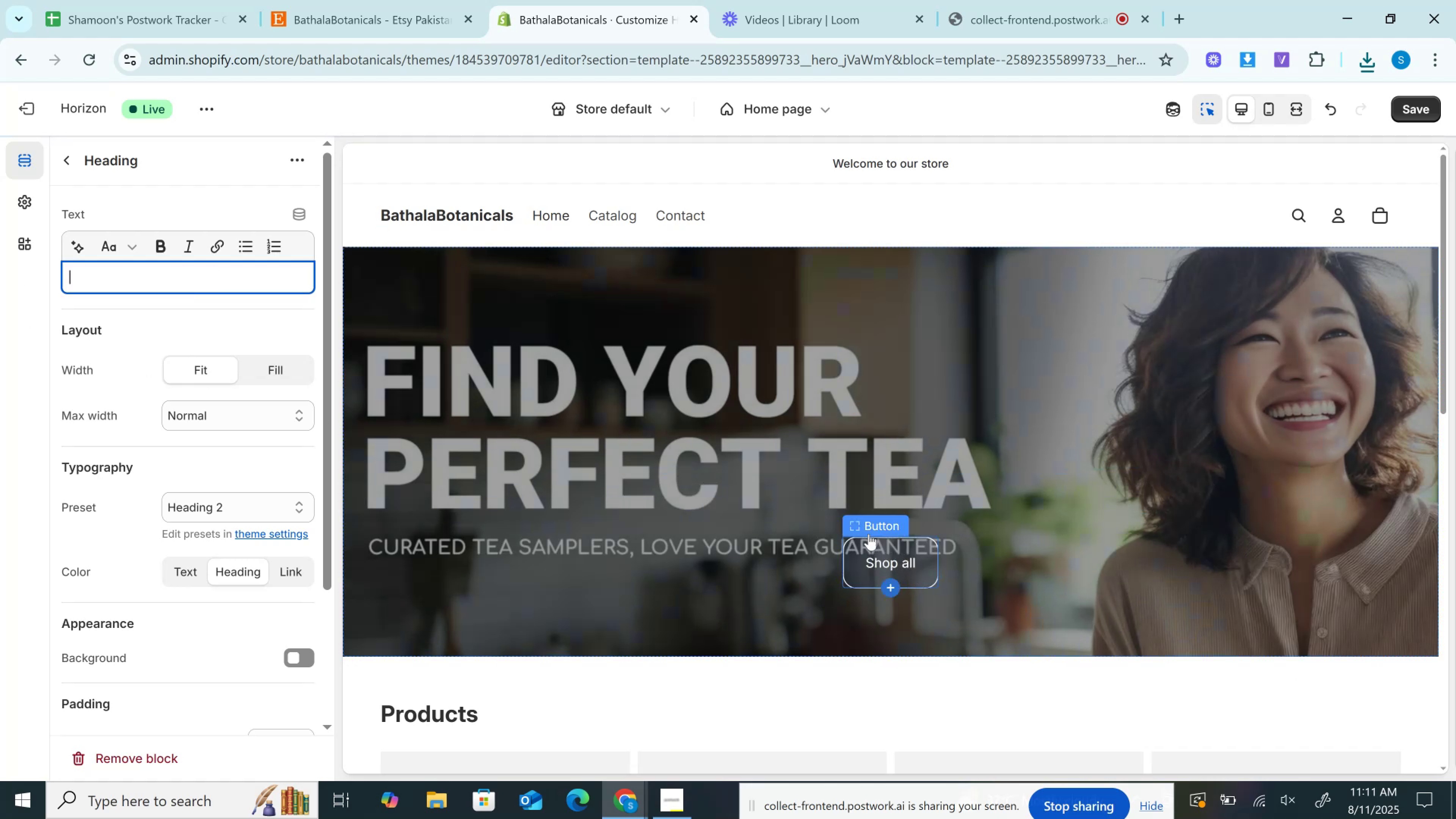 
left_click_drag(start_coordinate=[870, 528], to_coordinate=[872, 549])
 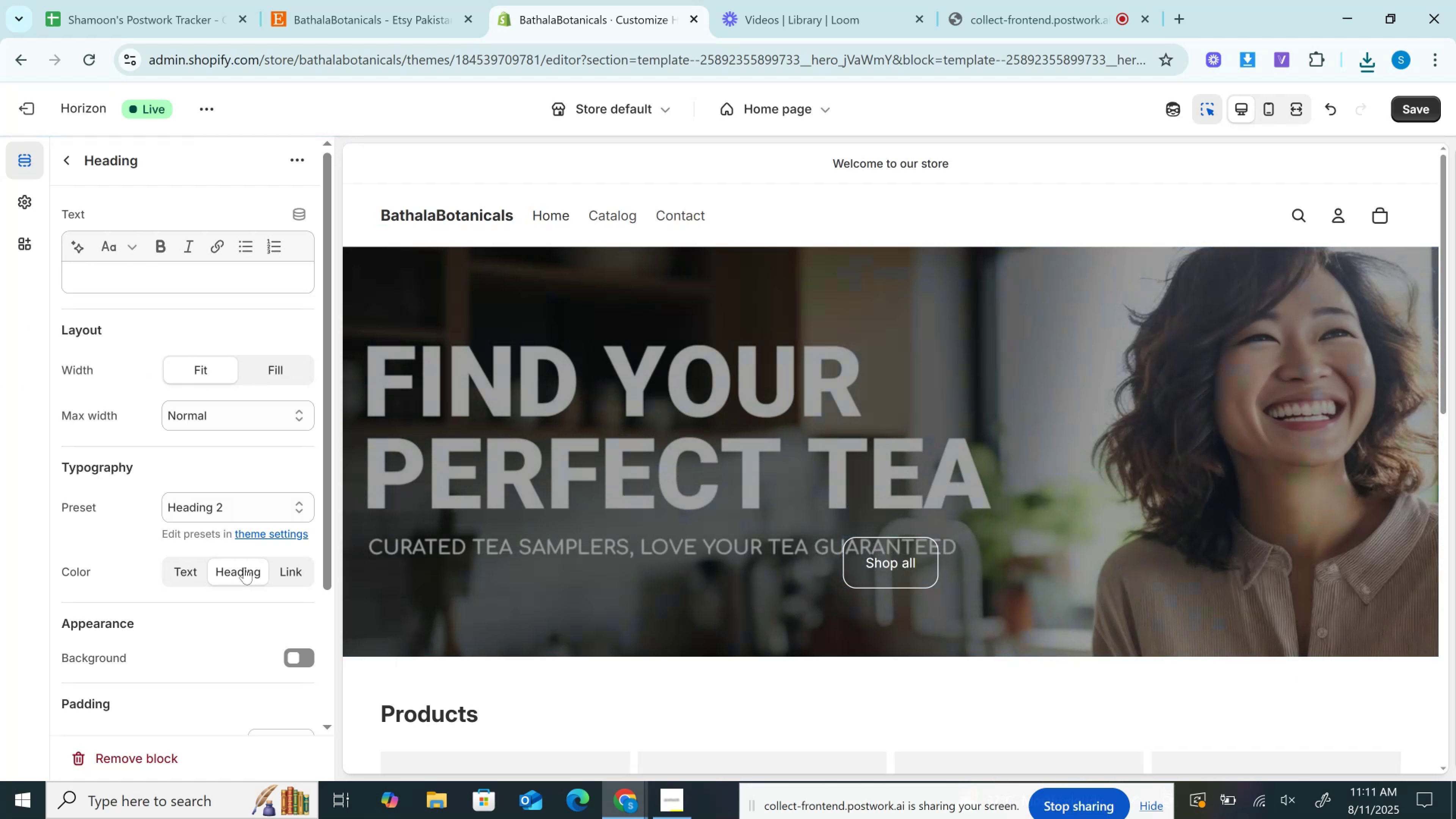 
left_click_drag(start_coordinate=[280, 573], to_coordinate=[285, 573])
 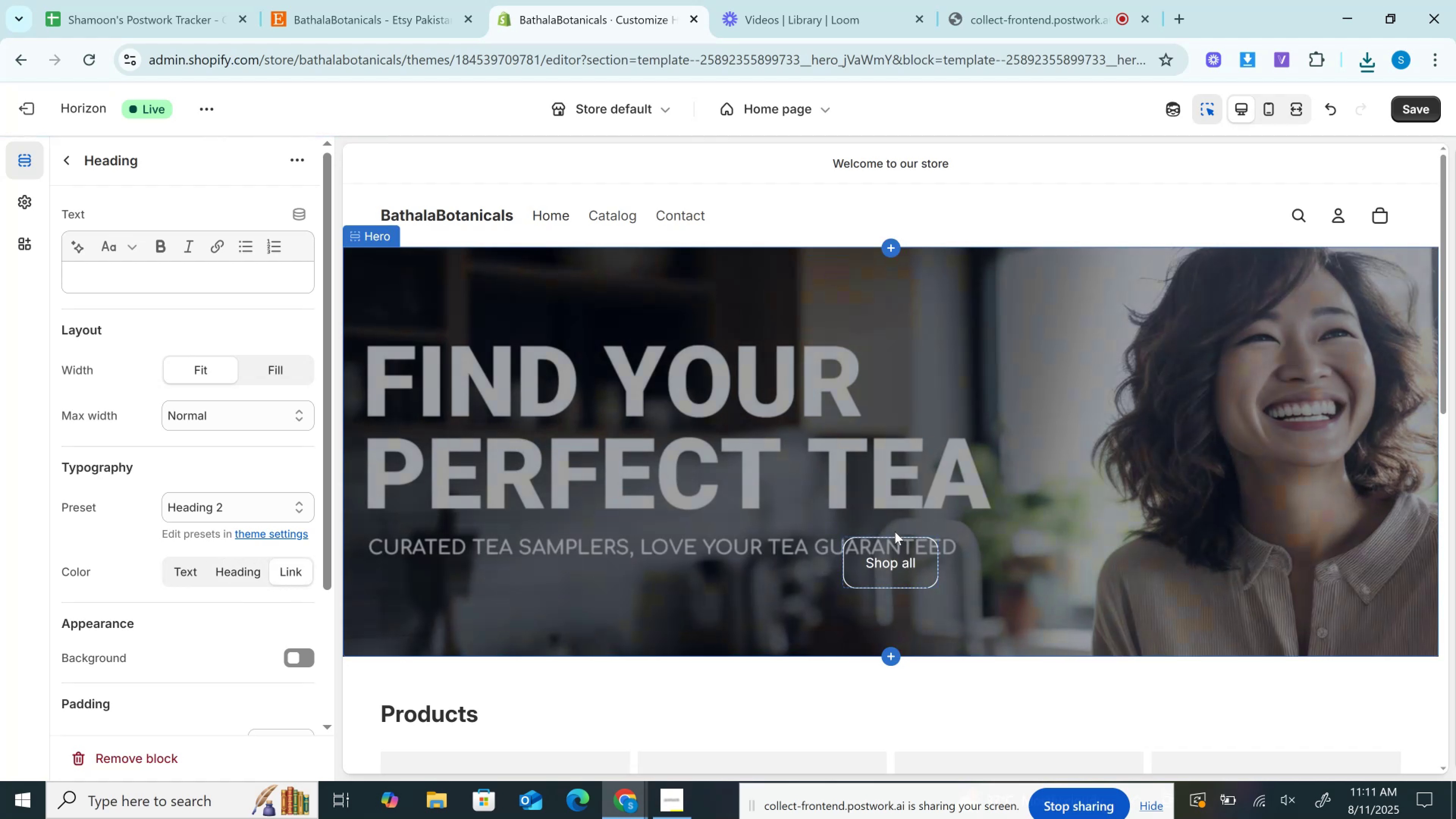 
left_click([891, 572])
 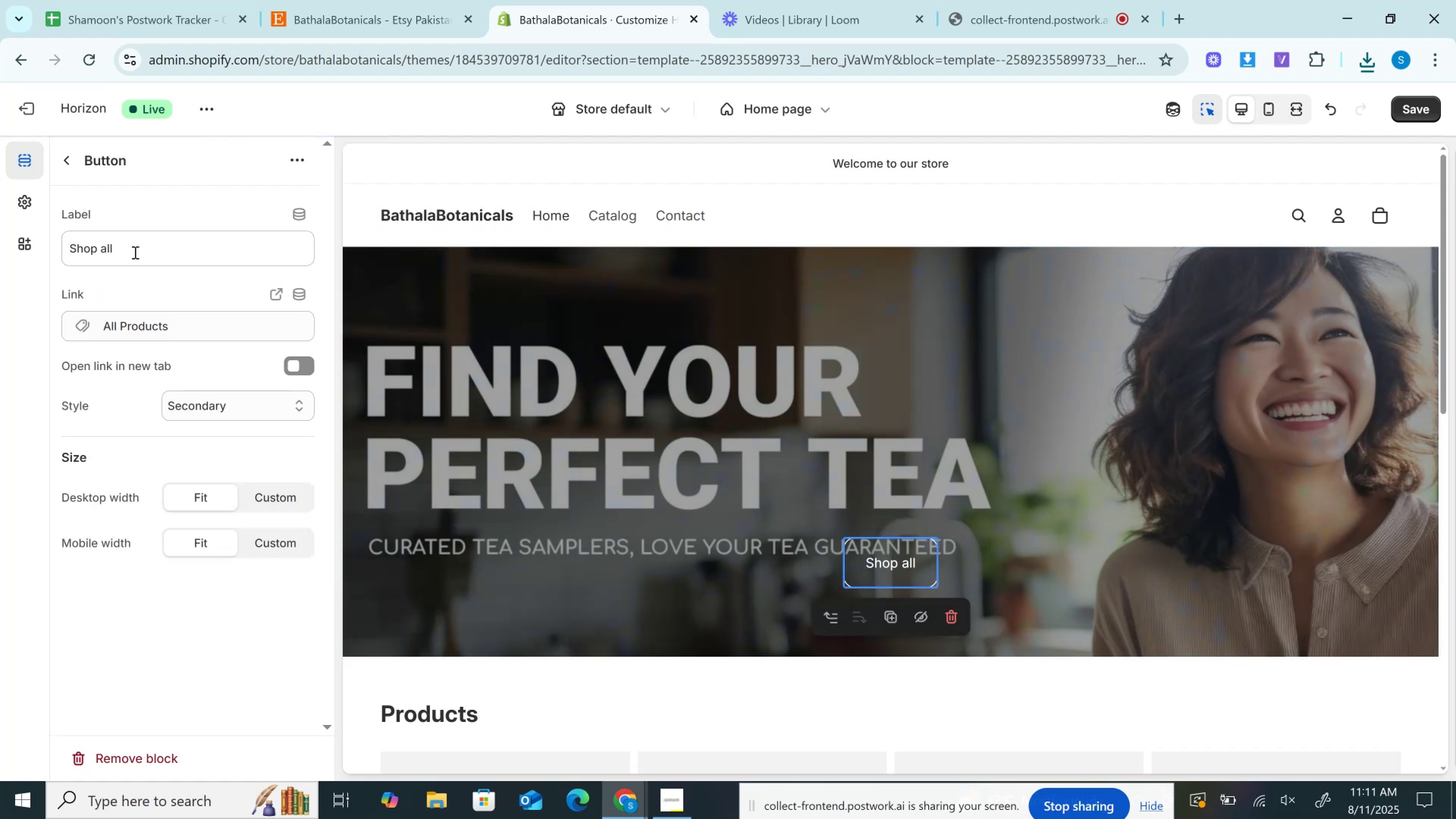 
wait(7.87)
 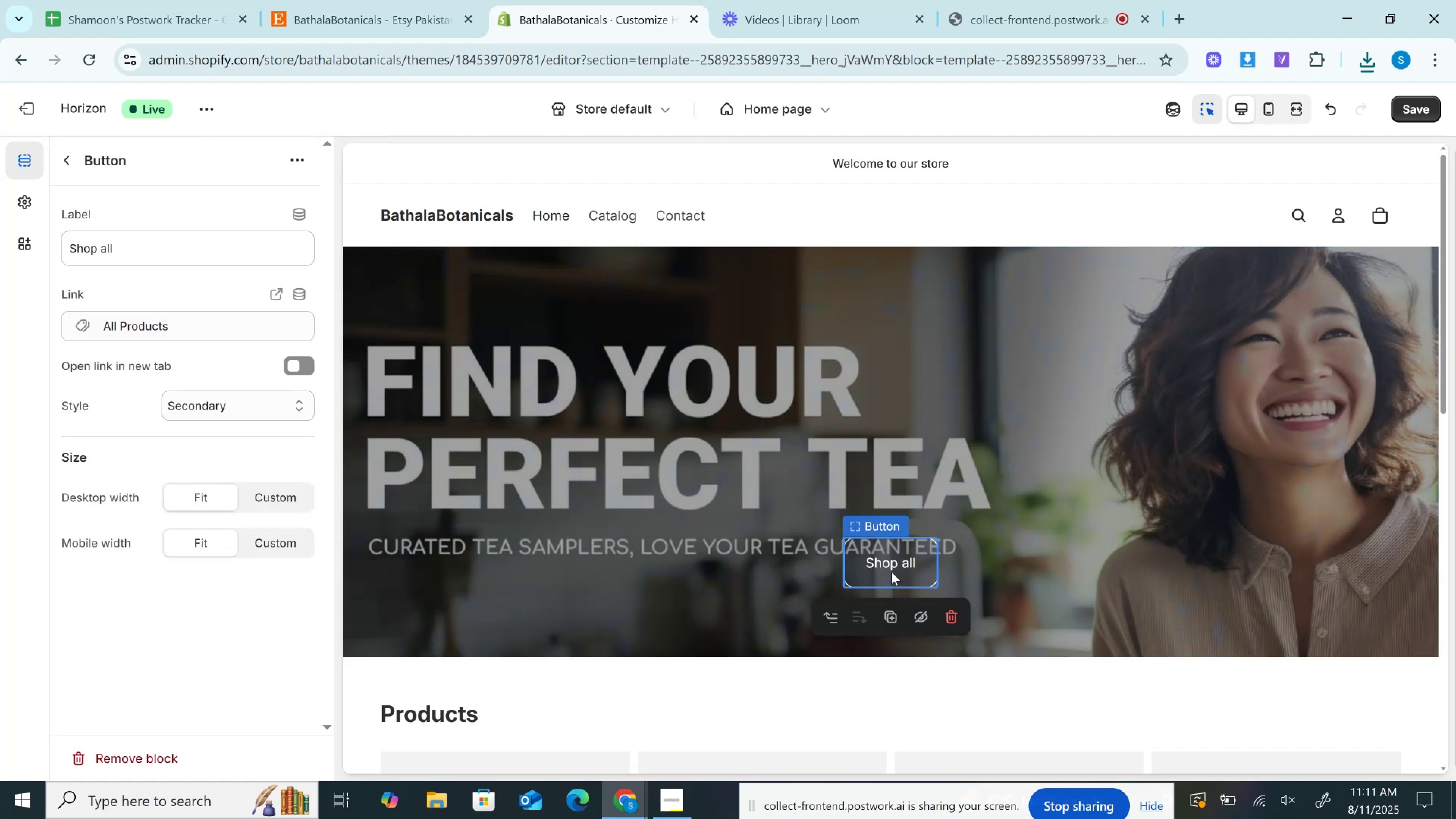 
left_click([1410, 110])
 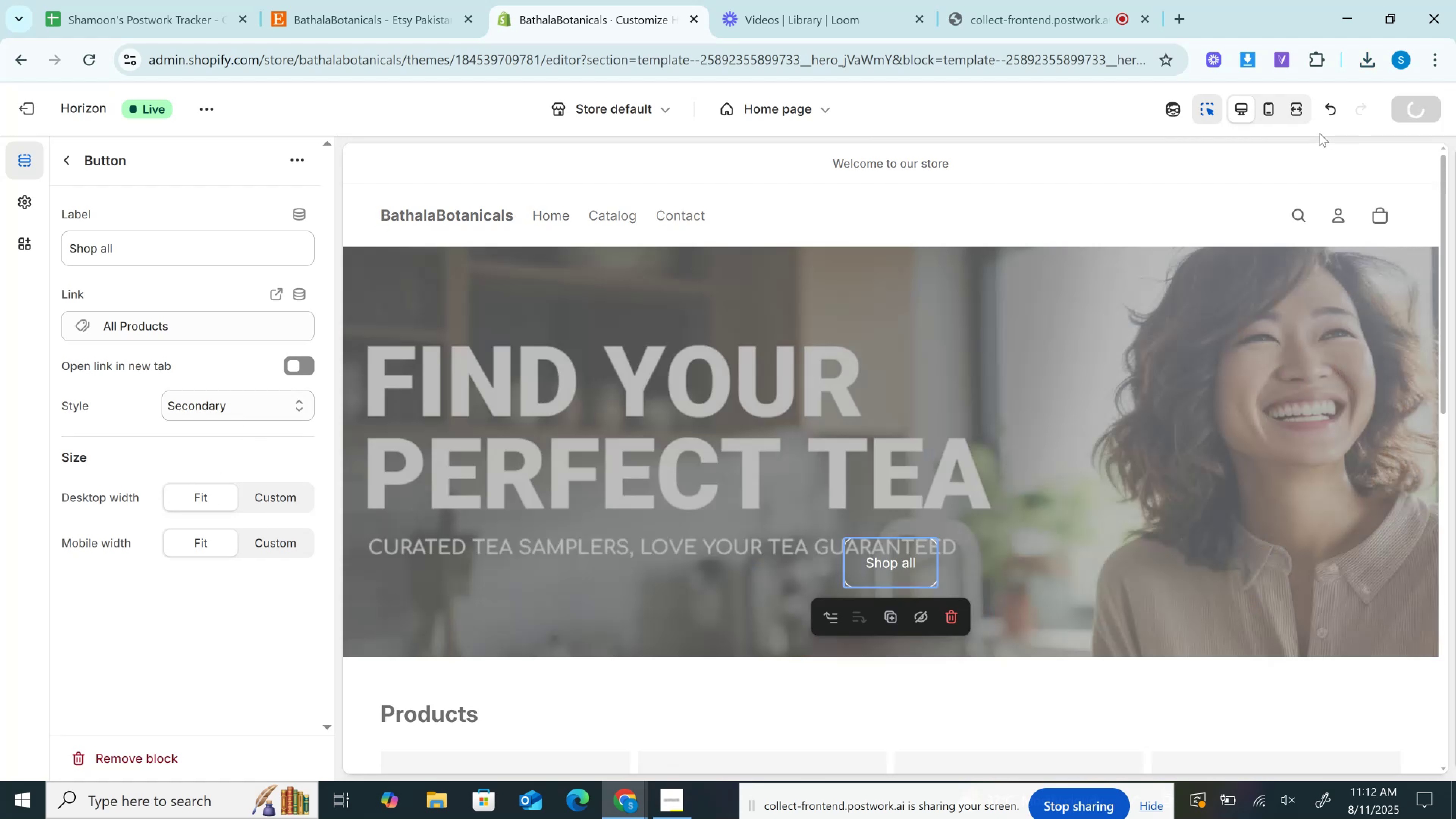 
mouse_move([1334, 108])
 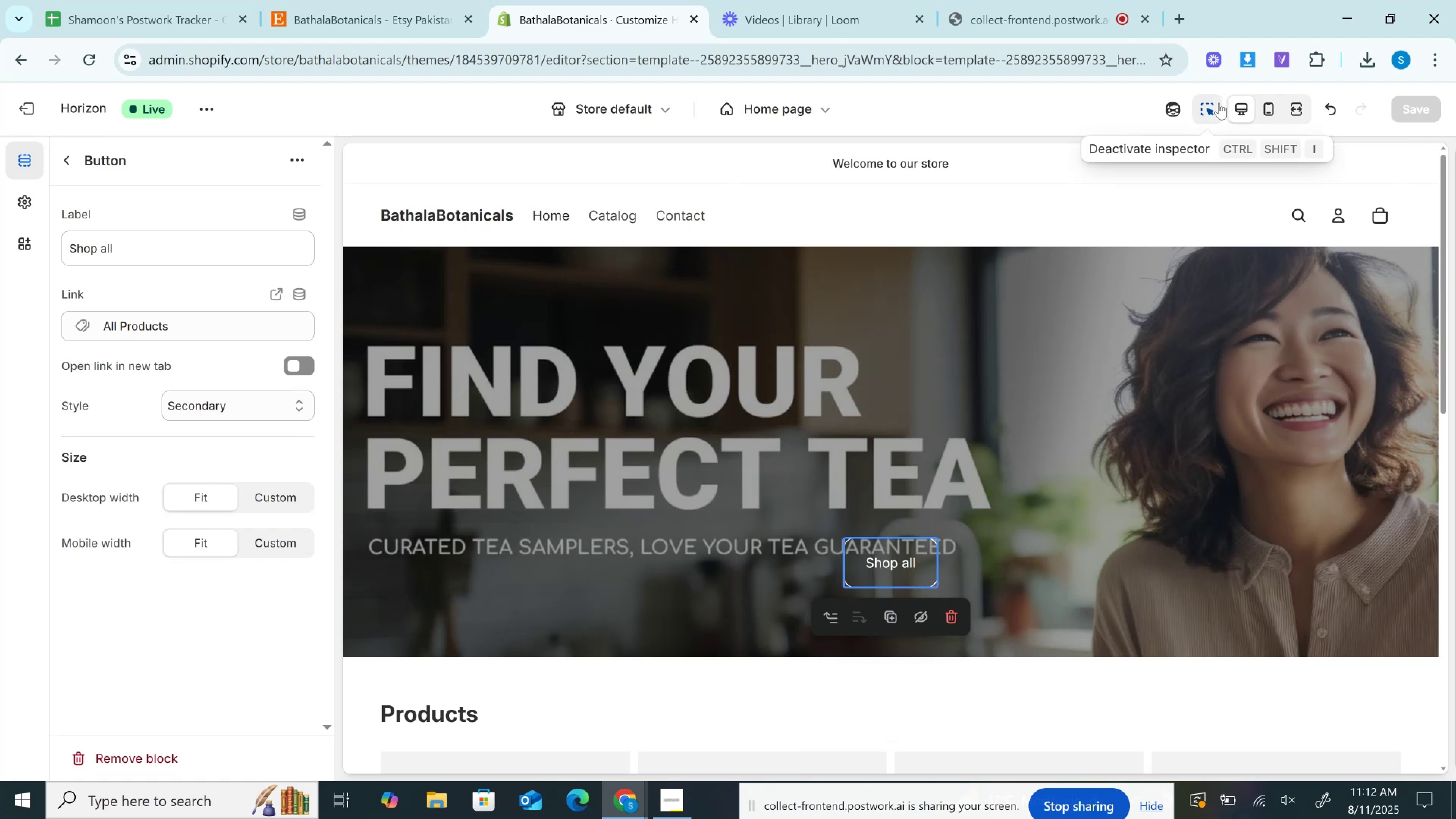 
left_click([1238, 118])
 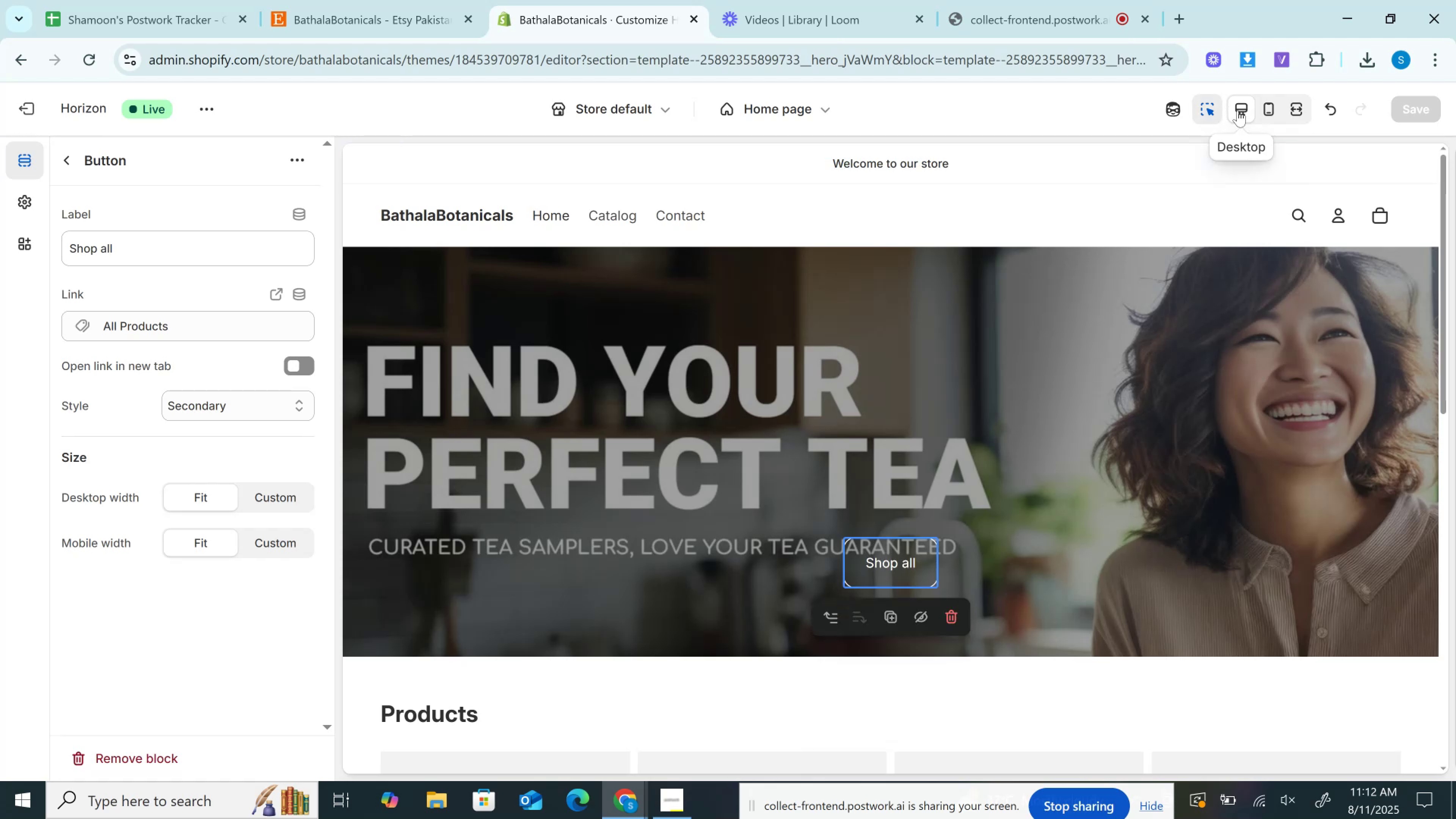 
left_click([1239, 107])
 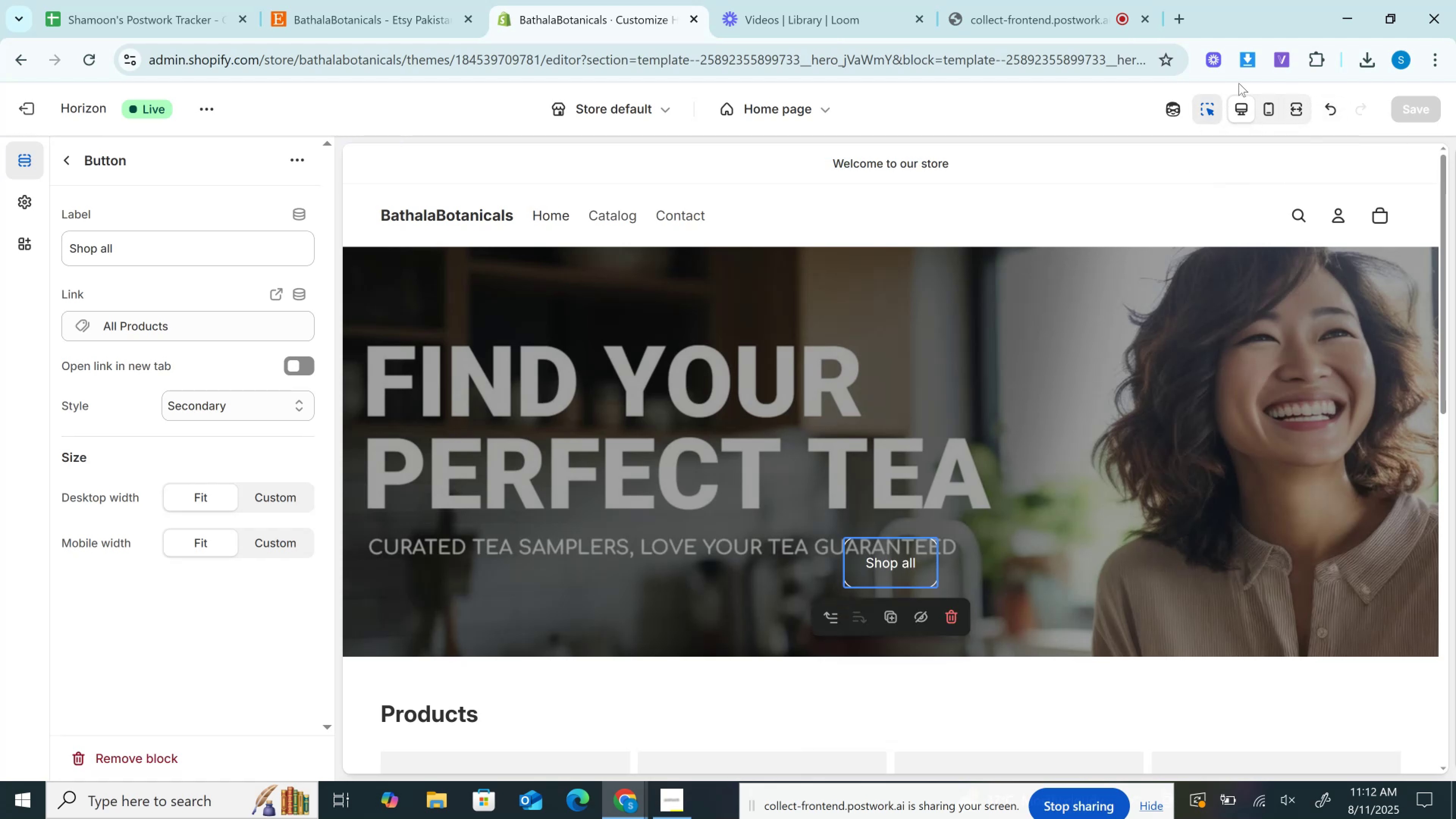 
wait(8.67)
 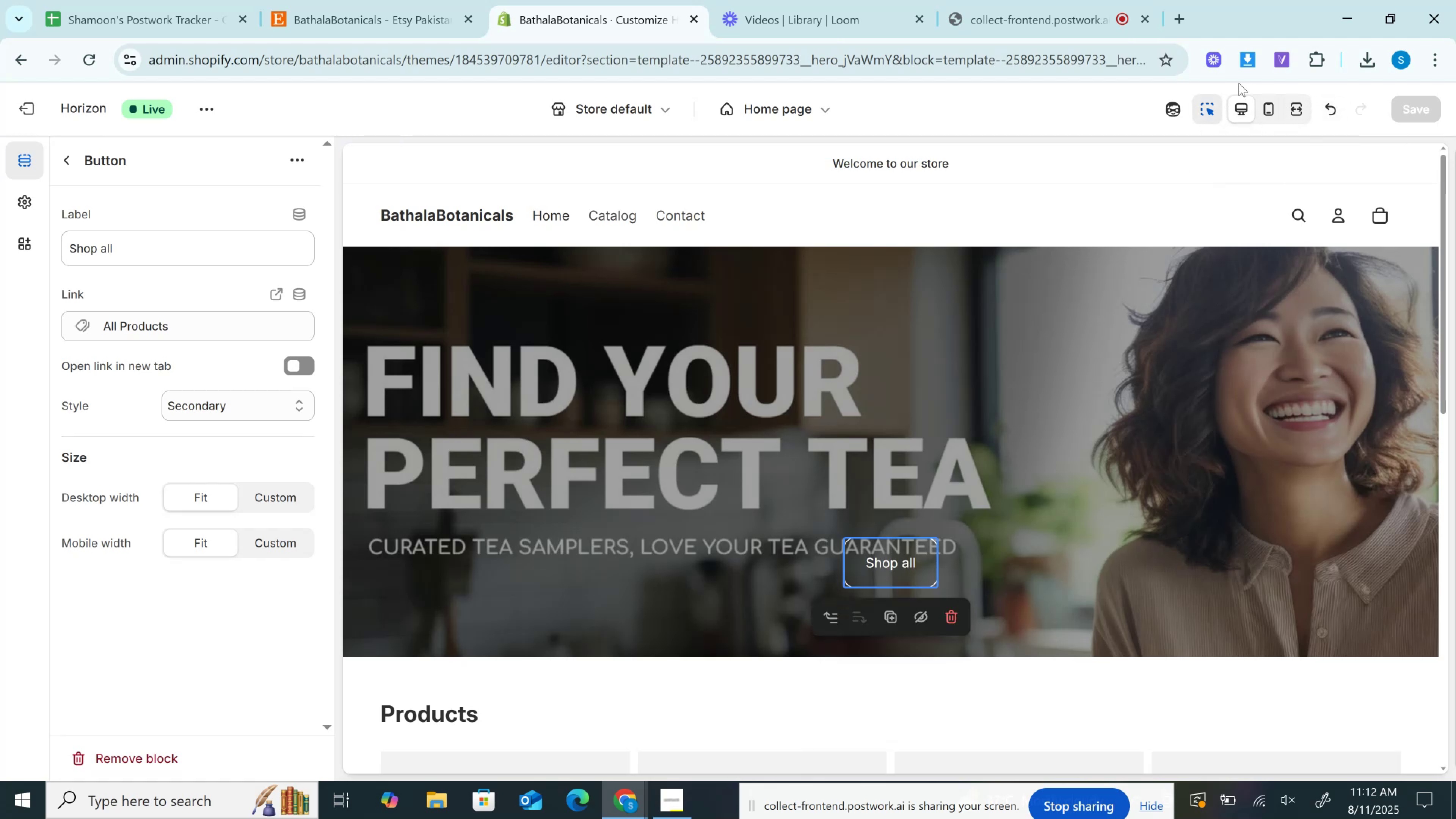 
left_click_drag(start_coordinate=[404, 64], to_coordinate=[44, 62])
 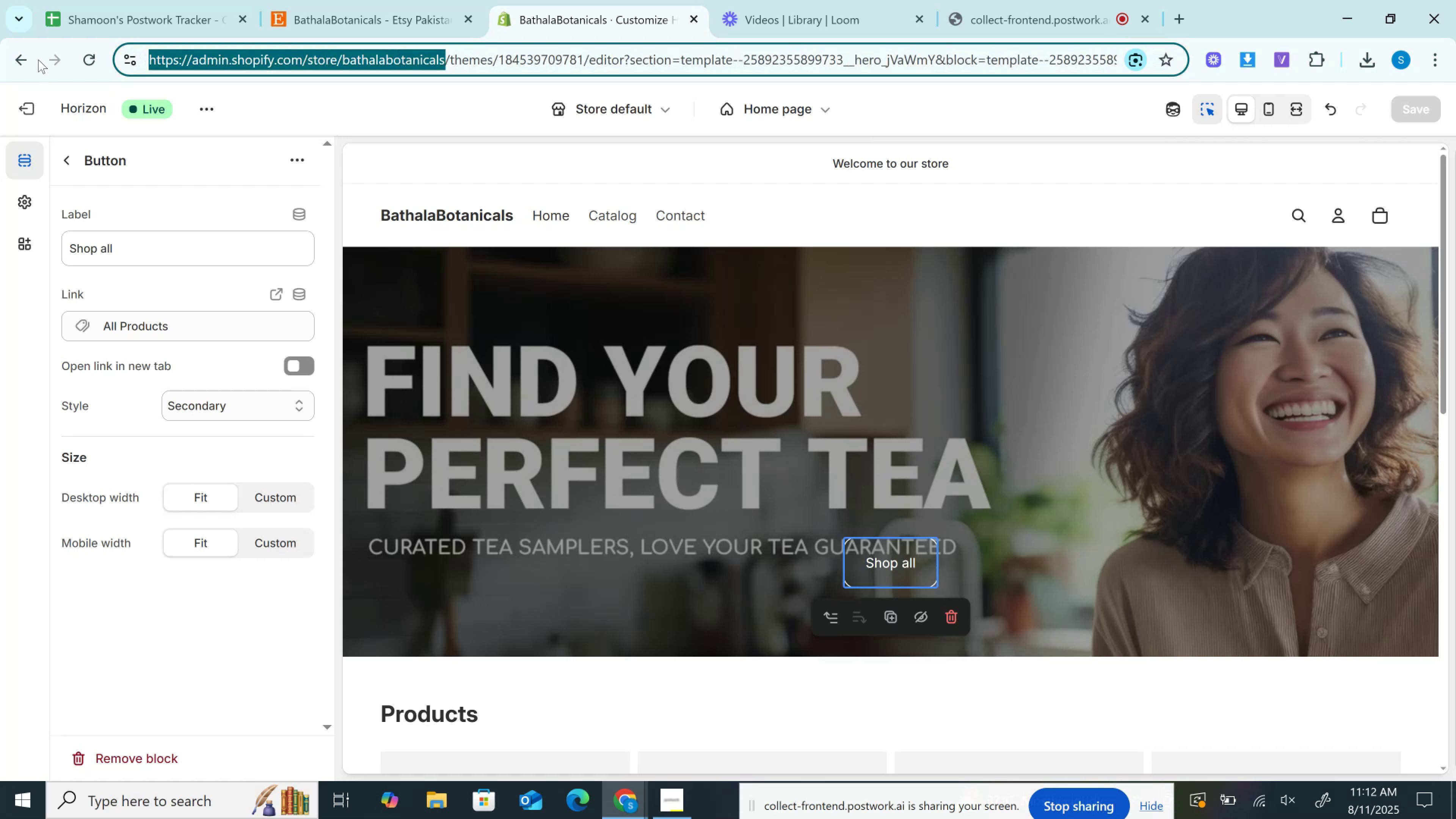 
key(Control+C)
 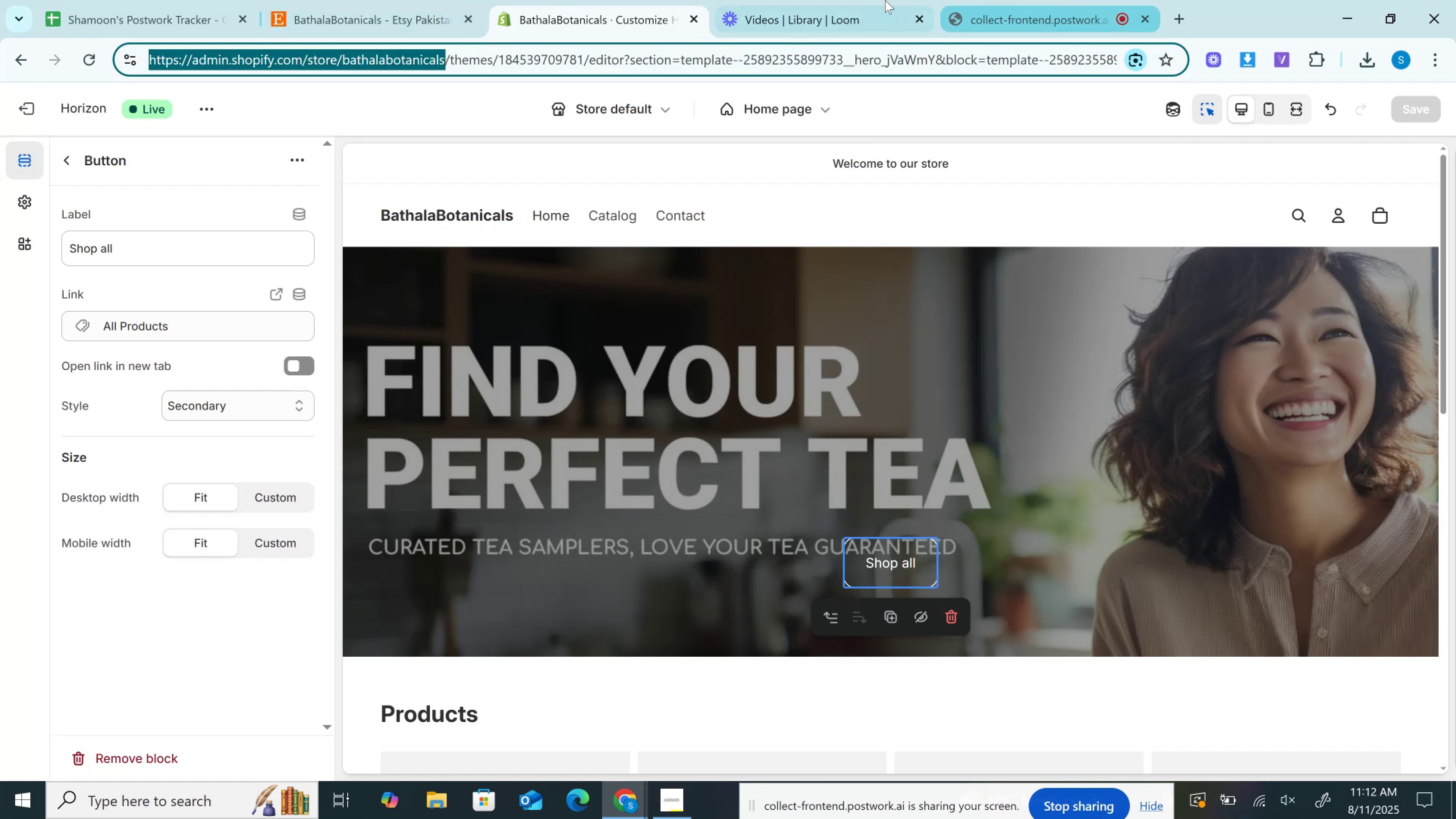 
left_click([885, 0])
 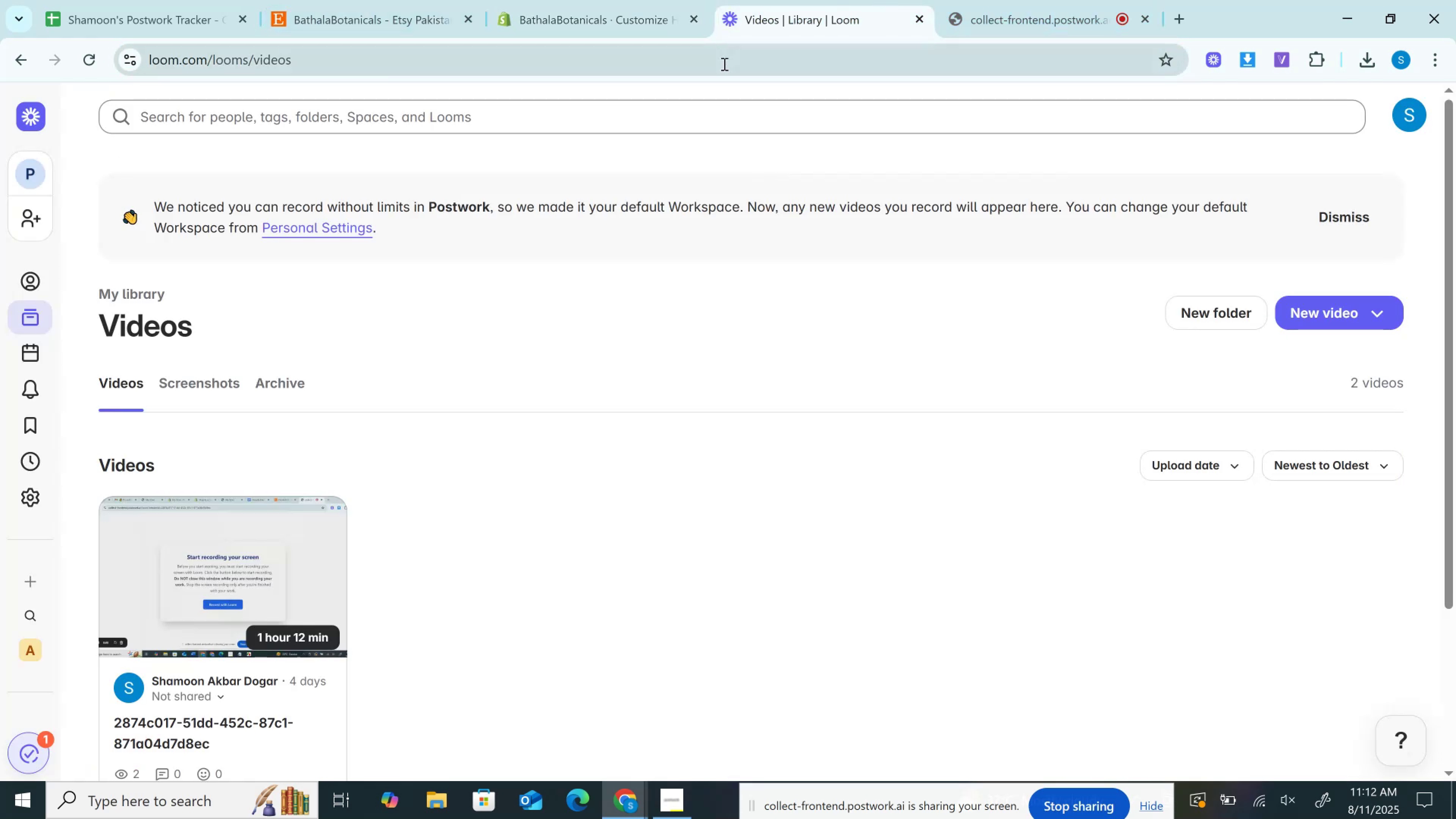 
double_click([723, 64])
 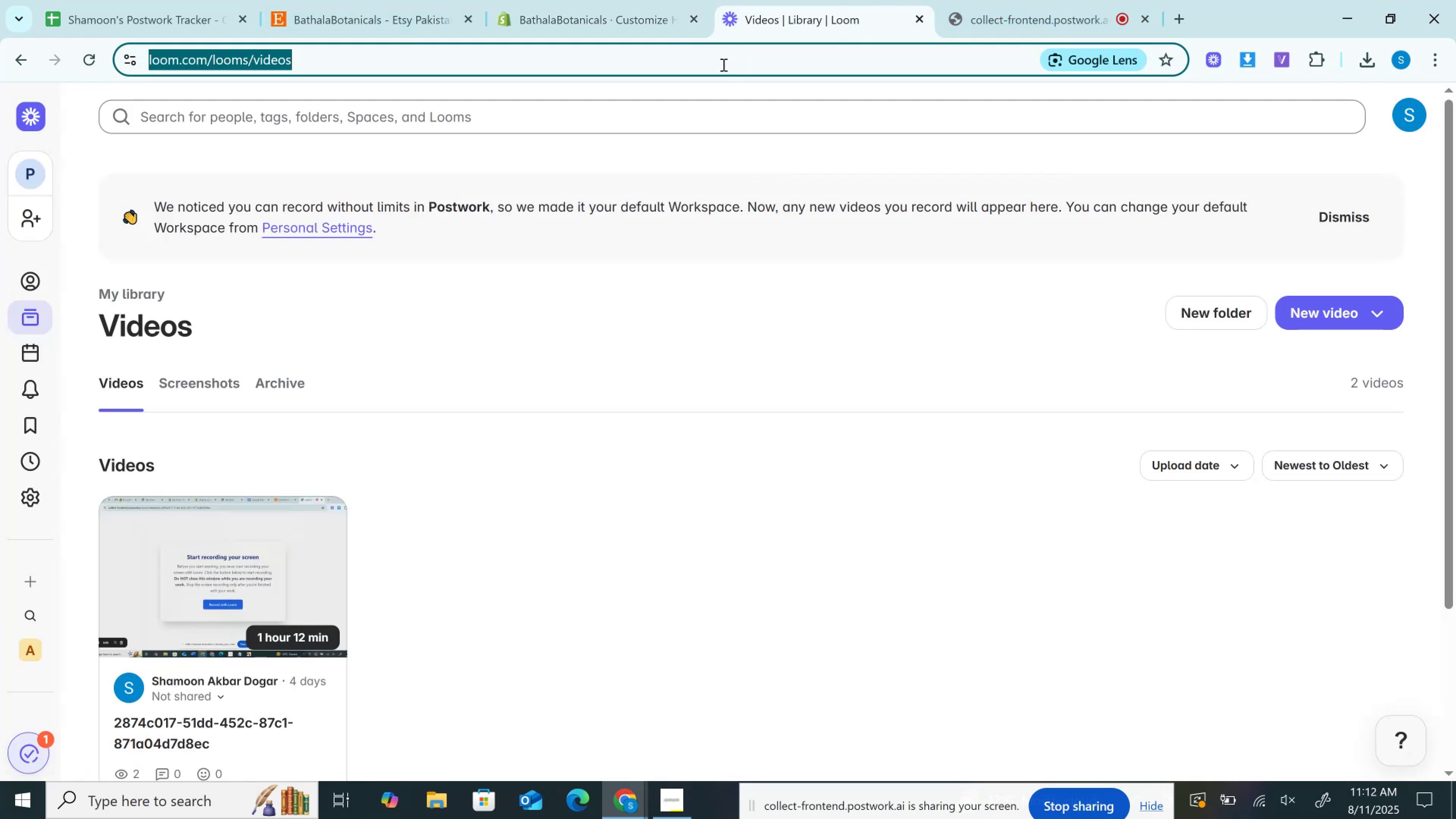 
key(Control+V)
 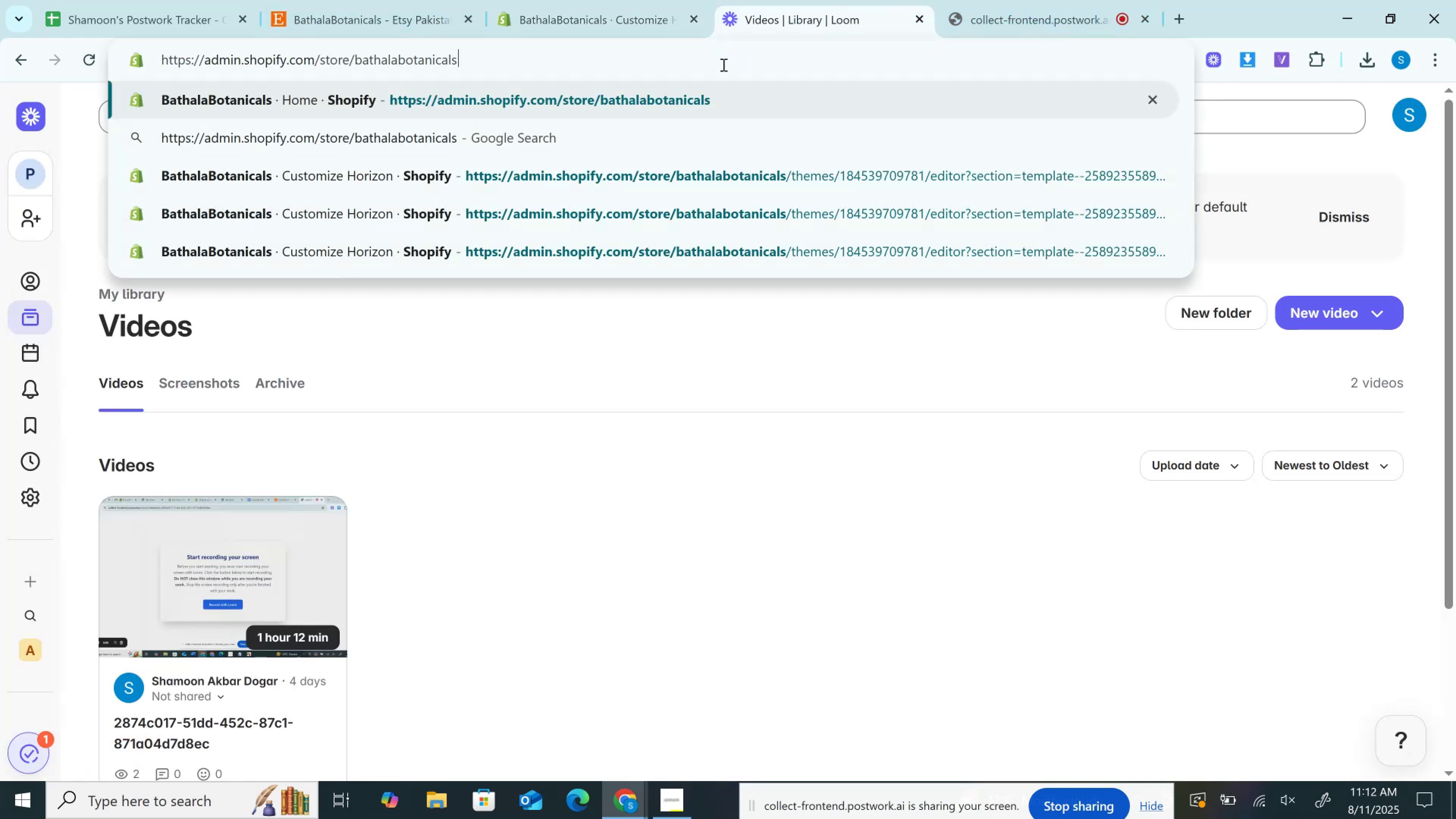 
key(Enter)
 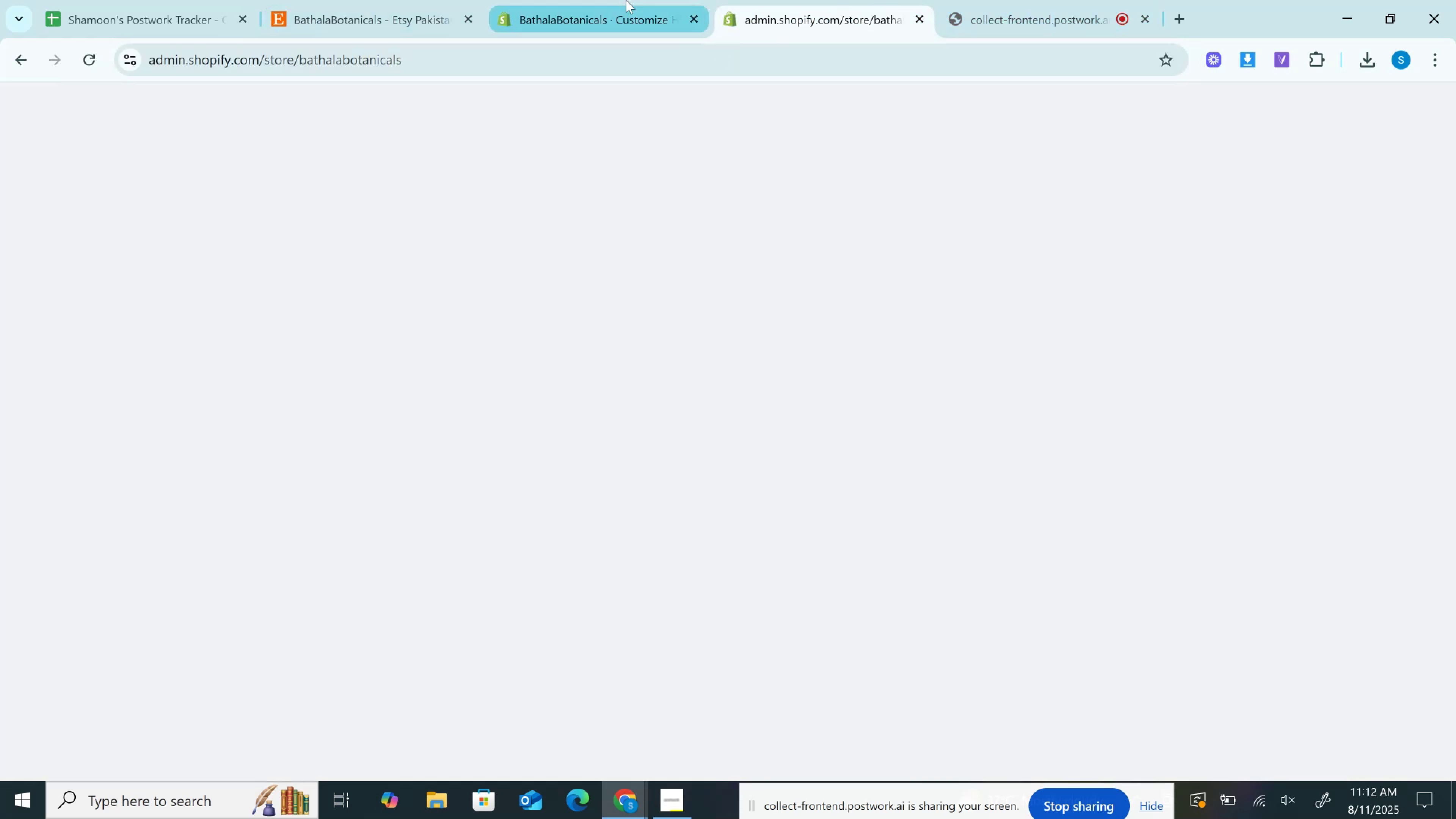 
left_click([626, 0])
 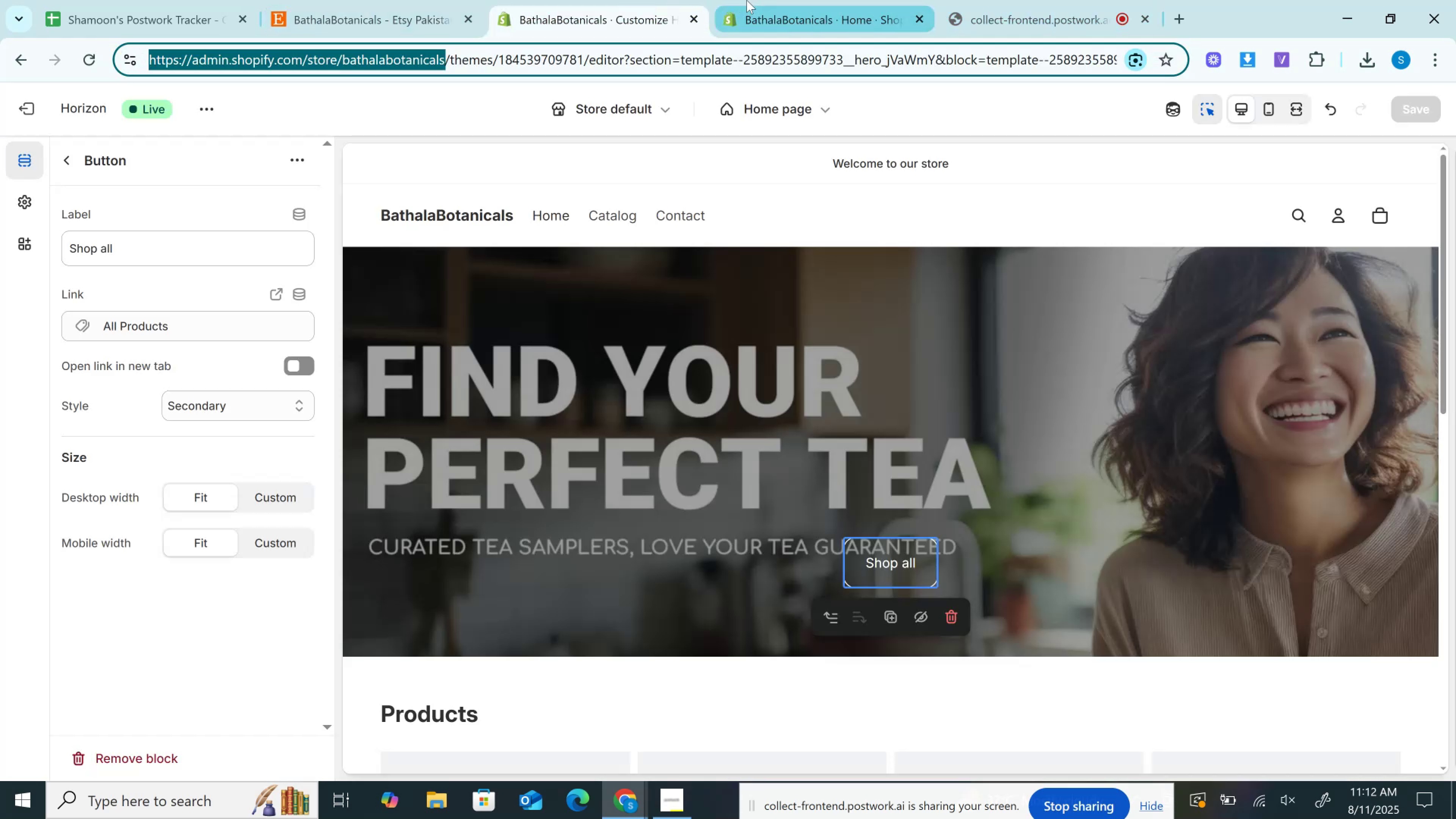 
left_click([747, 0])
 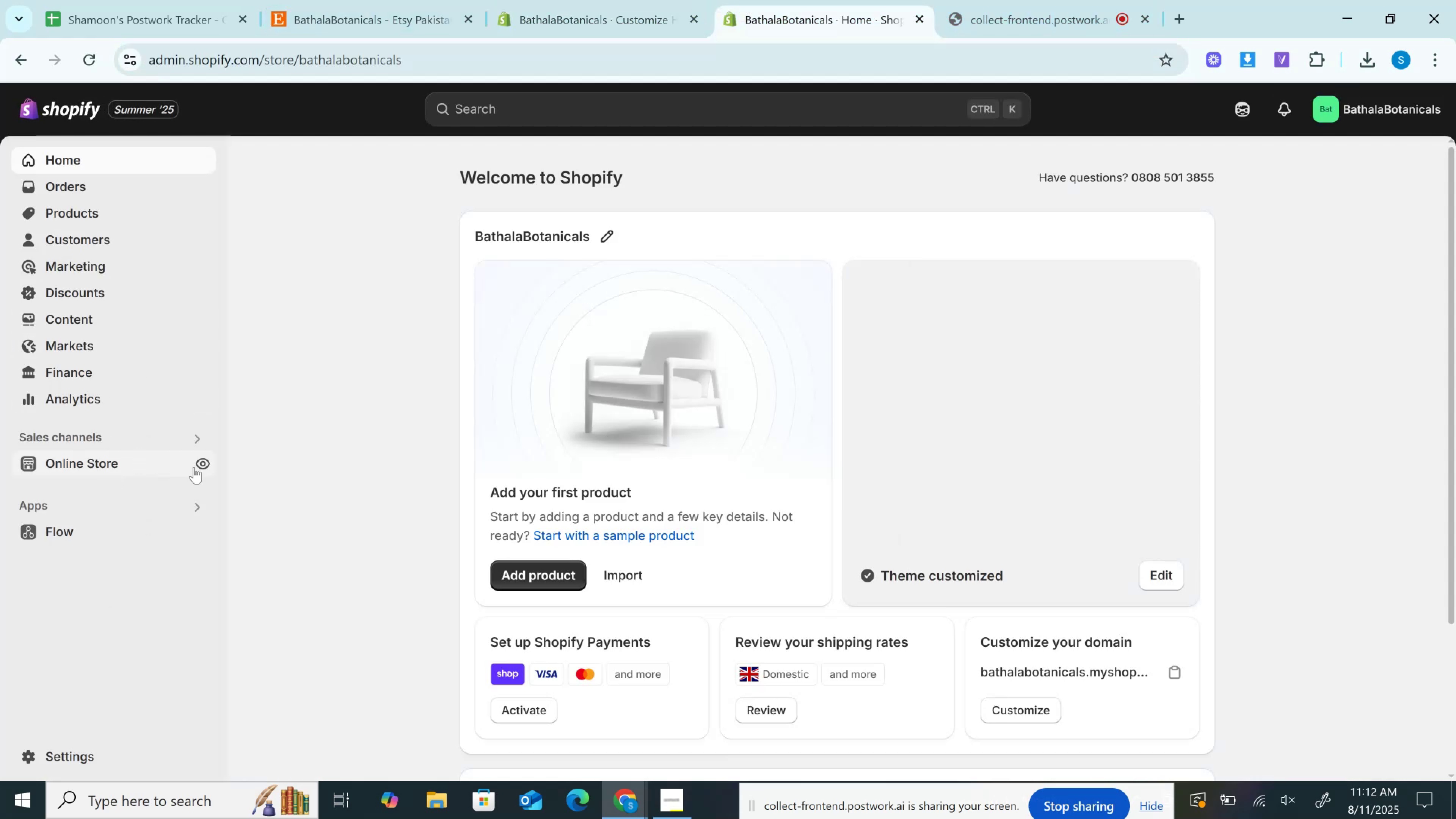 
left_click([126, 460])
 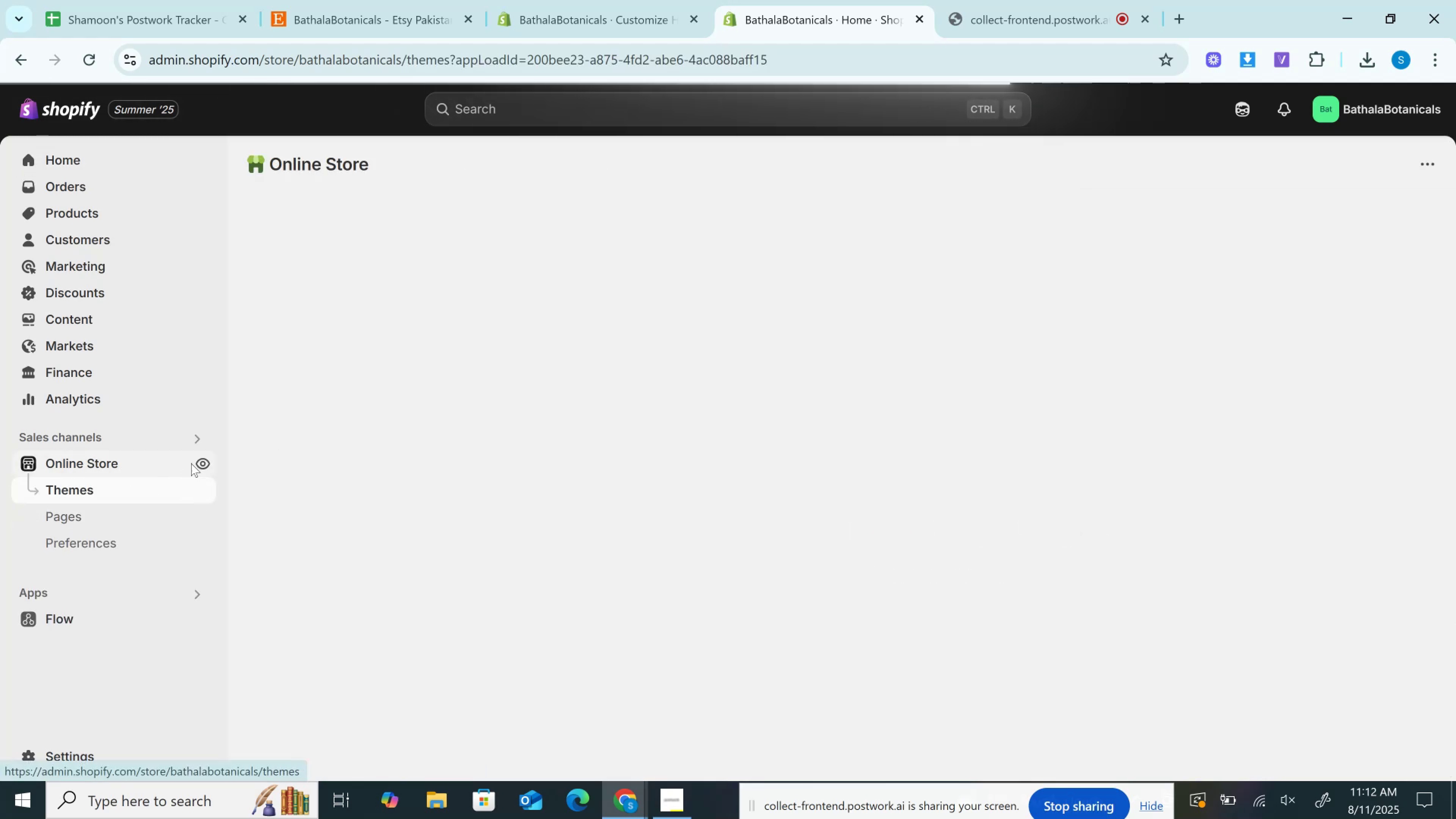 
left_click([202, 463])
 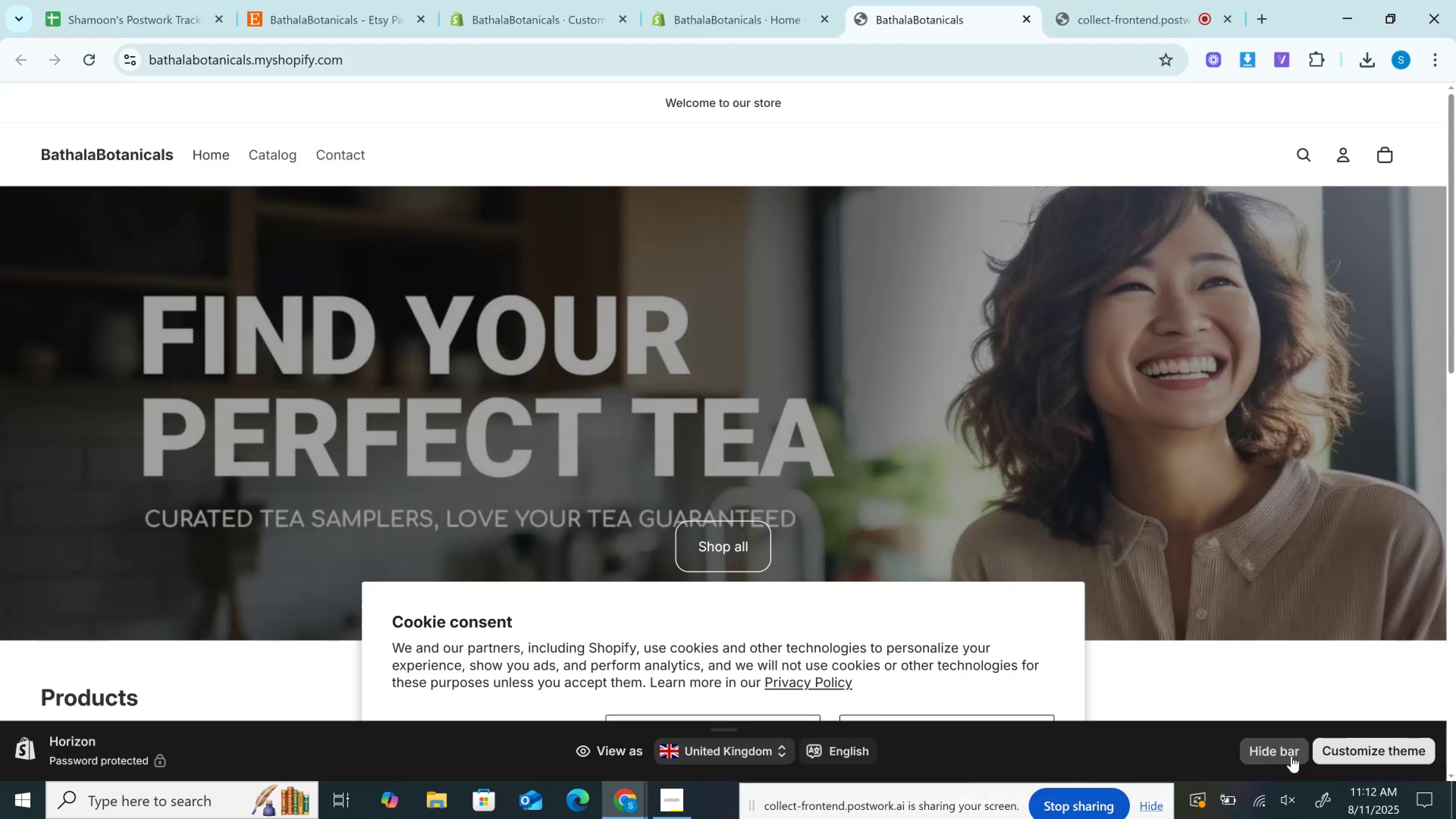 
wait(6.11)
 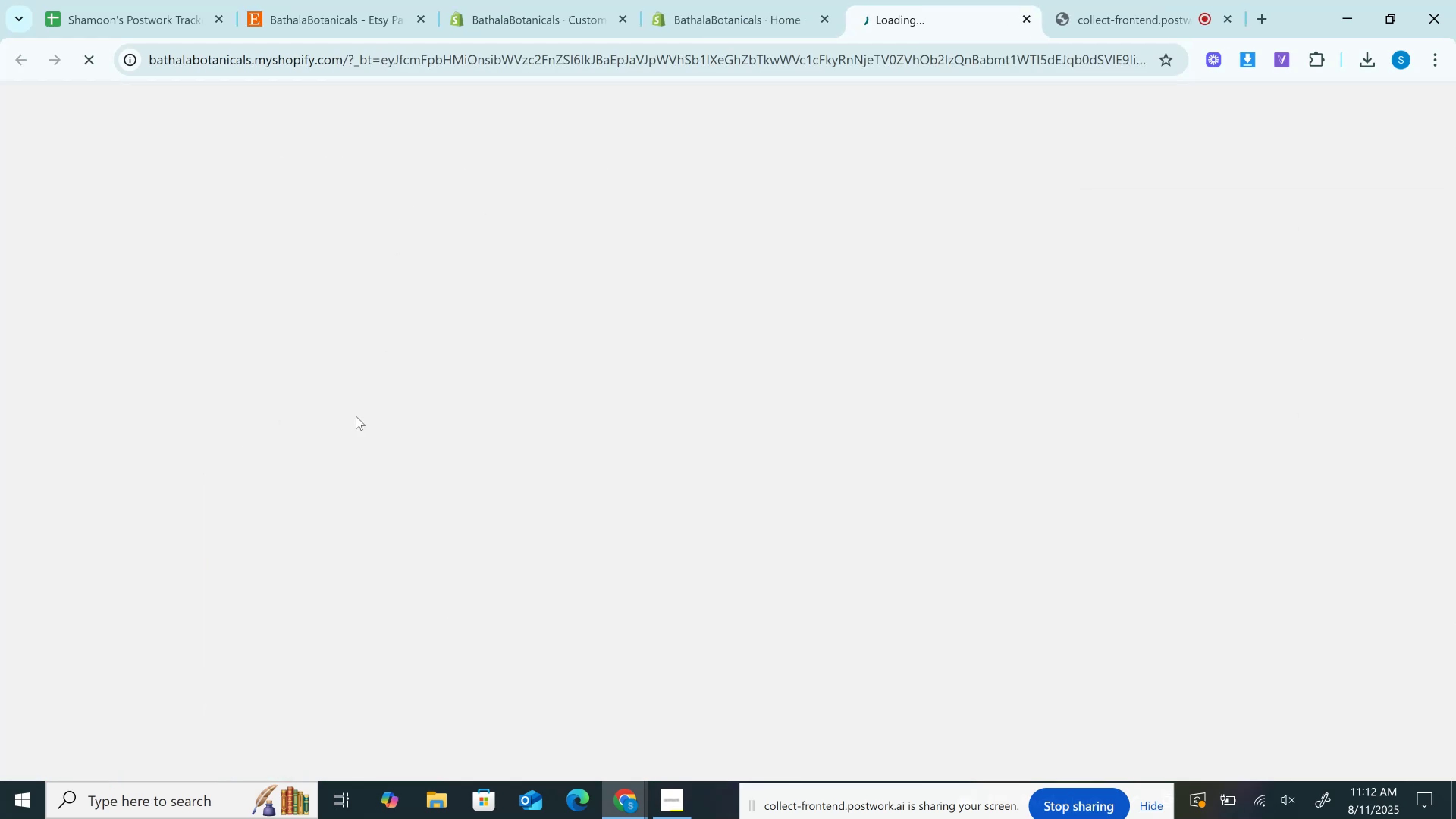 
left_click([1285, 744])
 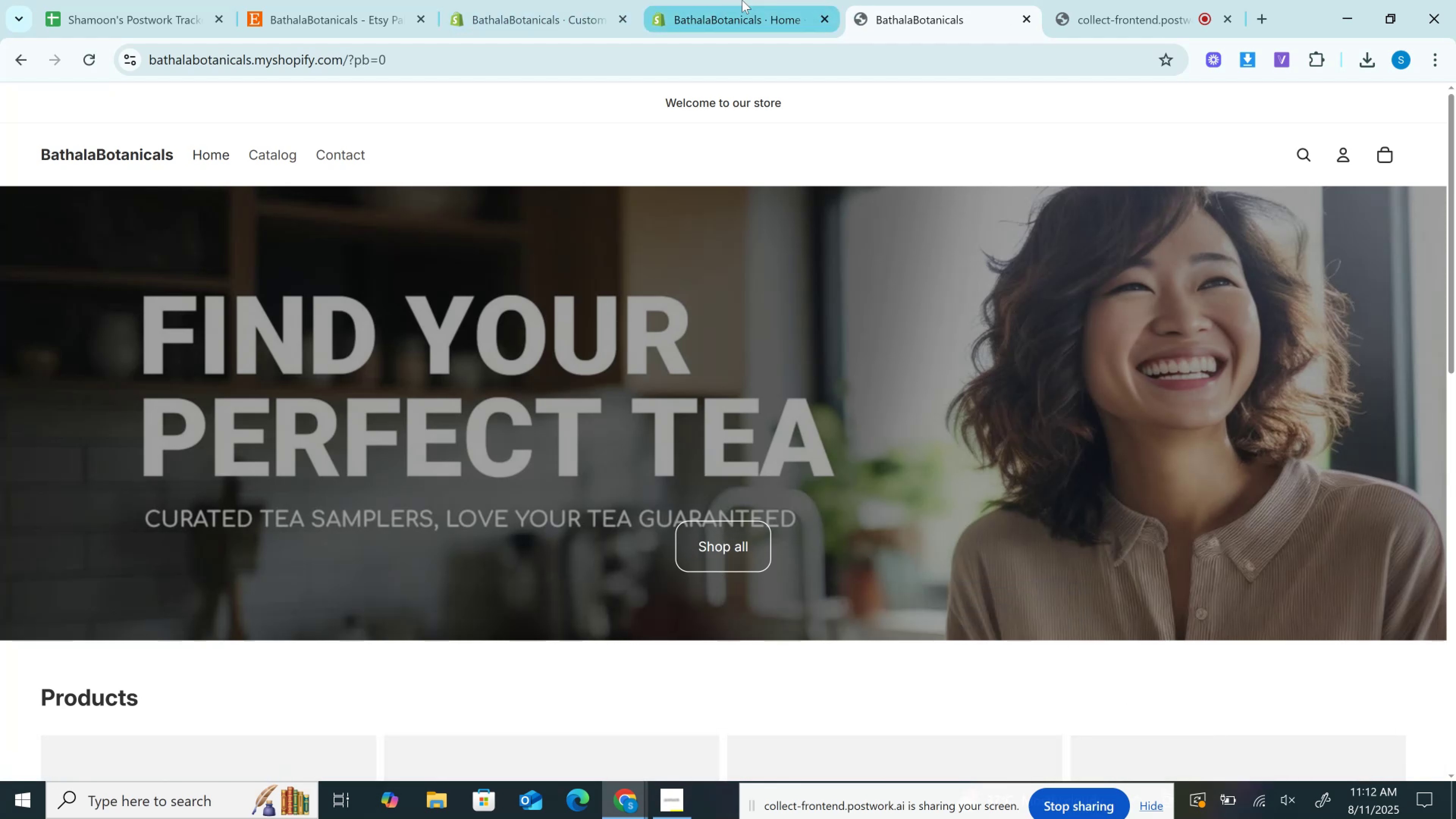 
left_click([742, 0])
 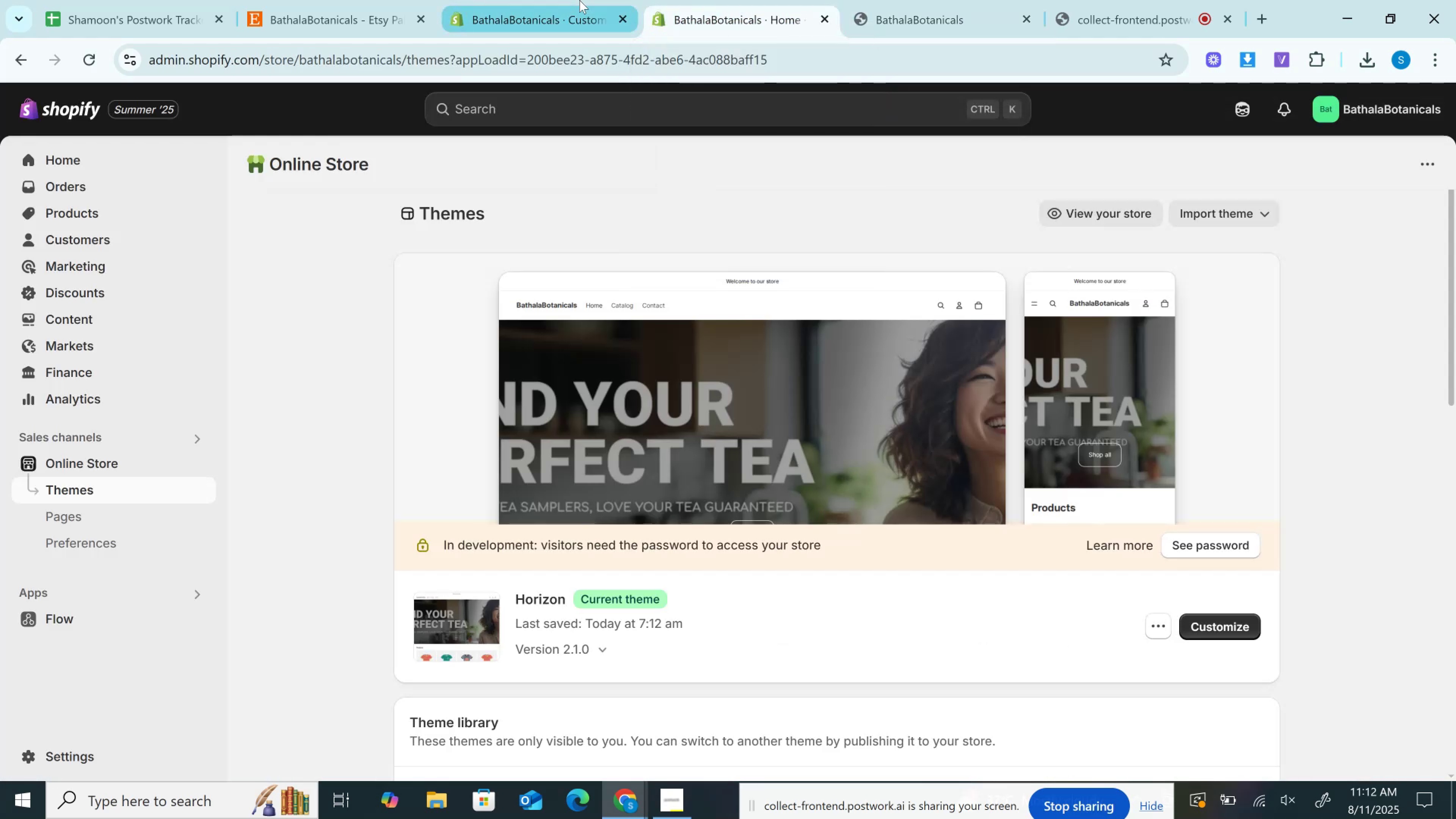 
left_click([579, 0])
 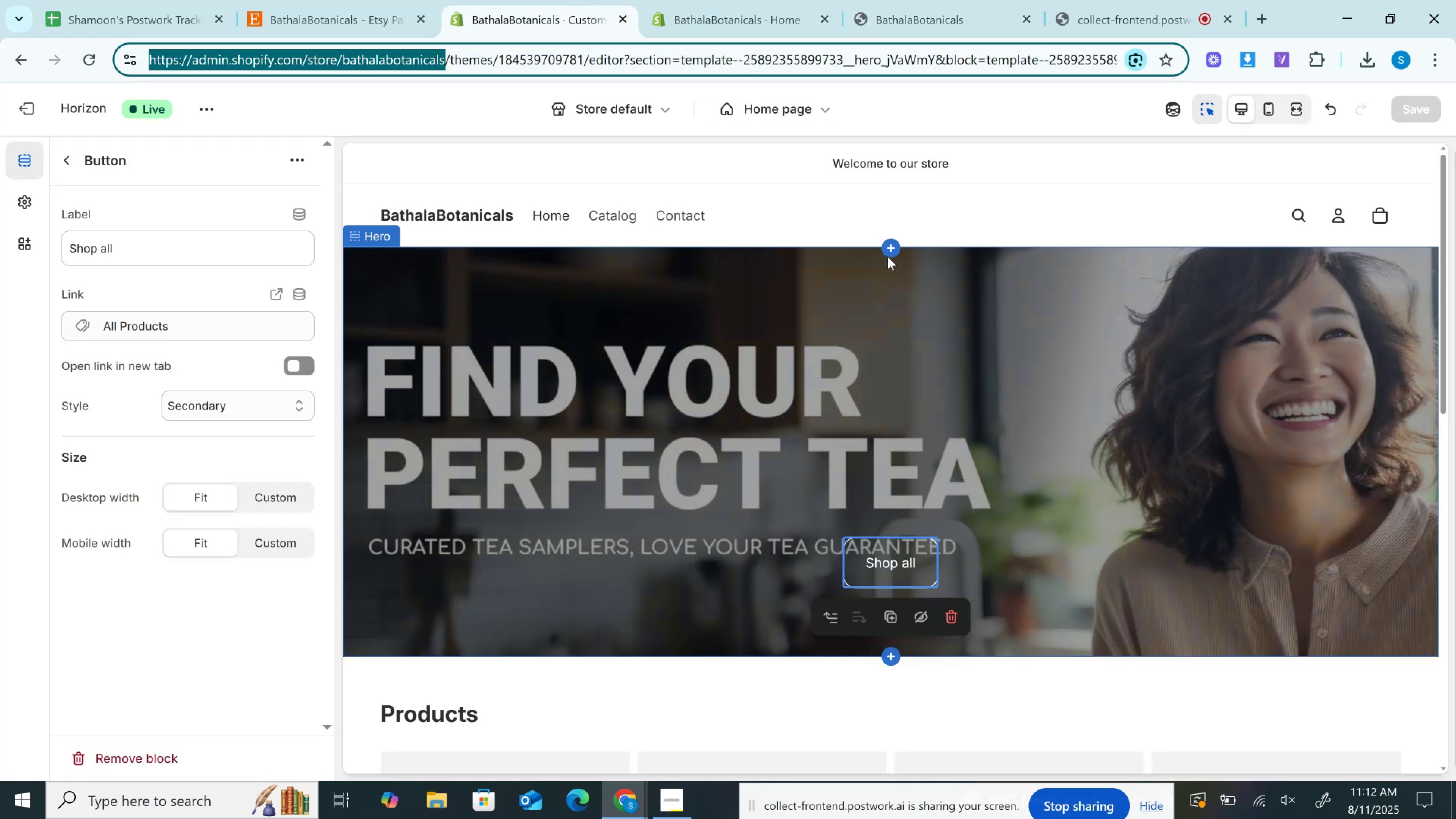 
left_click([899, 305])
 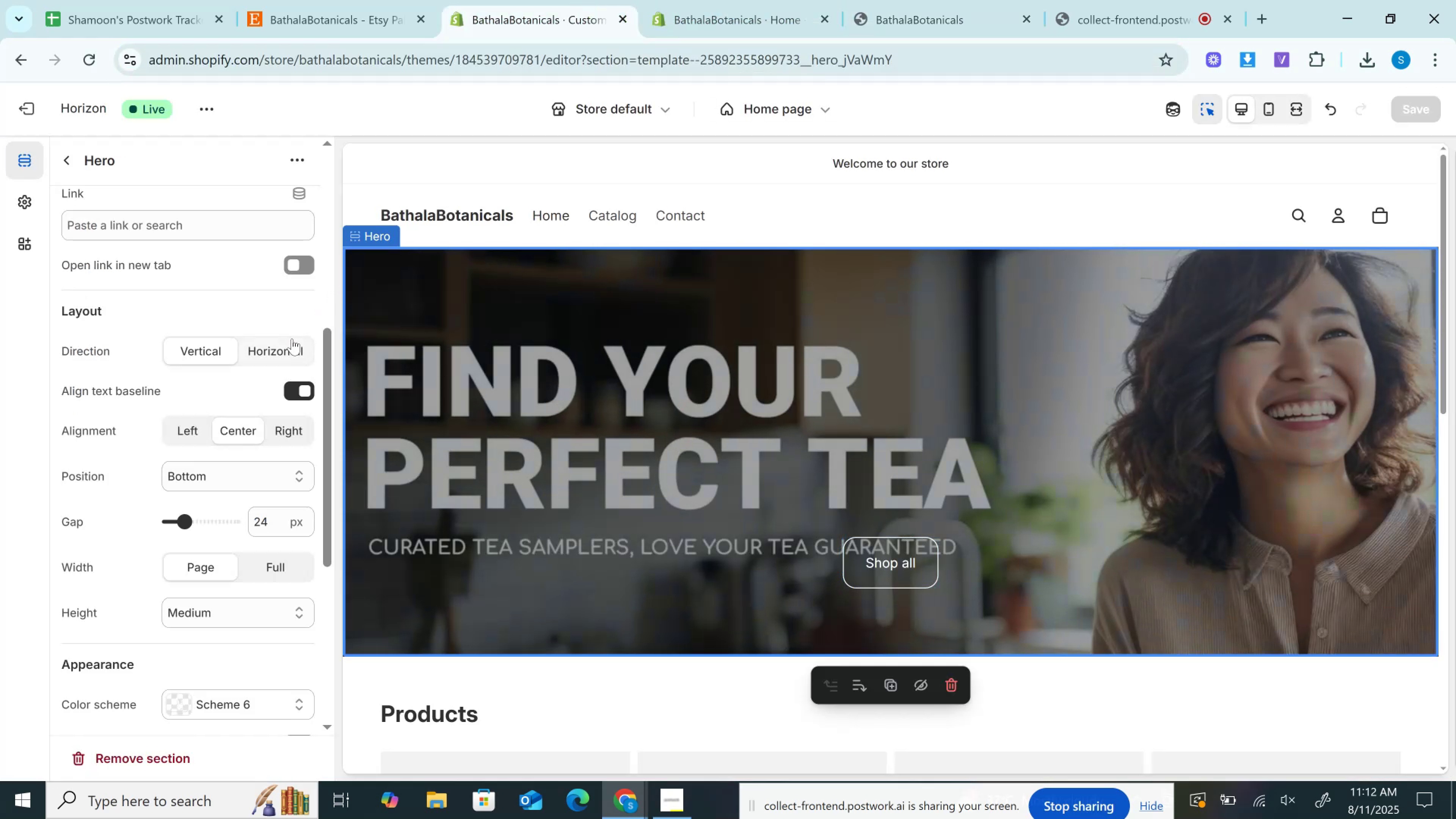 
scroll: coordinate [292, 339], scroll_direction: up, amount: 3.0
 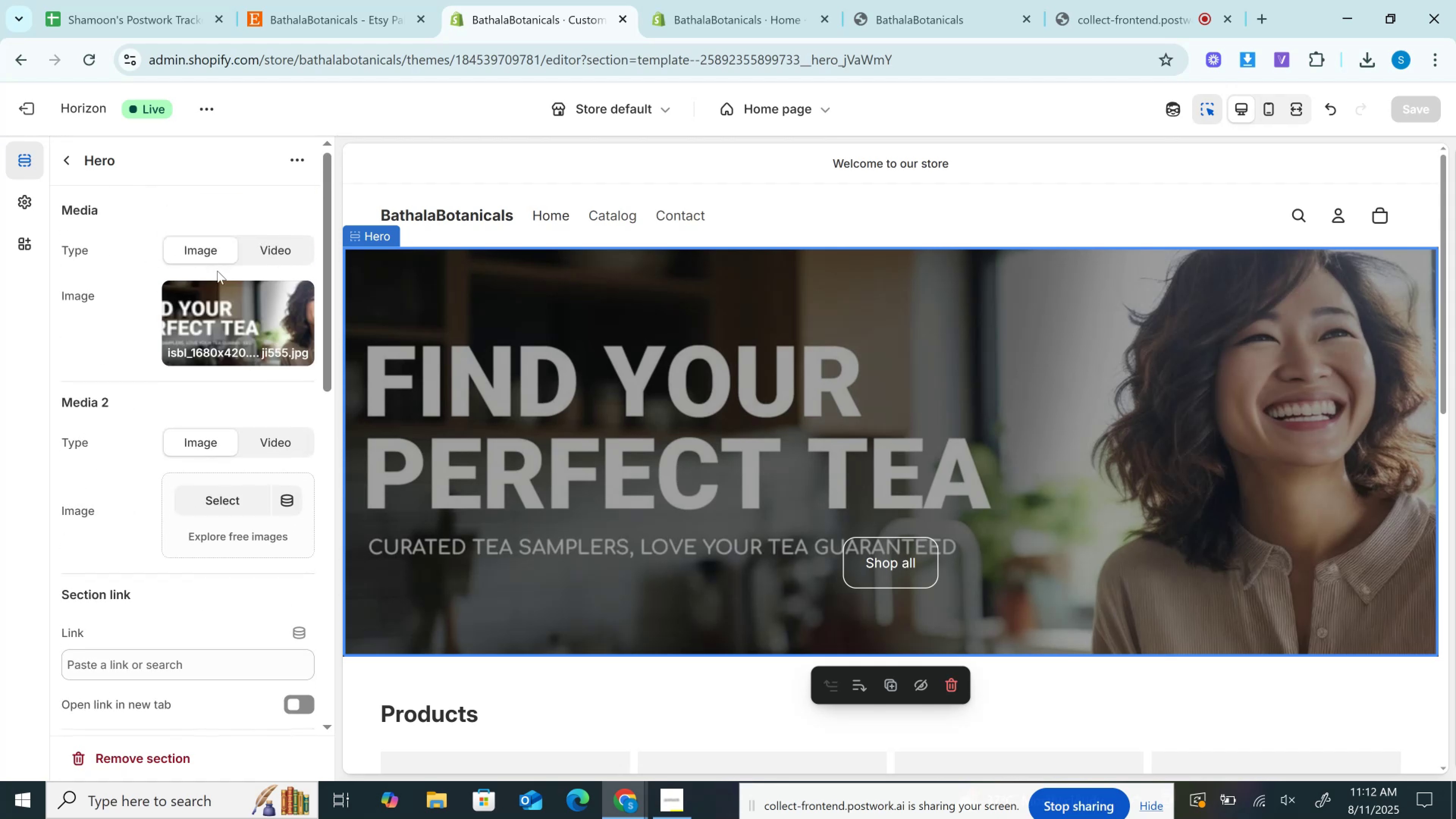 
scroll: coordinate [217, 271], scroll_direction: down, amount: 3.0
 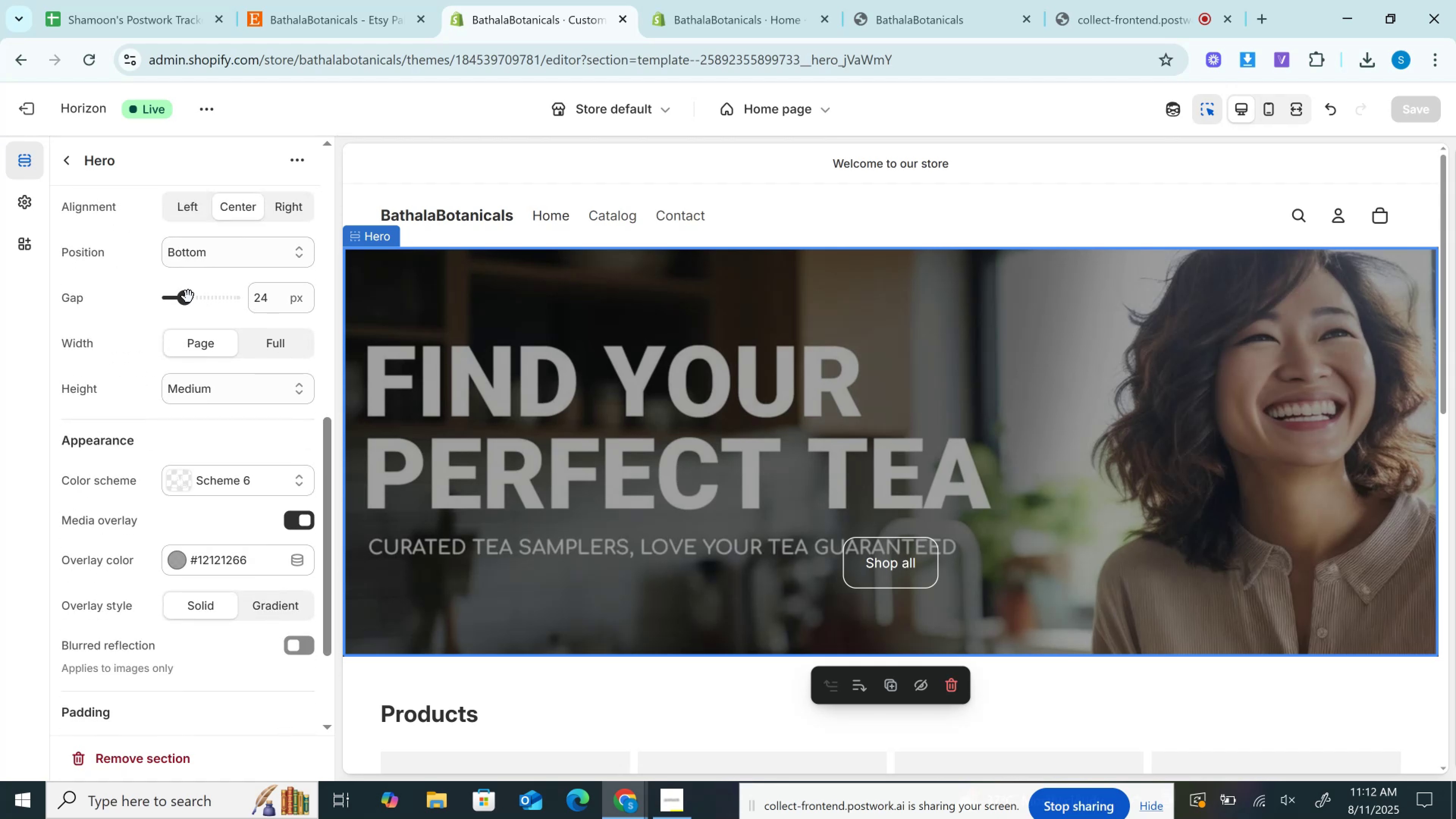 
left_click_drag(start_coordinate=[184, 299], to_coordinate=[196, 301])
 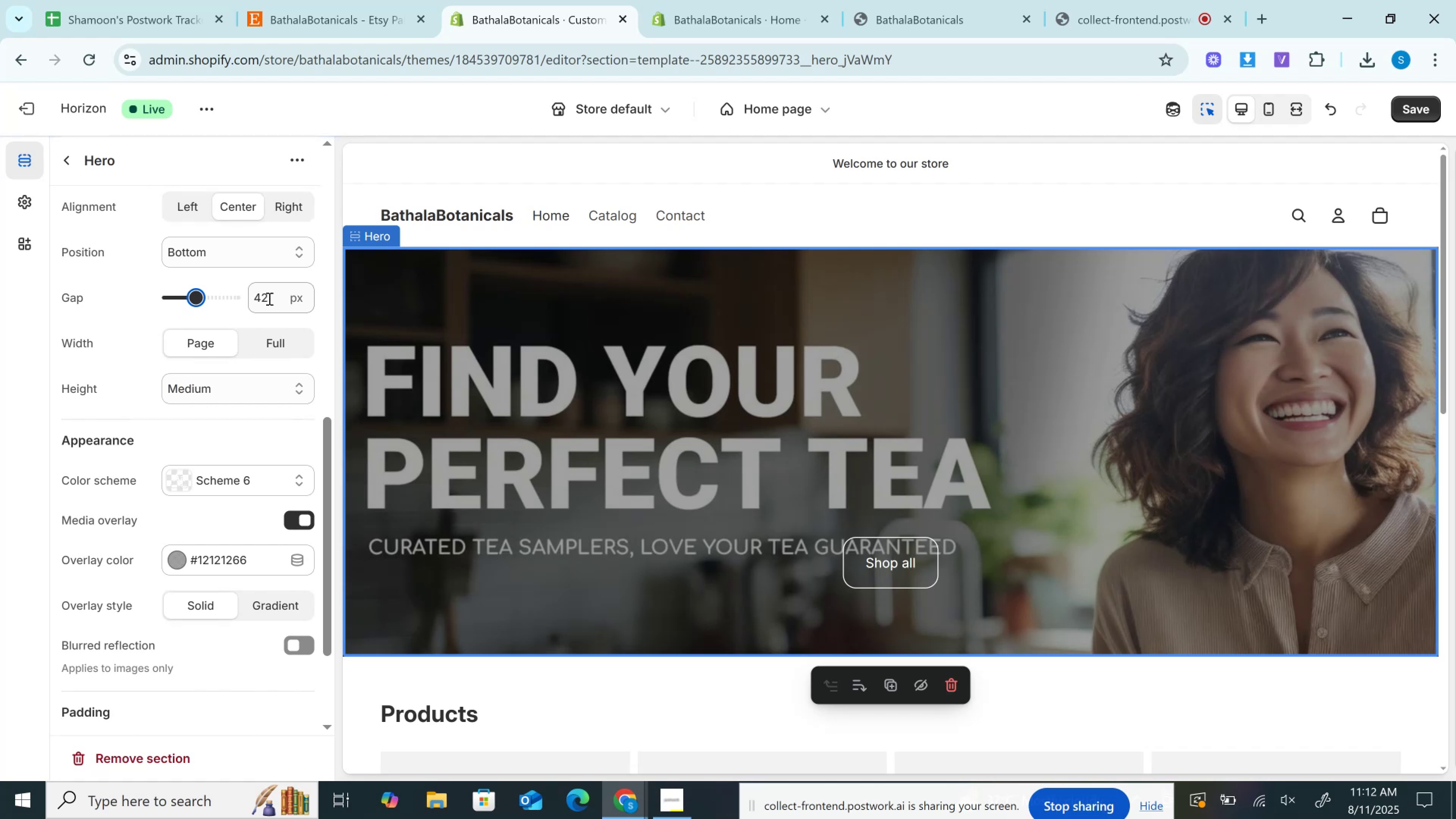 
left_click_drag(start_coordinate=[260, 298], to_coordinate=[279, 298])
 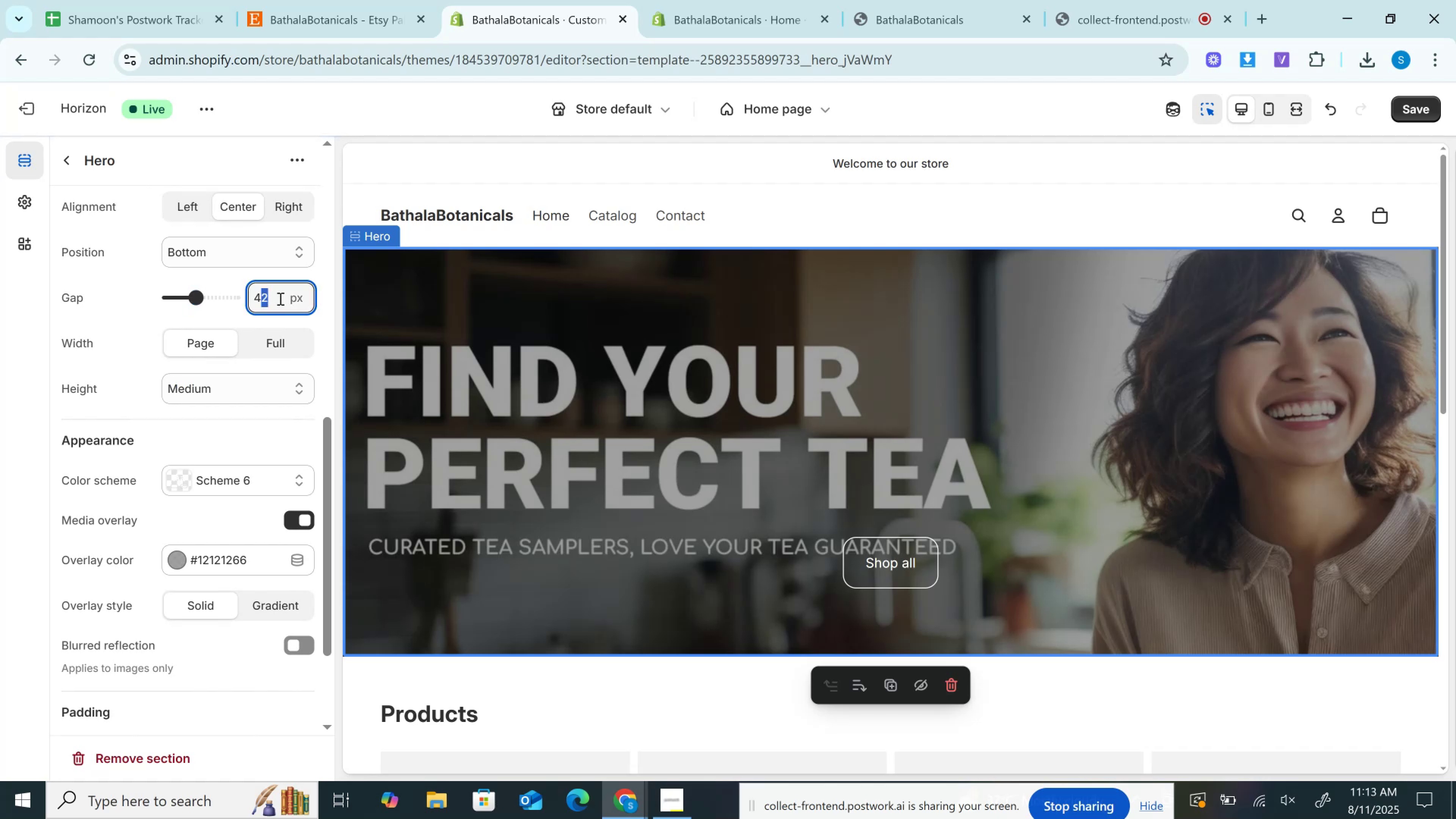 
key(0)
 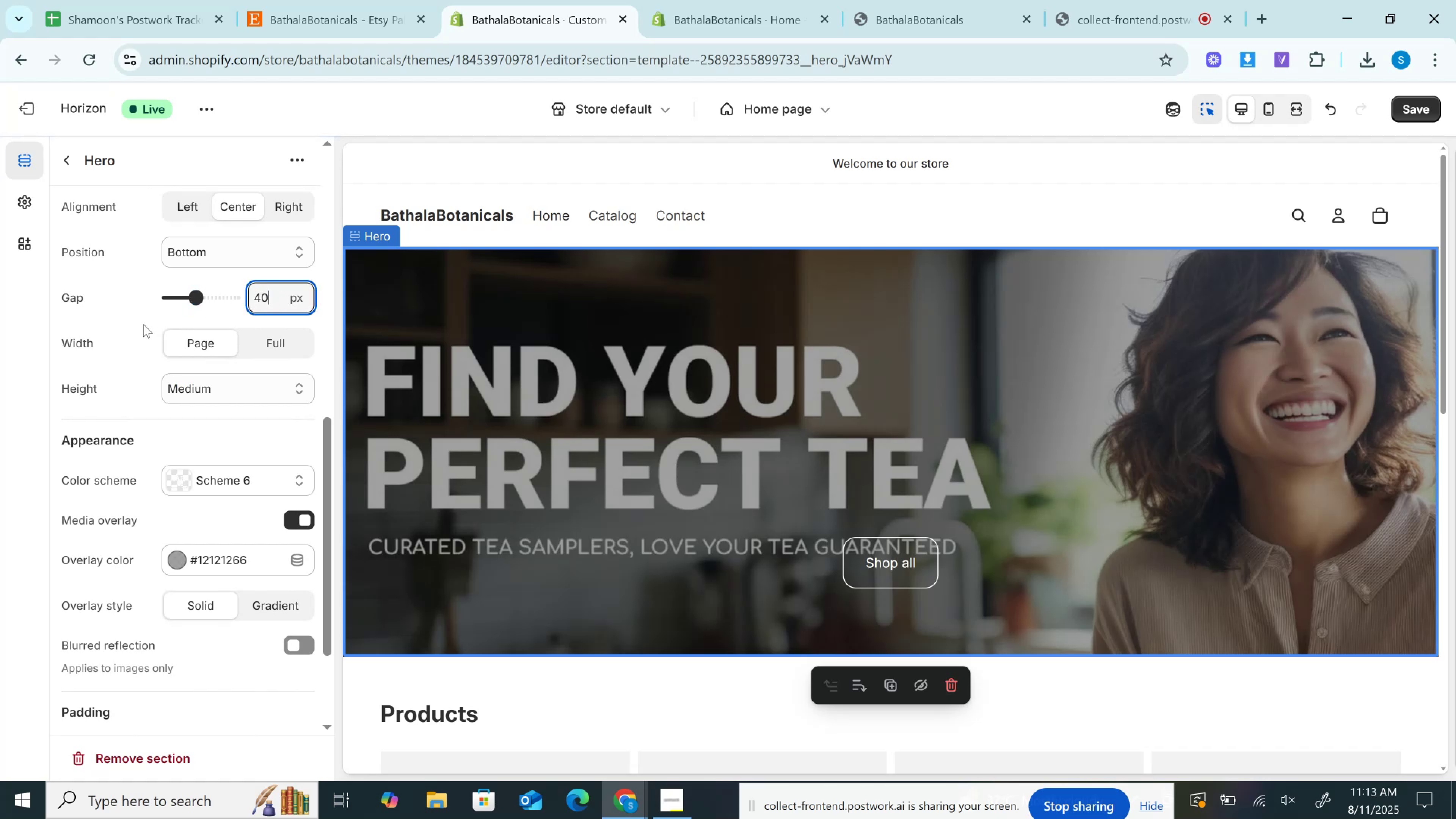 
left_click([146, 320])
 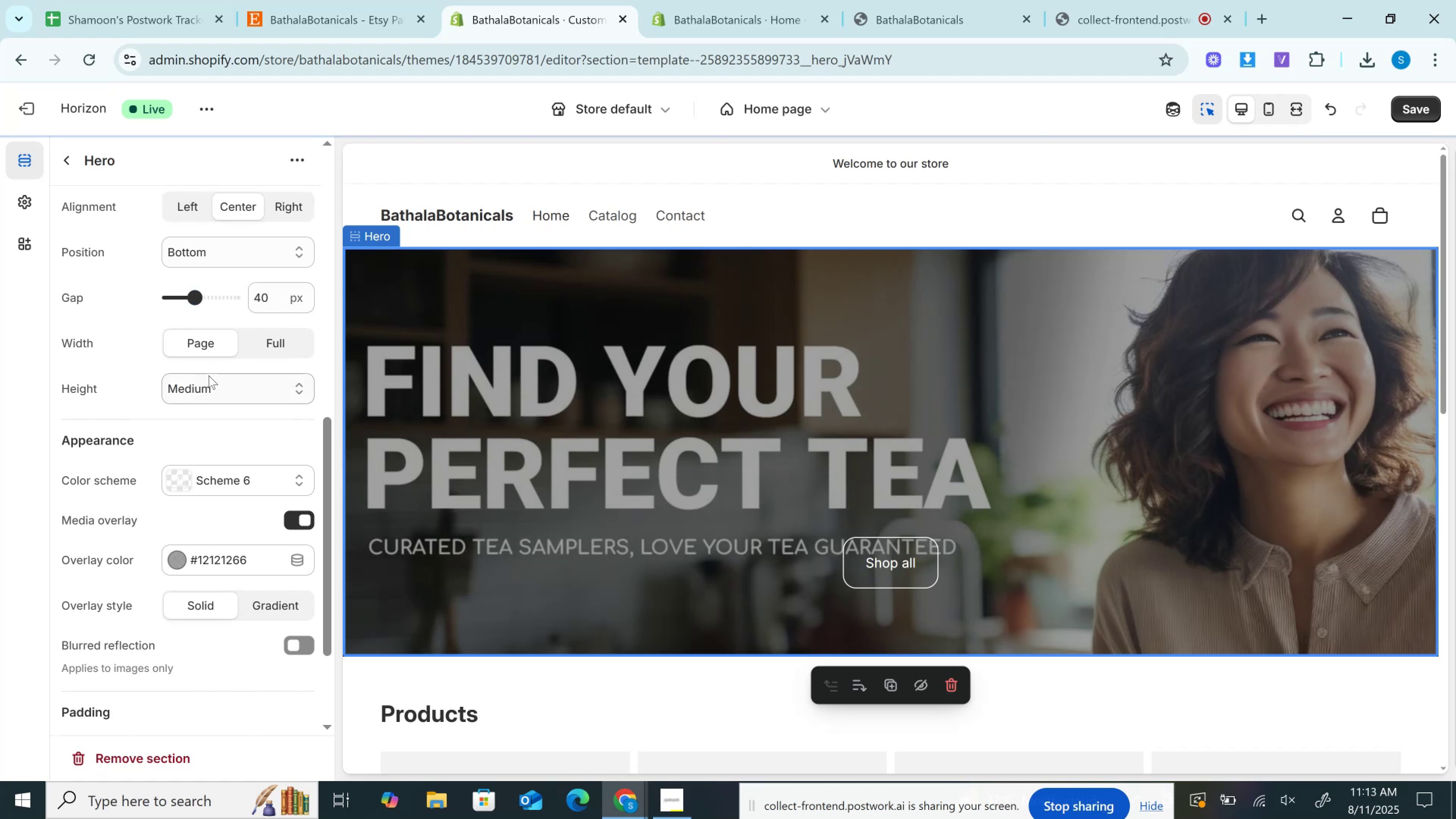 
left_click([214, 393])
 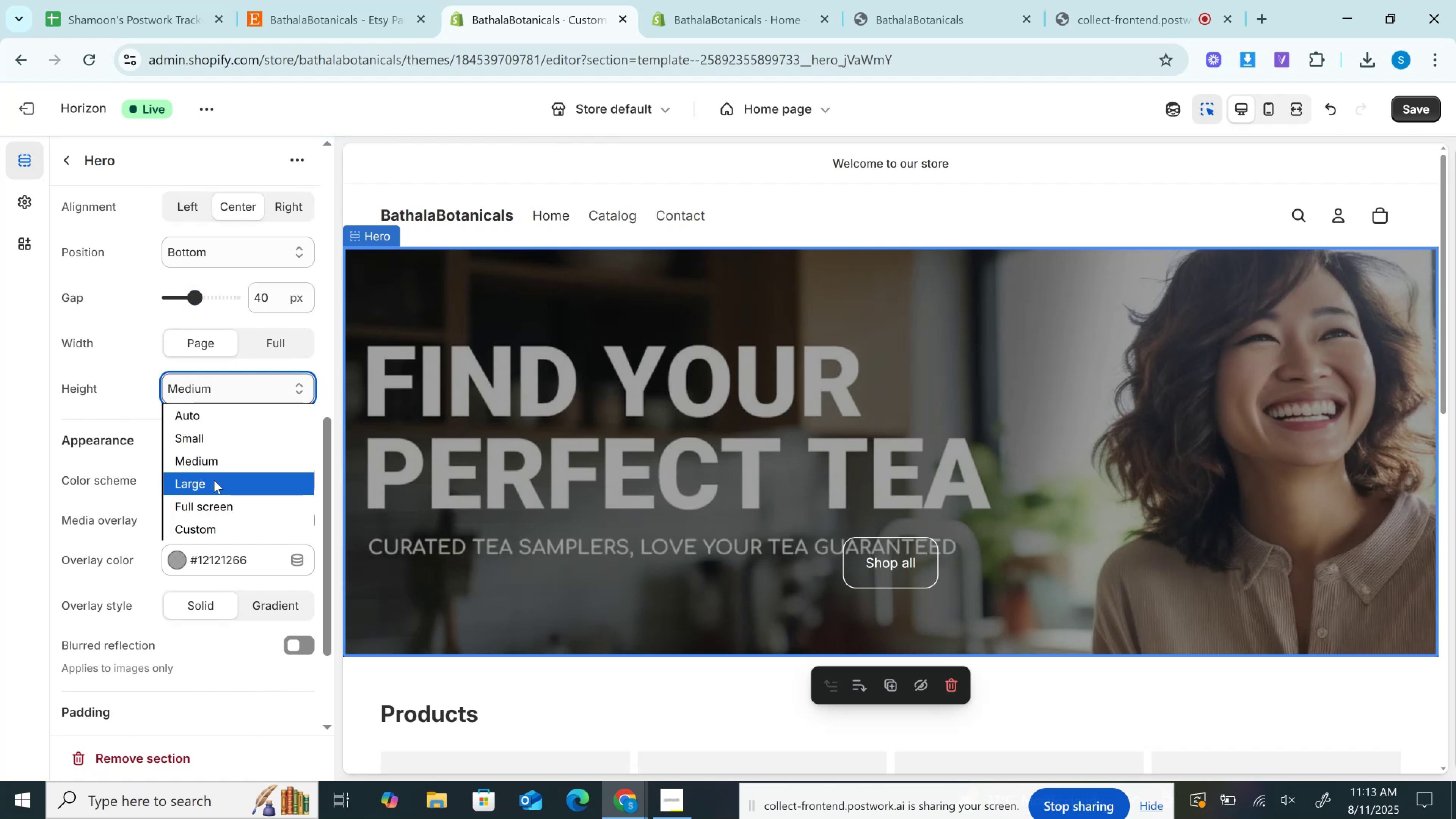 
left_click([215, 480])
 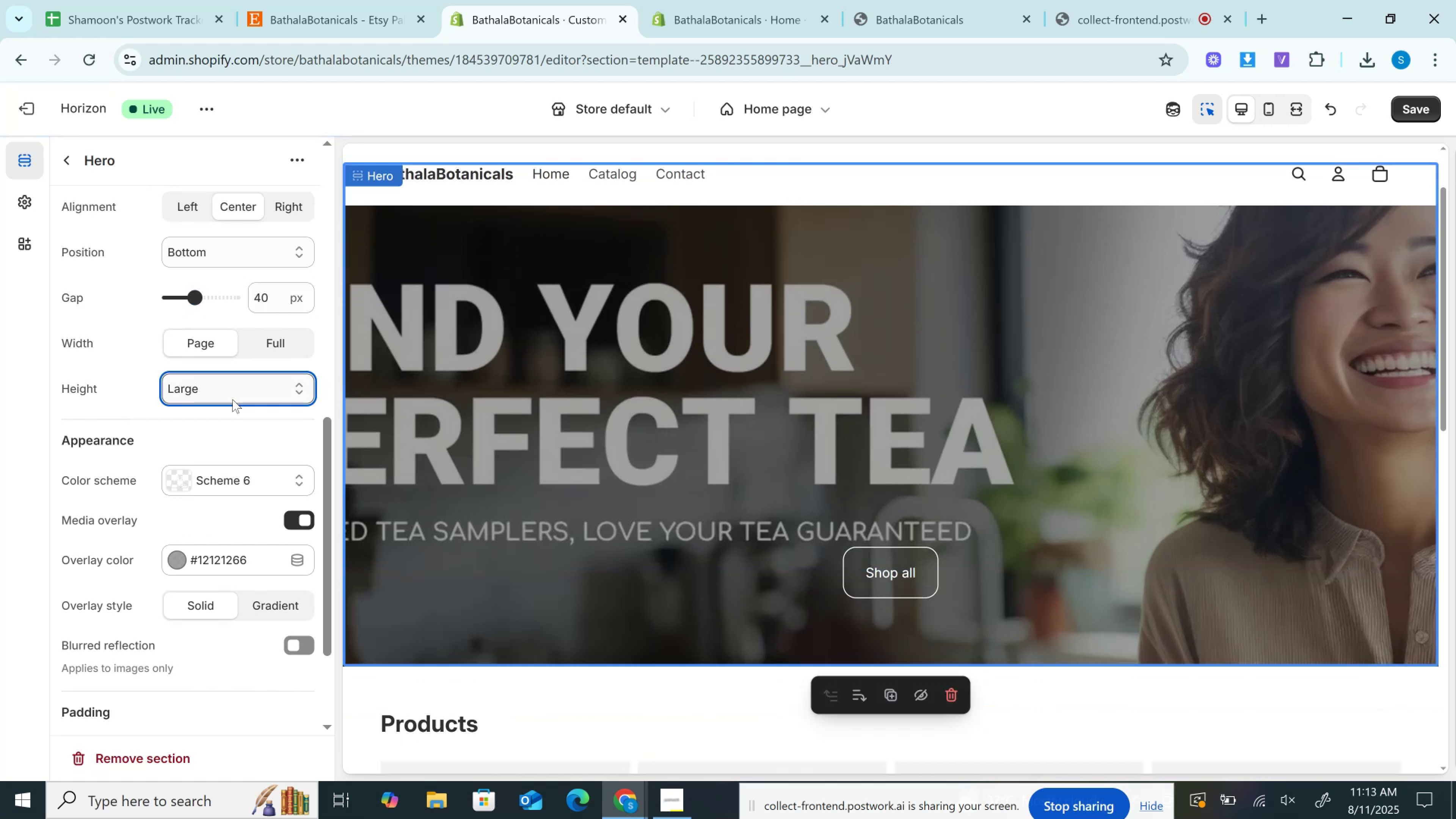 
scroll: coordinate [235, 541], scroll_direction: up, amount: 10.0
 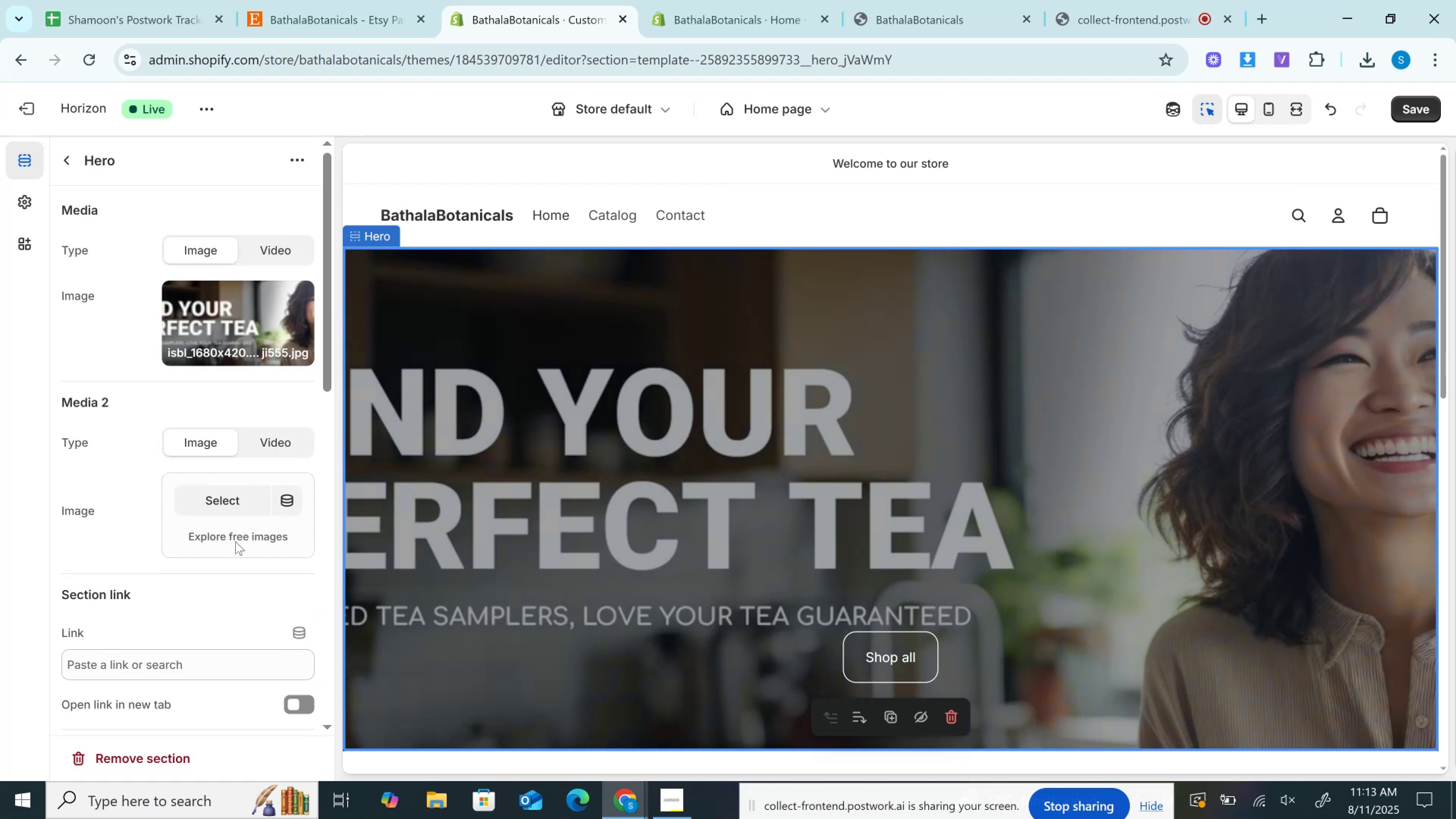 
scroll: coordinate [235, 541], scroll_direction: down, amount: 1.0
 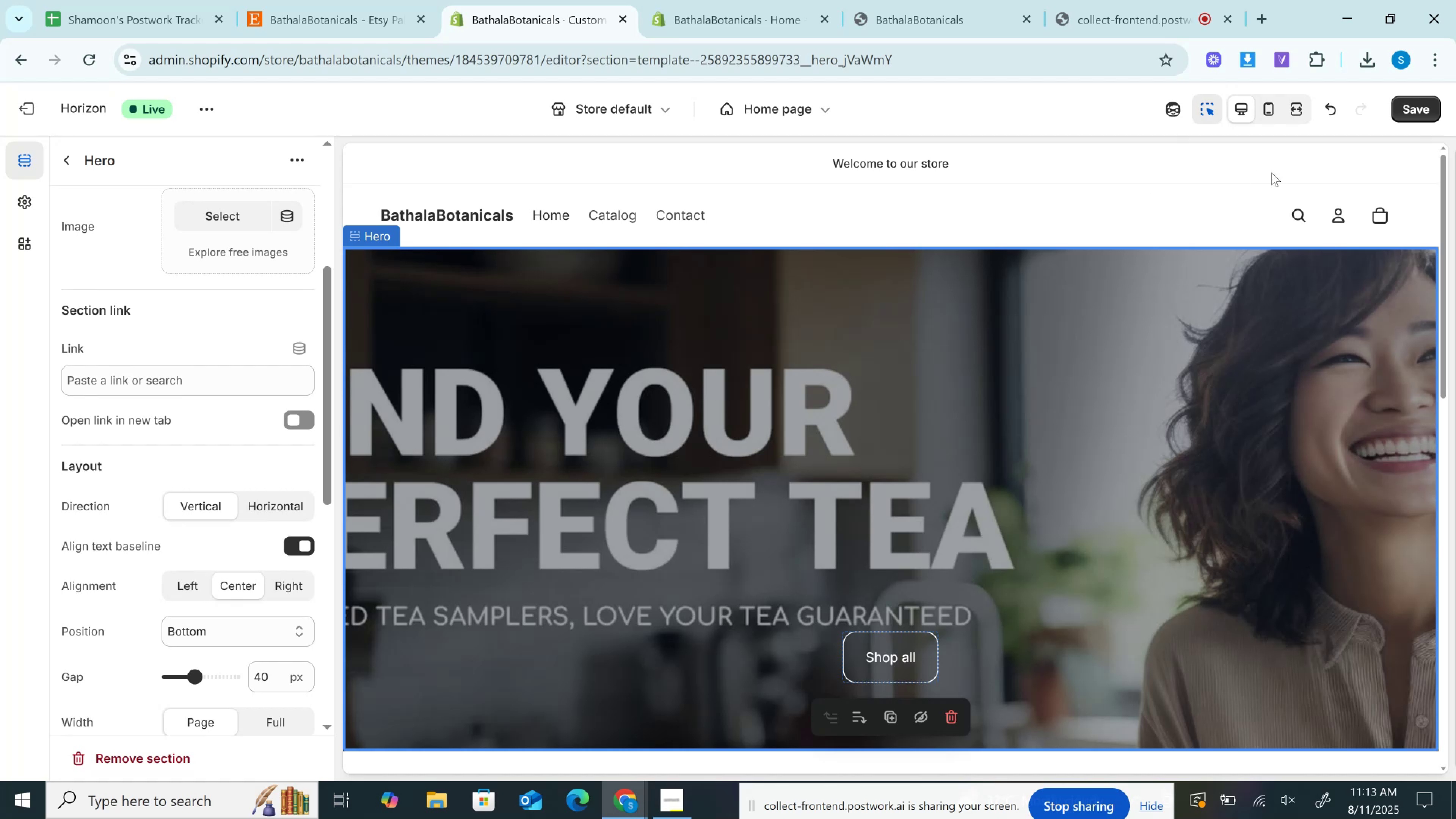 
left_click([1428, 109])
 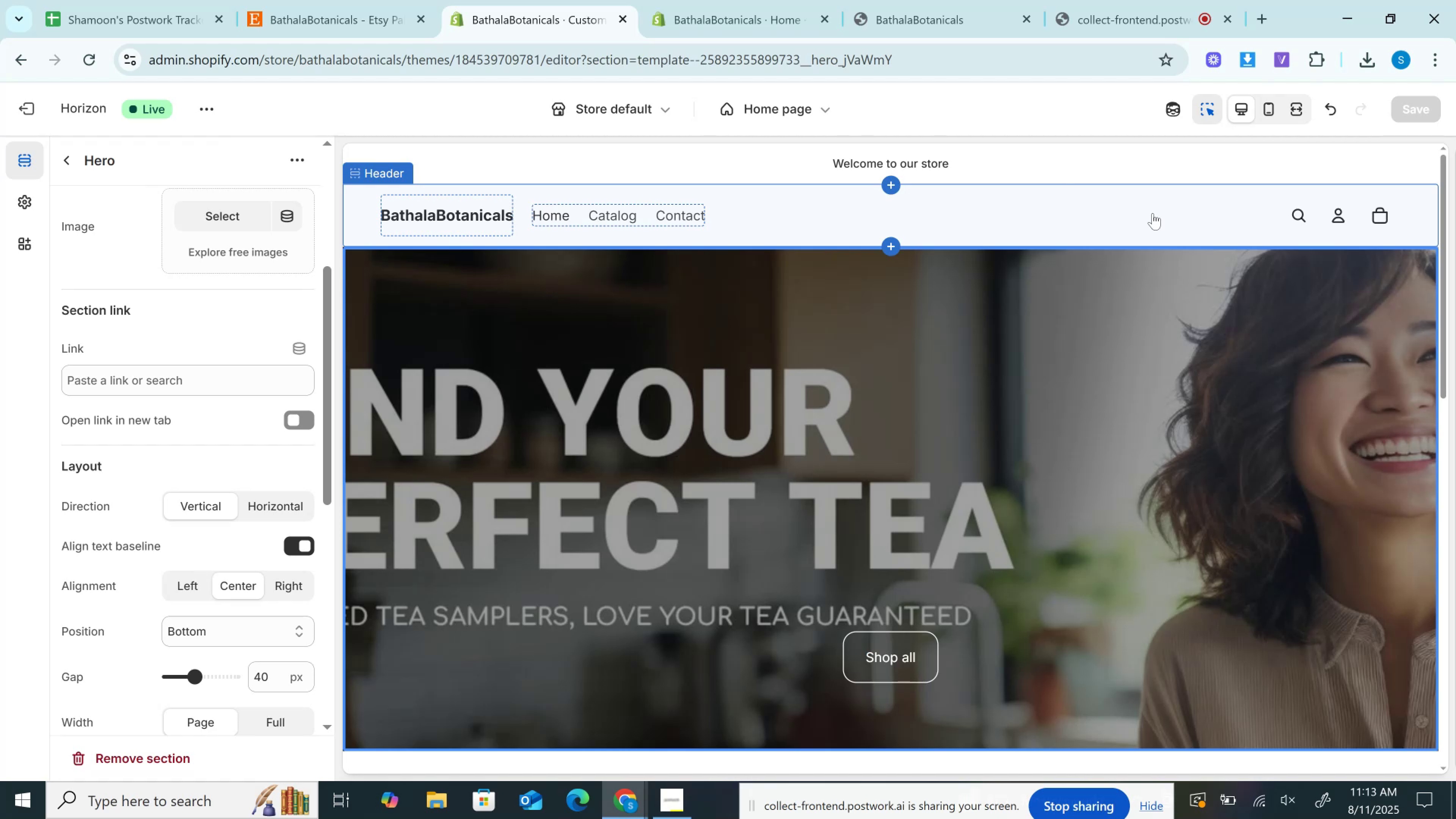 
wait(22.63)
 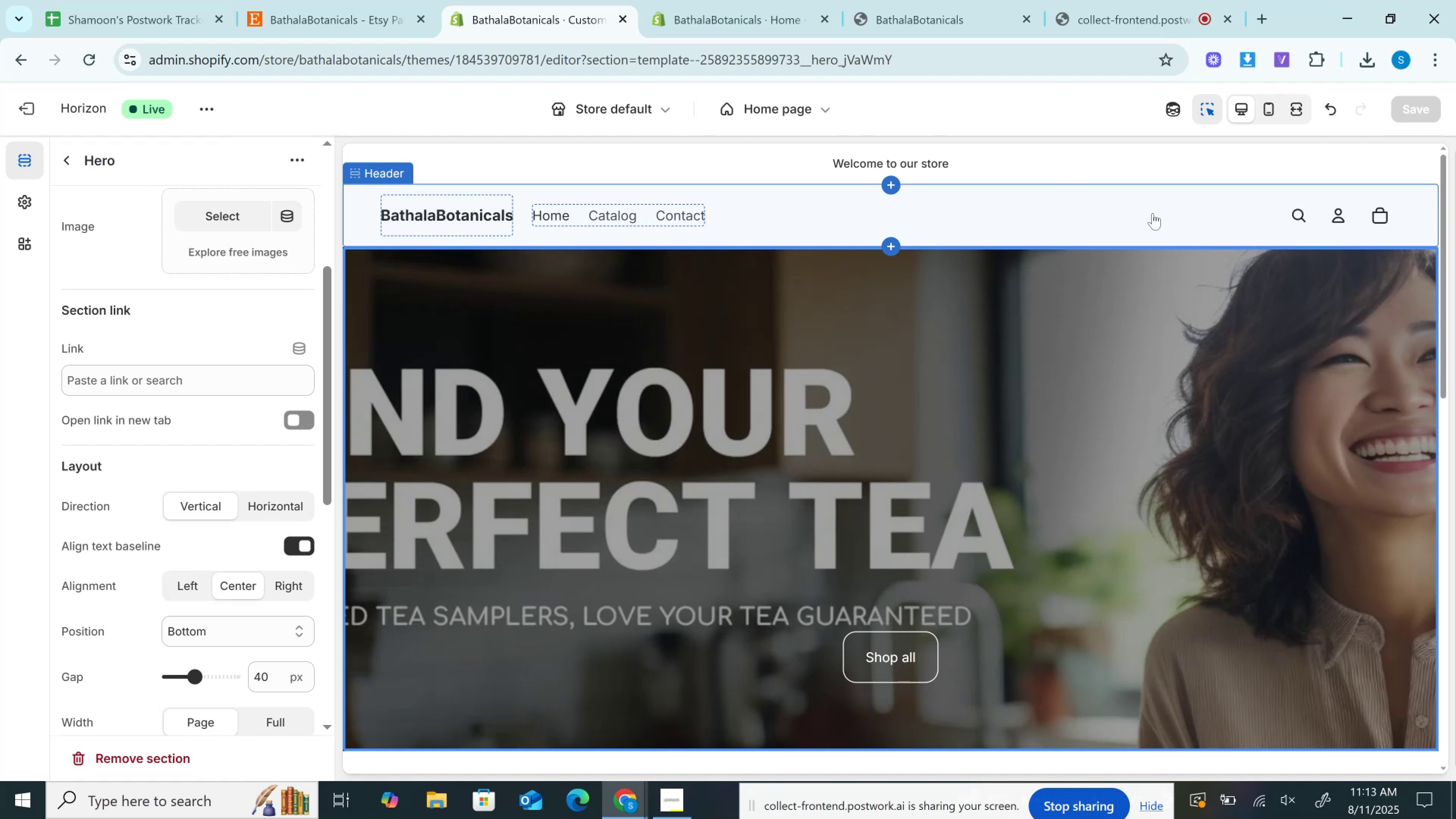 
scroll: coordinate [253, 480], scroll_direction: down, amount: 1.0
 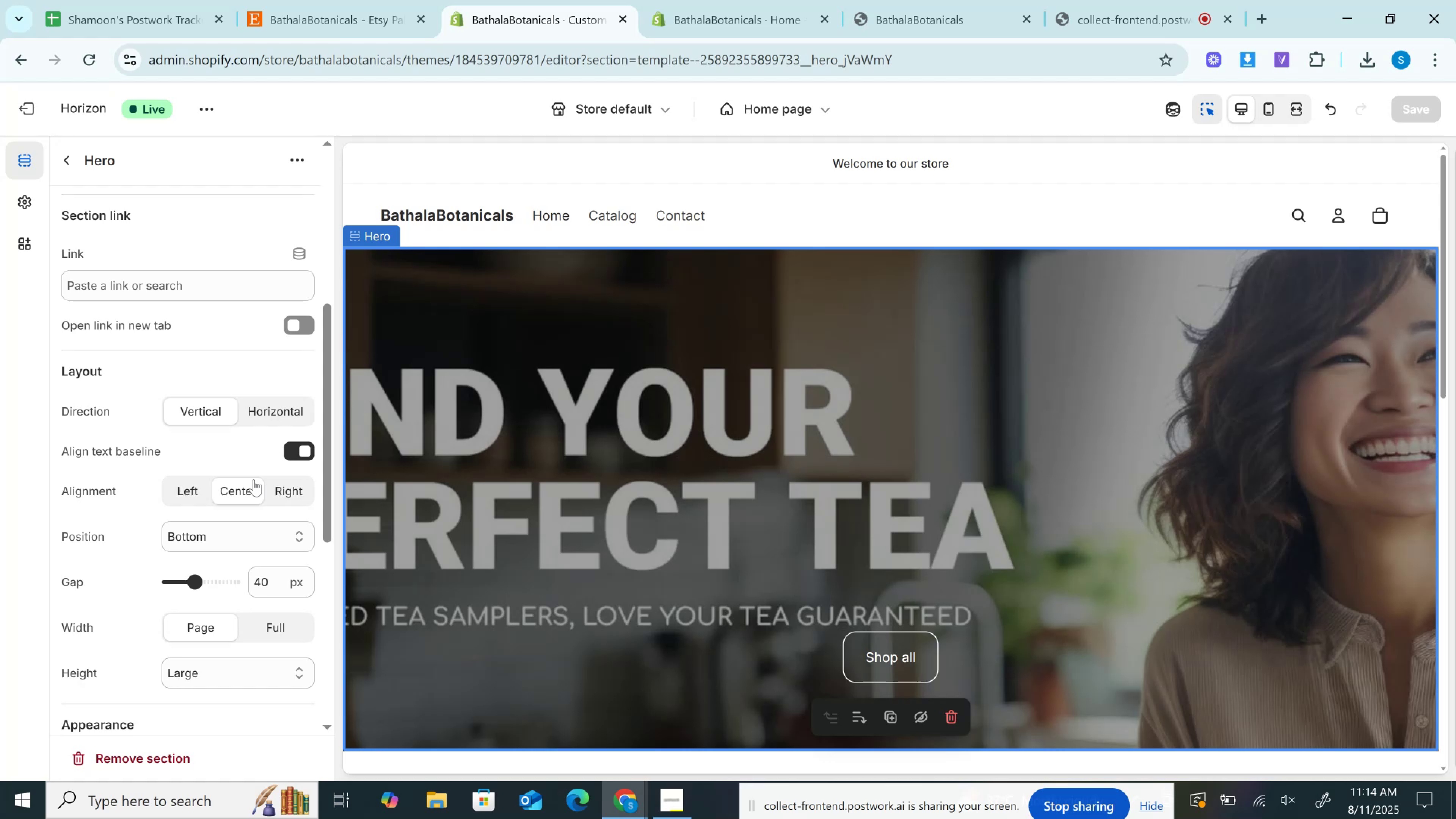 
wait(40.47)
 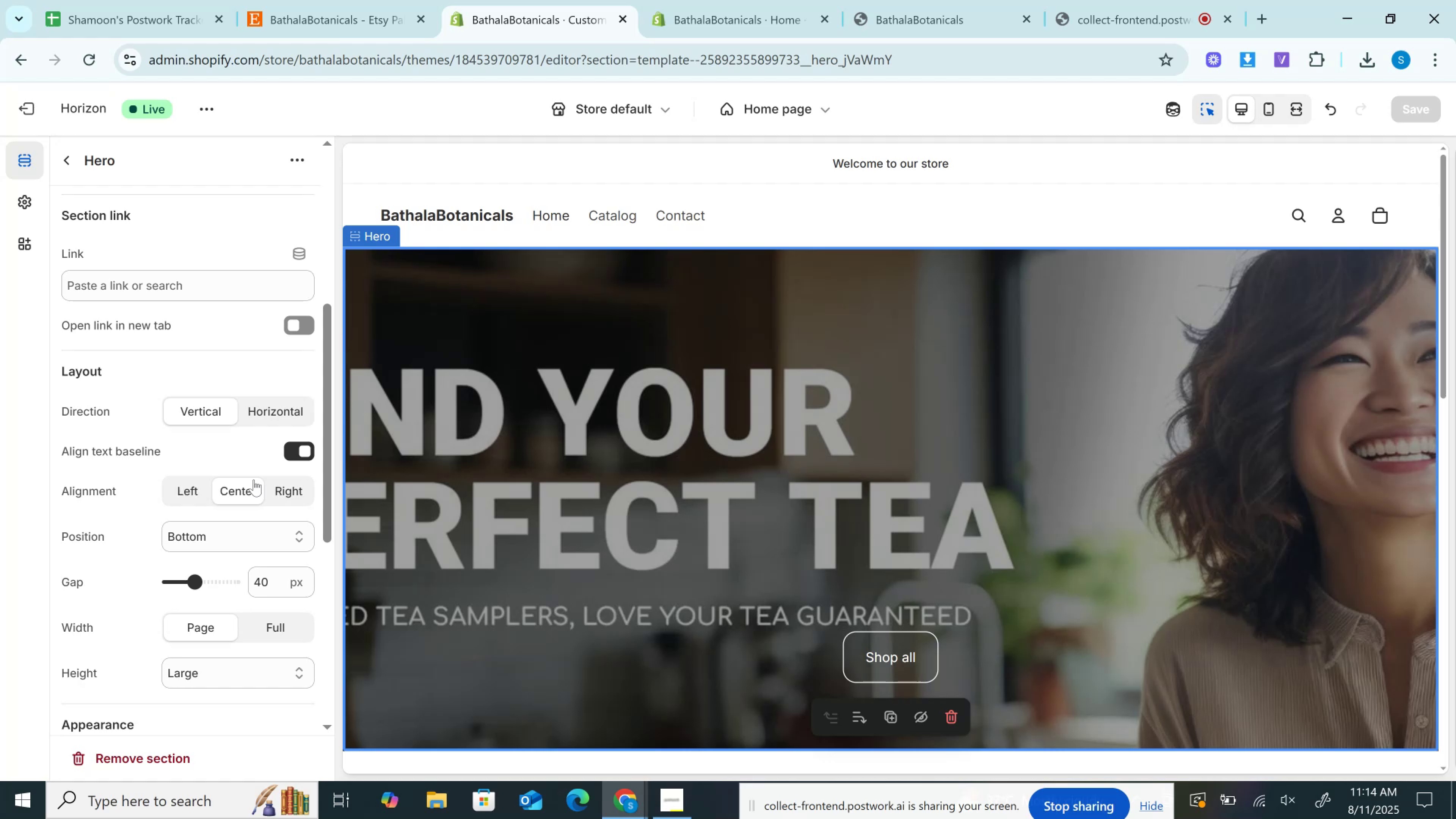 
scroll: coordinate [724, 400], scroll_direction: down, amount: 2.0
 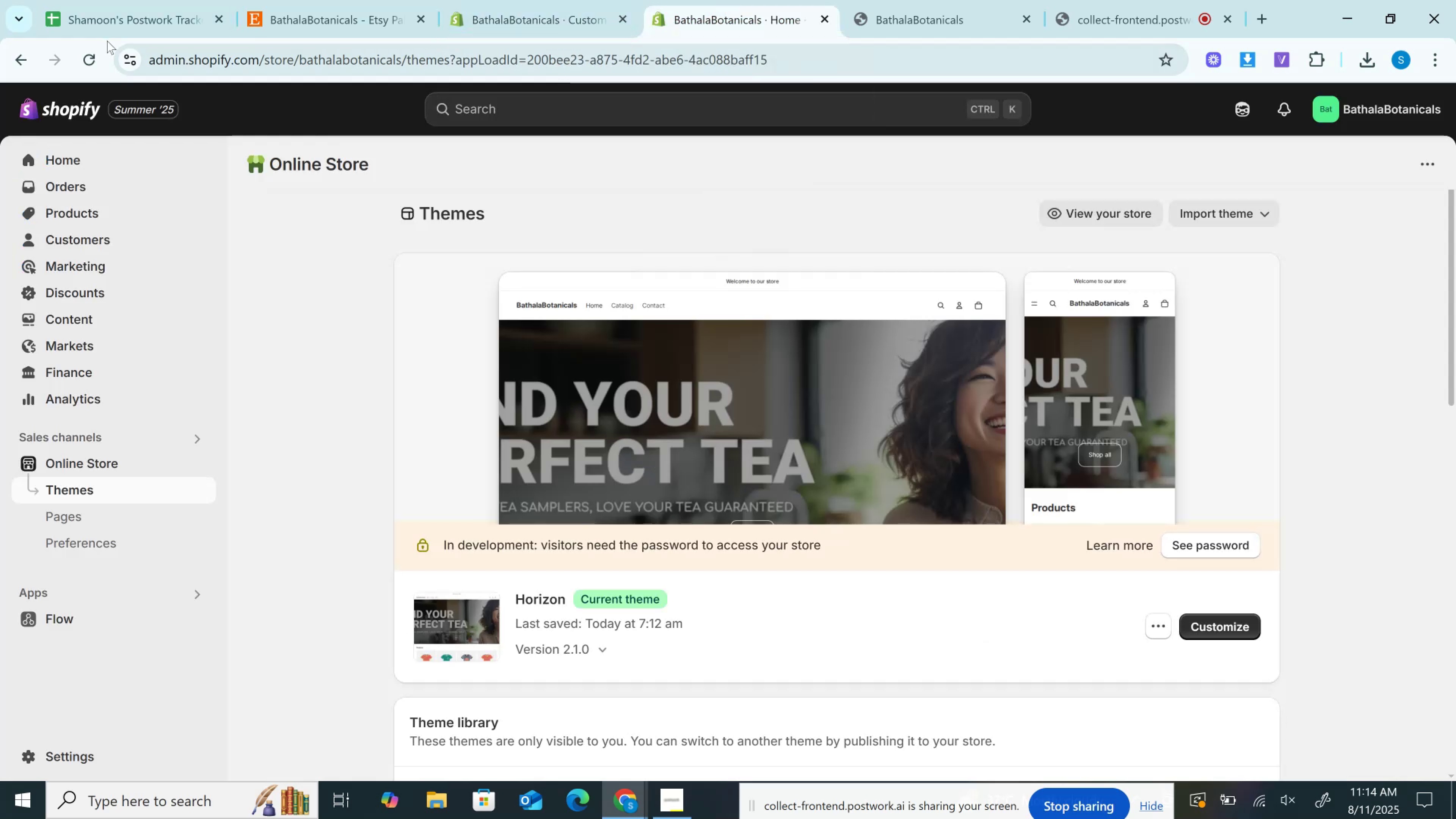 
left_click([948, 0])
 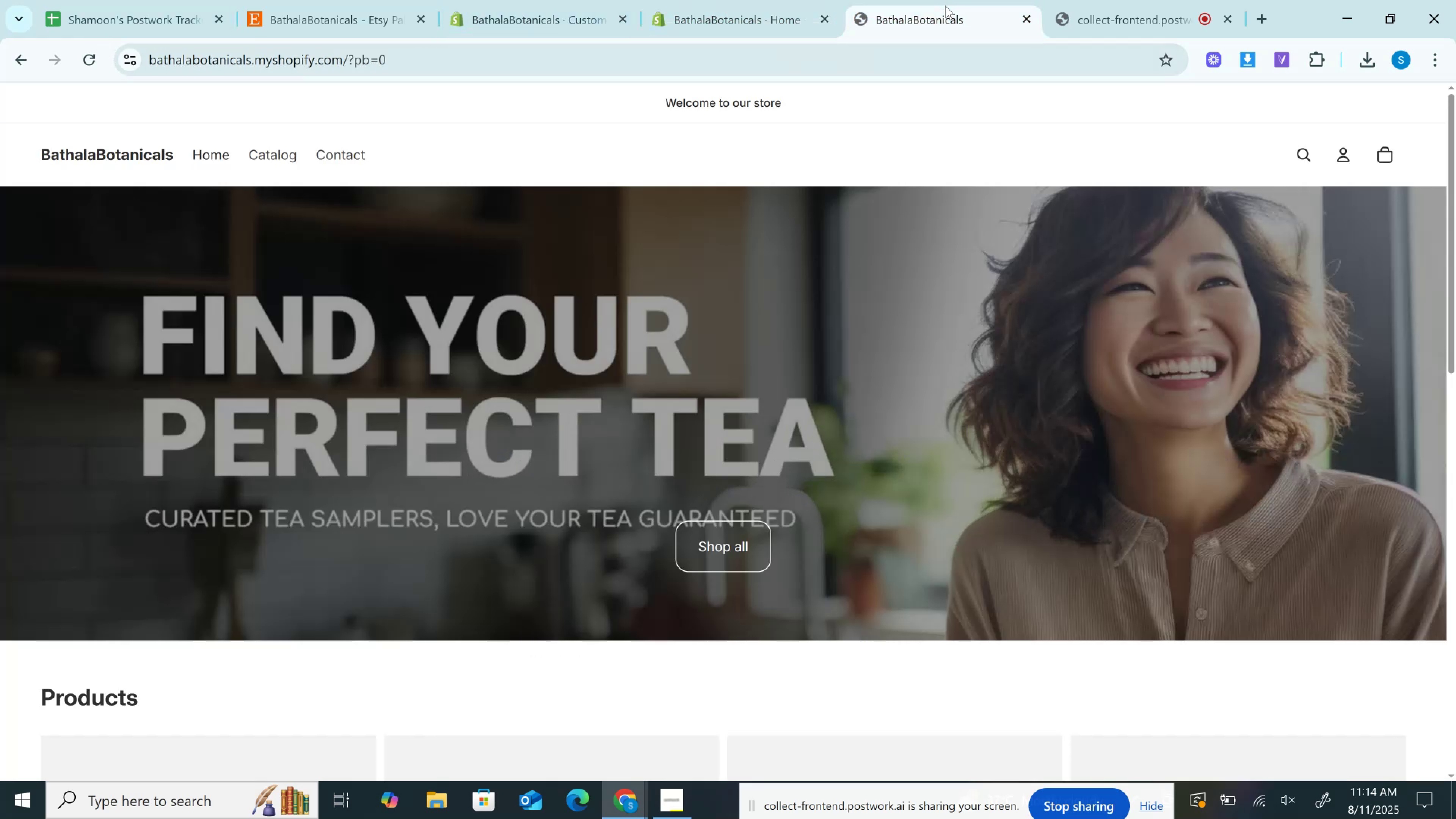 
left_click_drag(start_coordinate=[945, 6], to_coordinate=[734, 6])
 